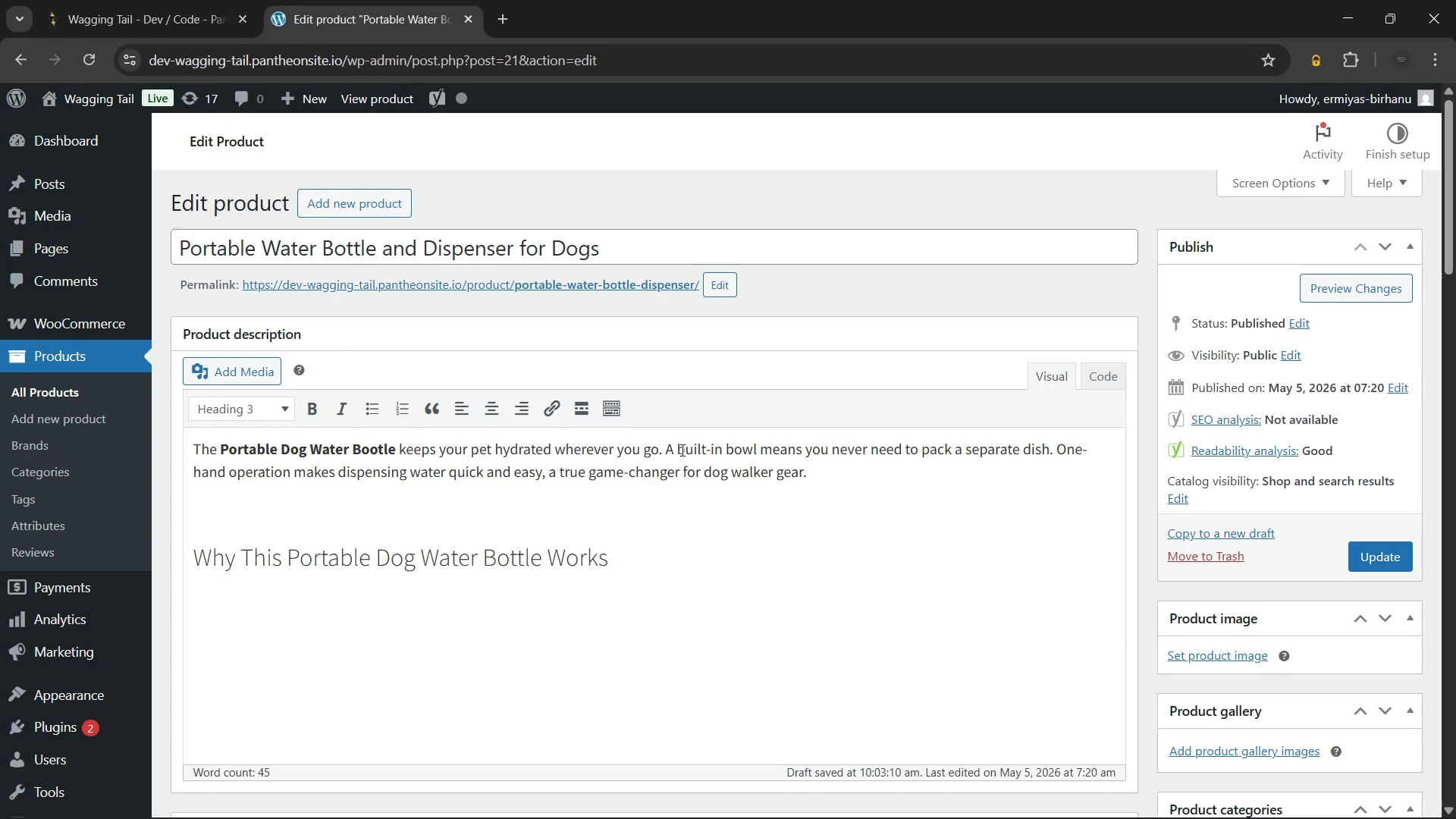 
key(Enter)
 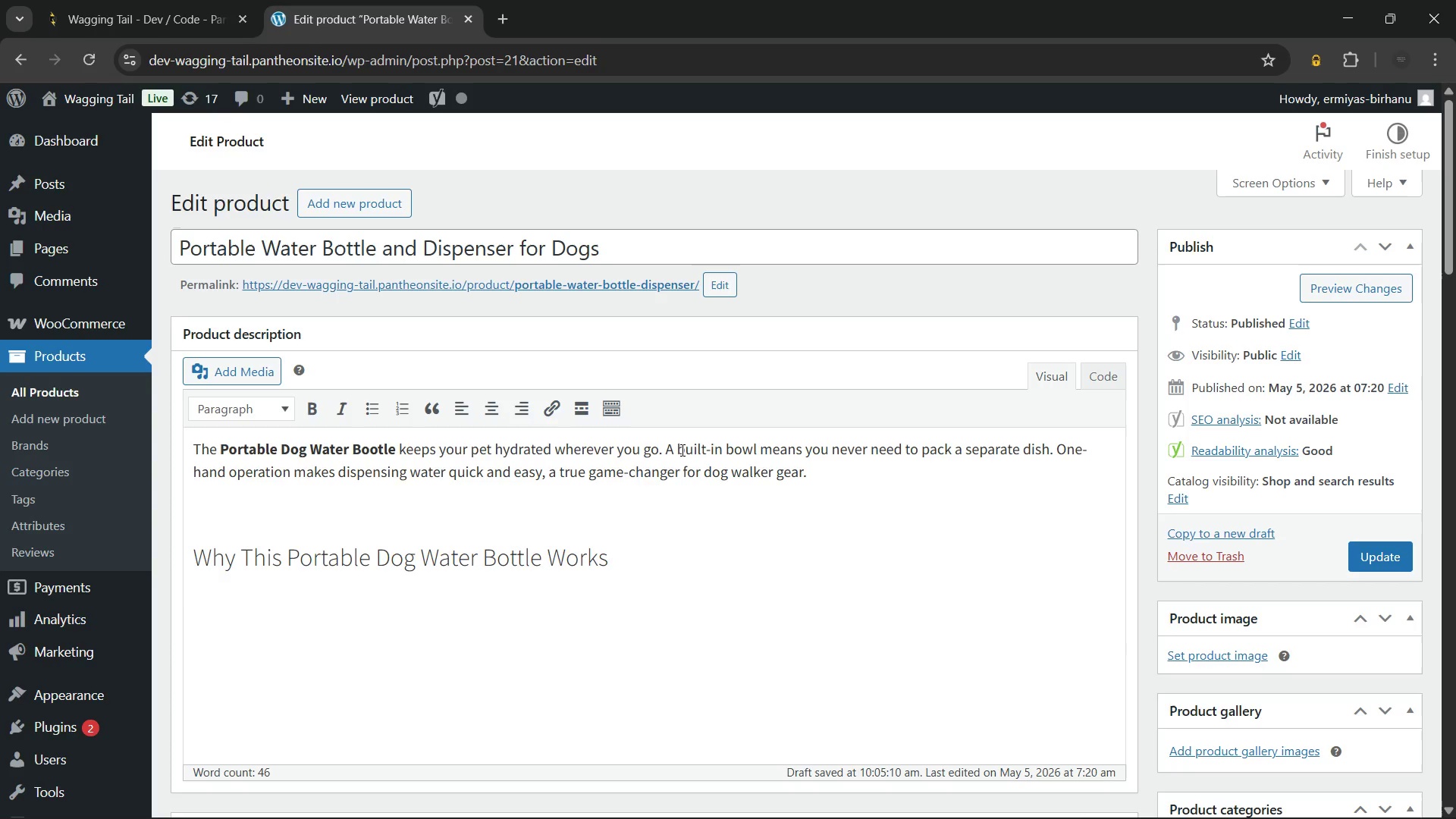 
wait(9.09)
 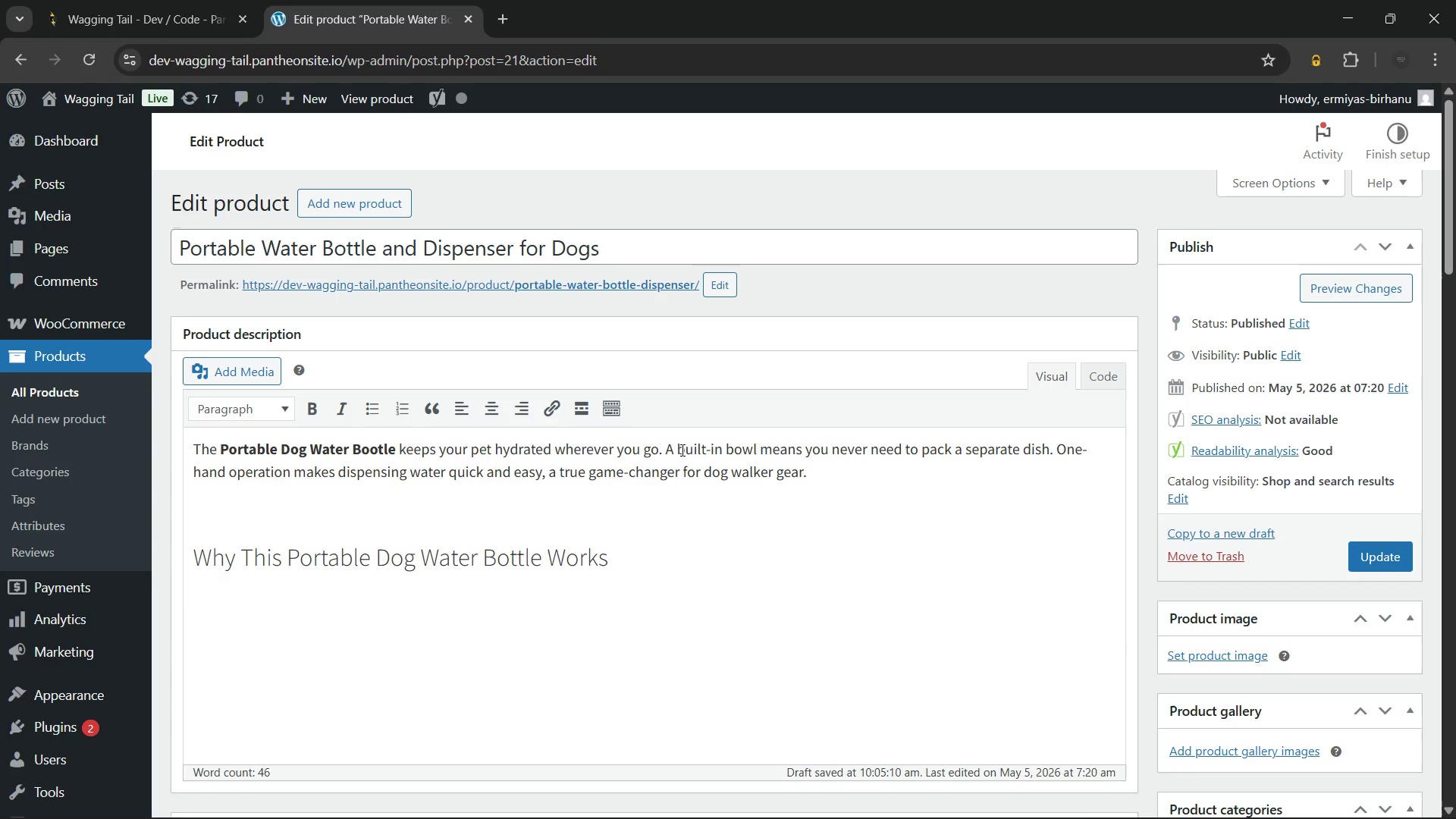 
left_click([379, 412])
 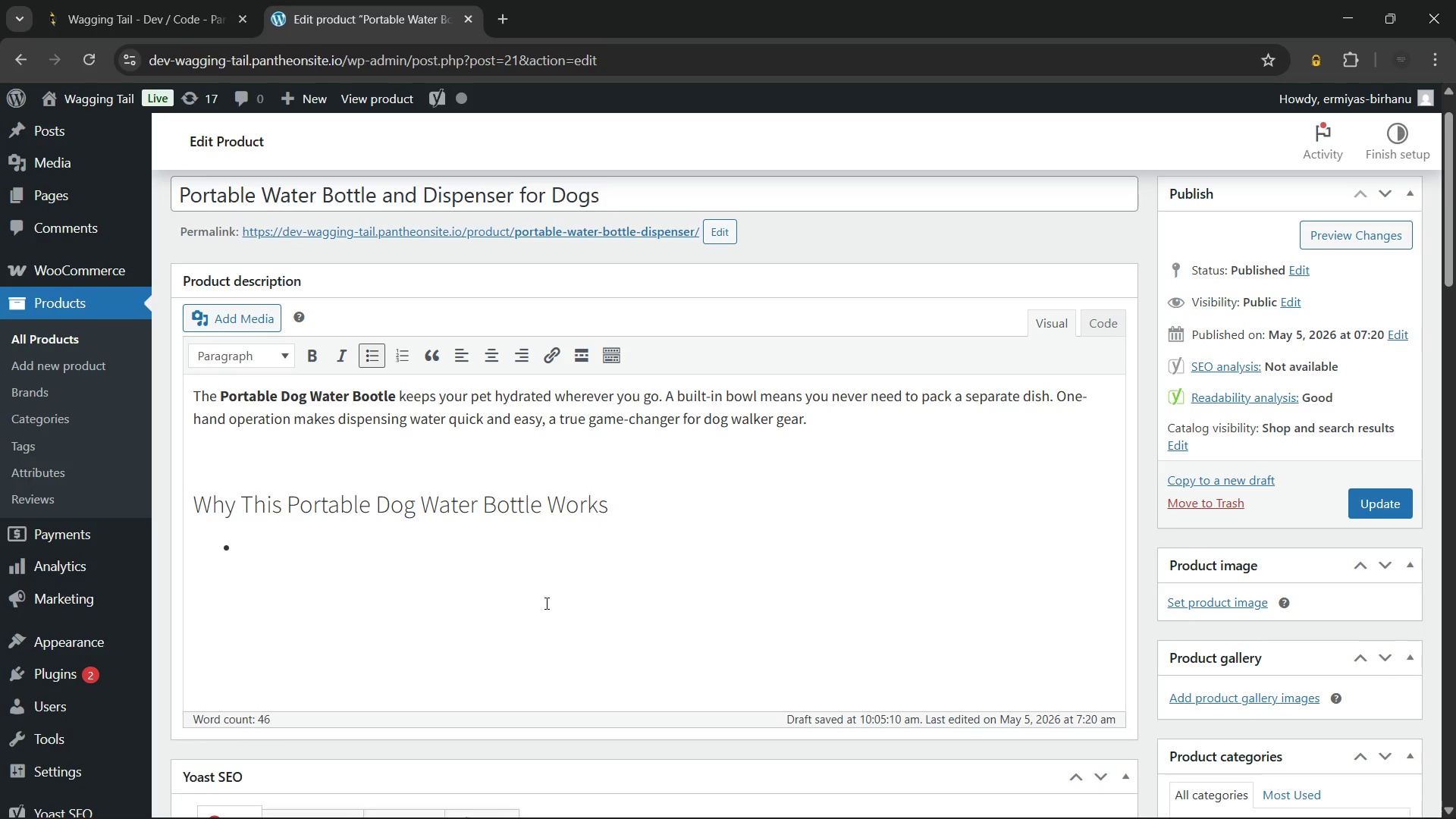 
wait(5.89)
 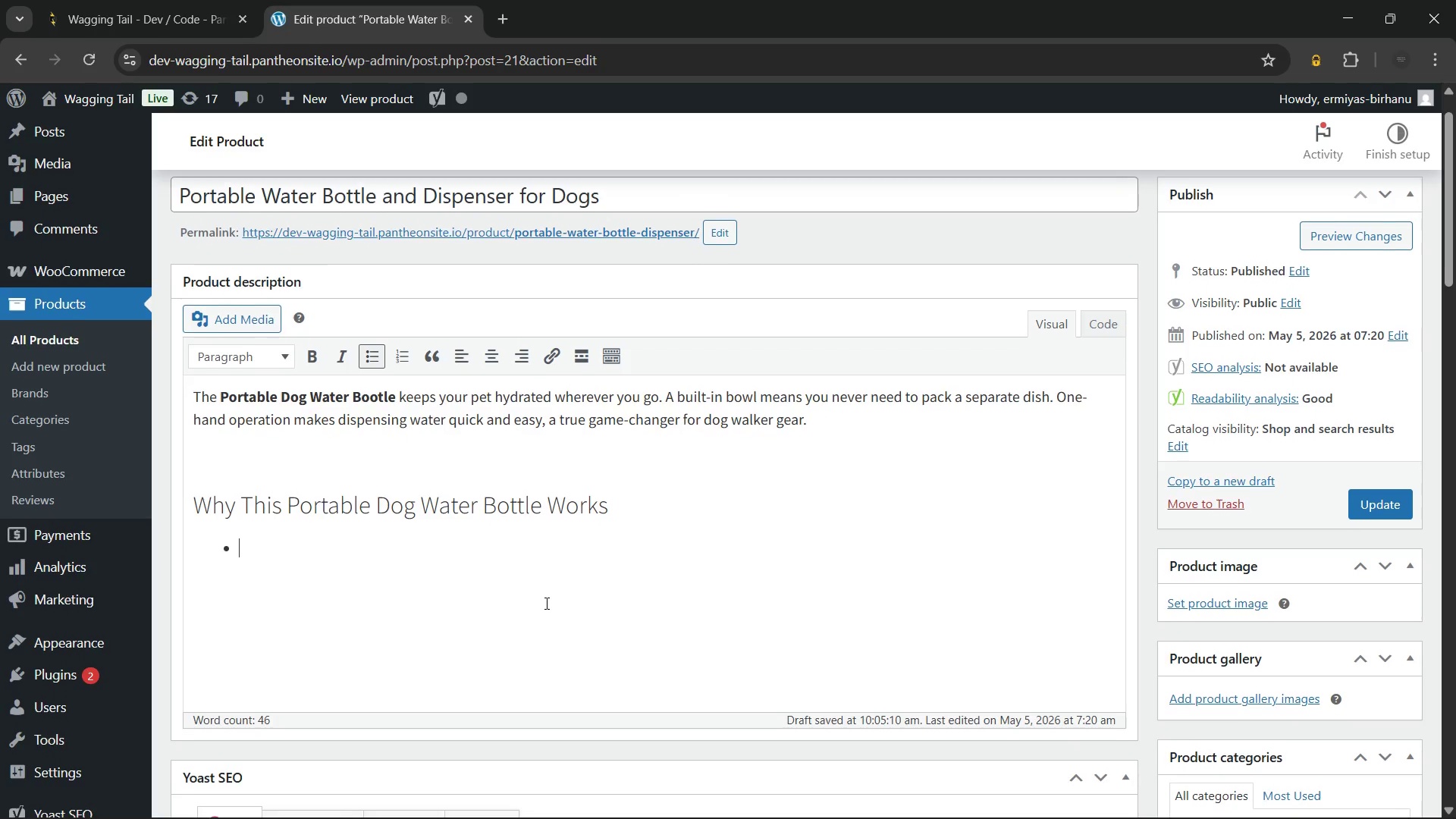 
type(Built-in bowl eliminates the need for)
 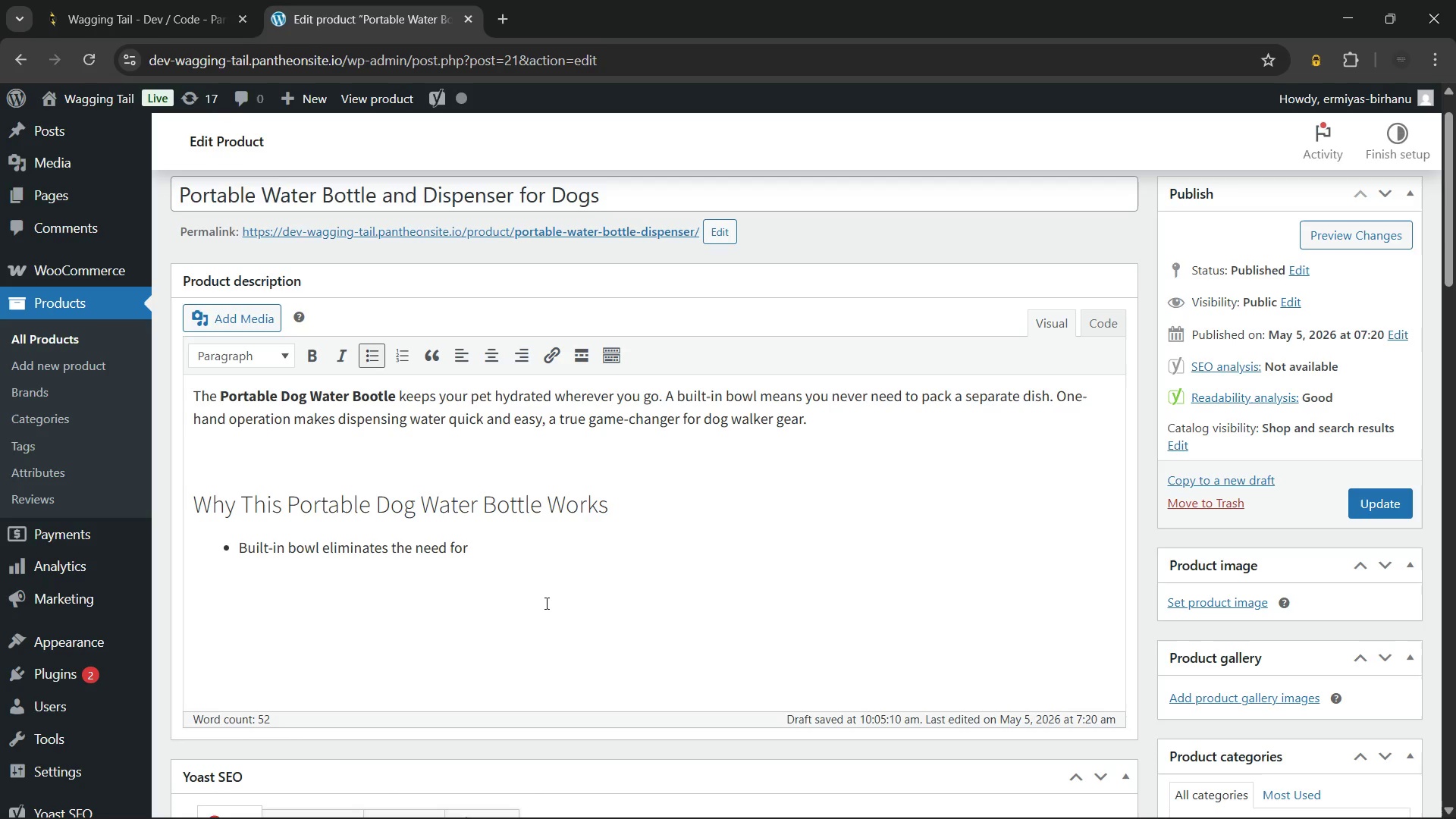 
type( a separate dish)
 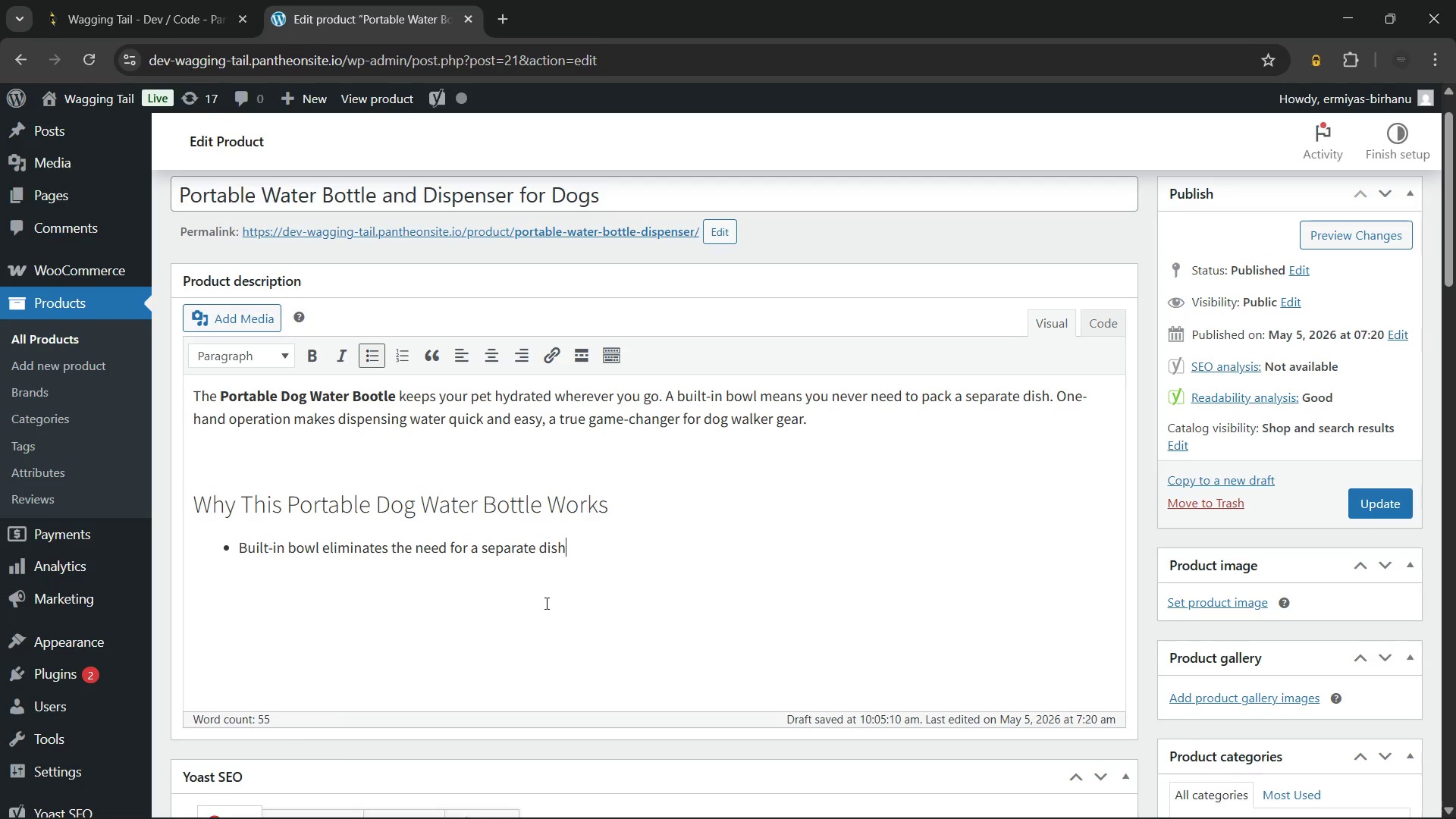 
wait(8.17)
 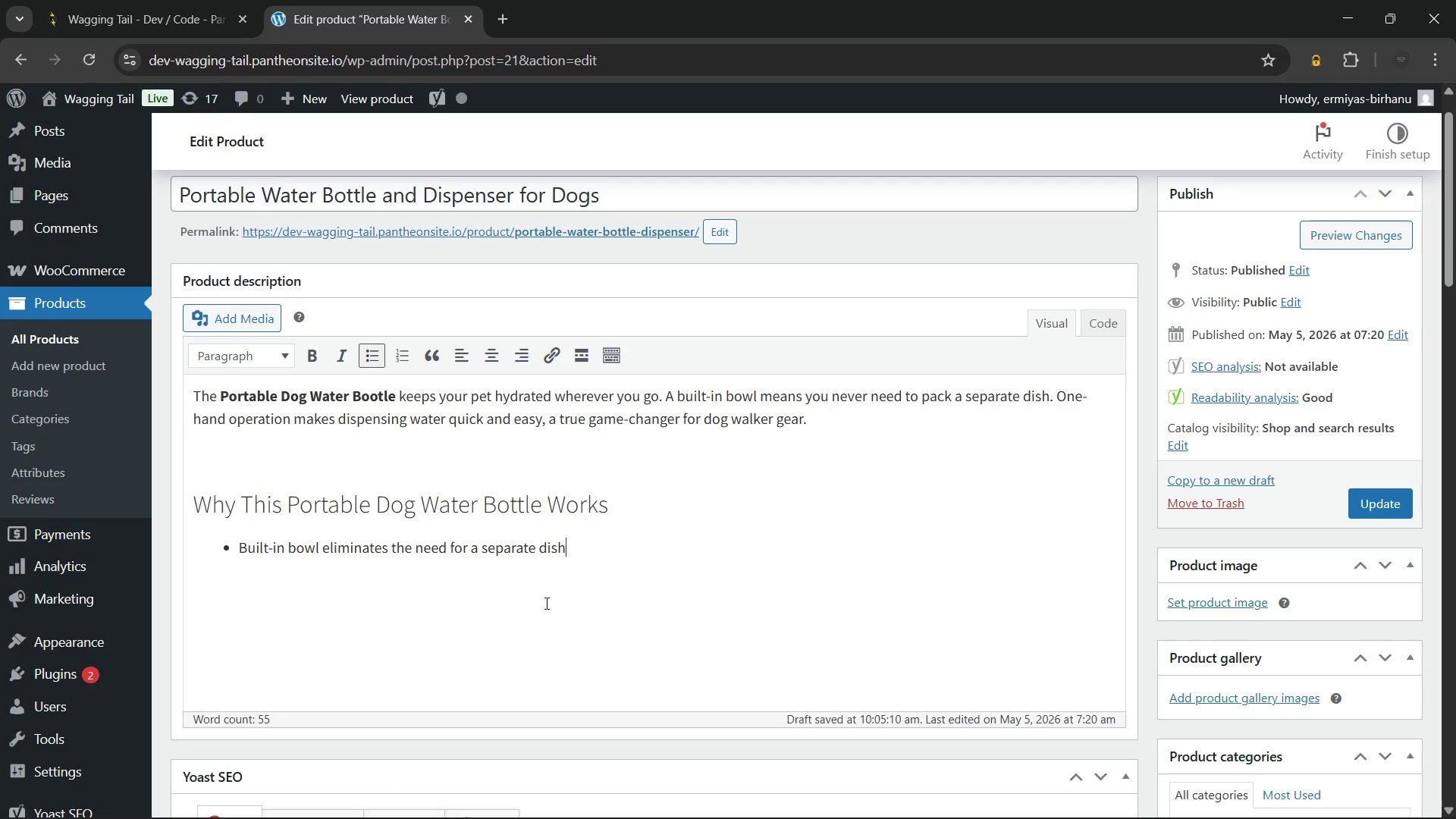 
key(Enter)
 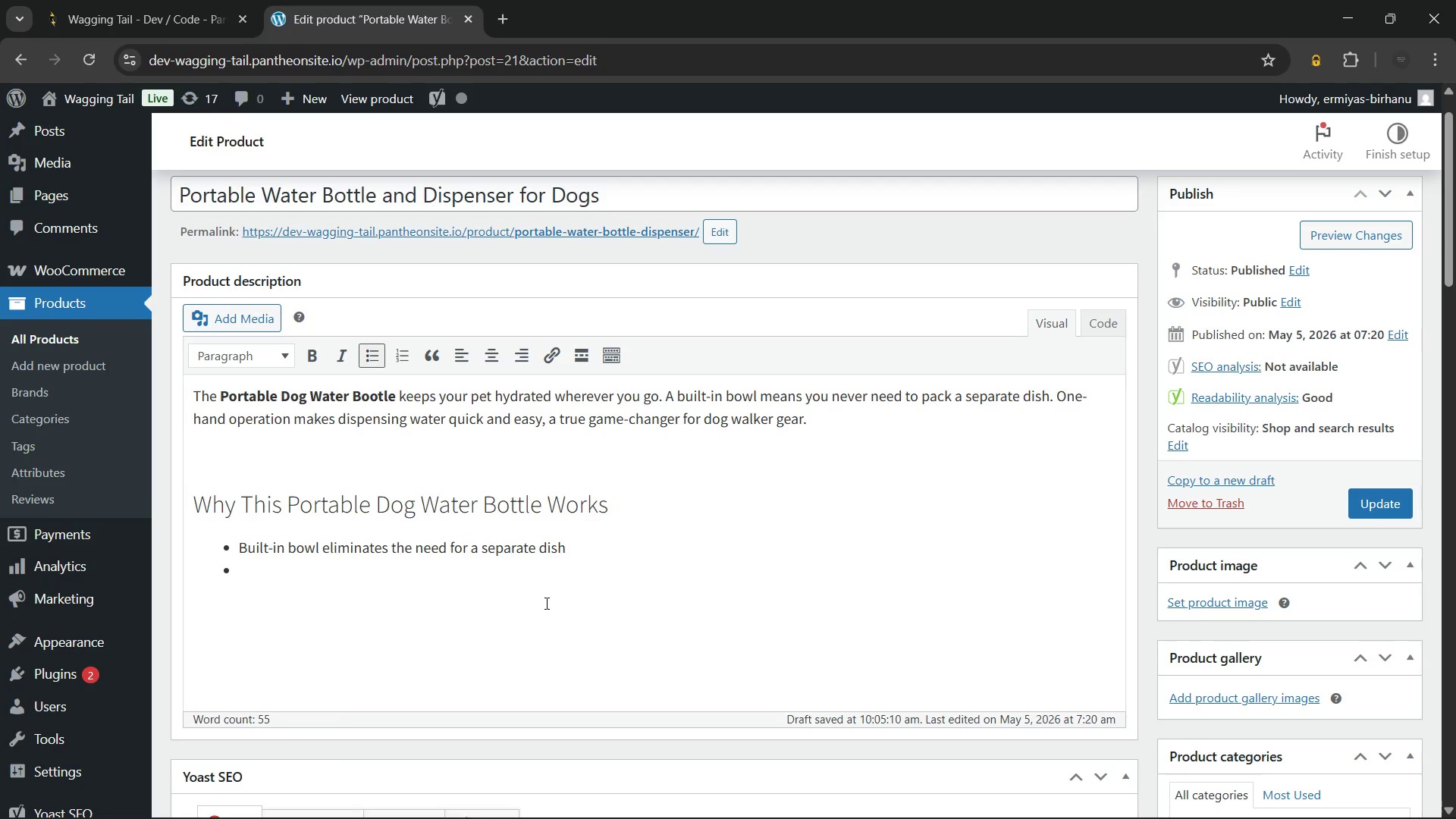 
type(One-hand)
 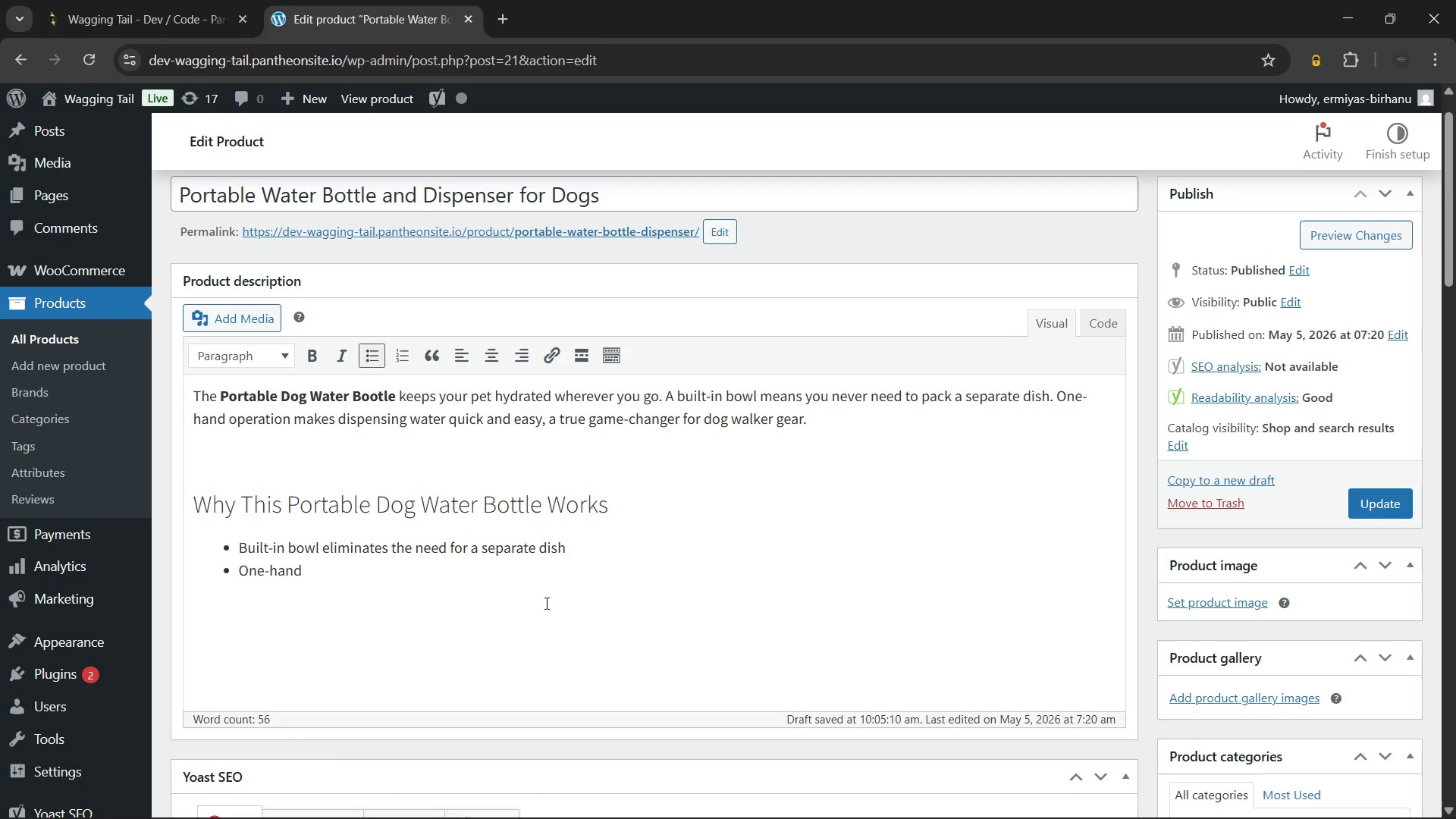 
wait(6.22)
 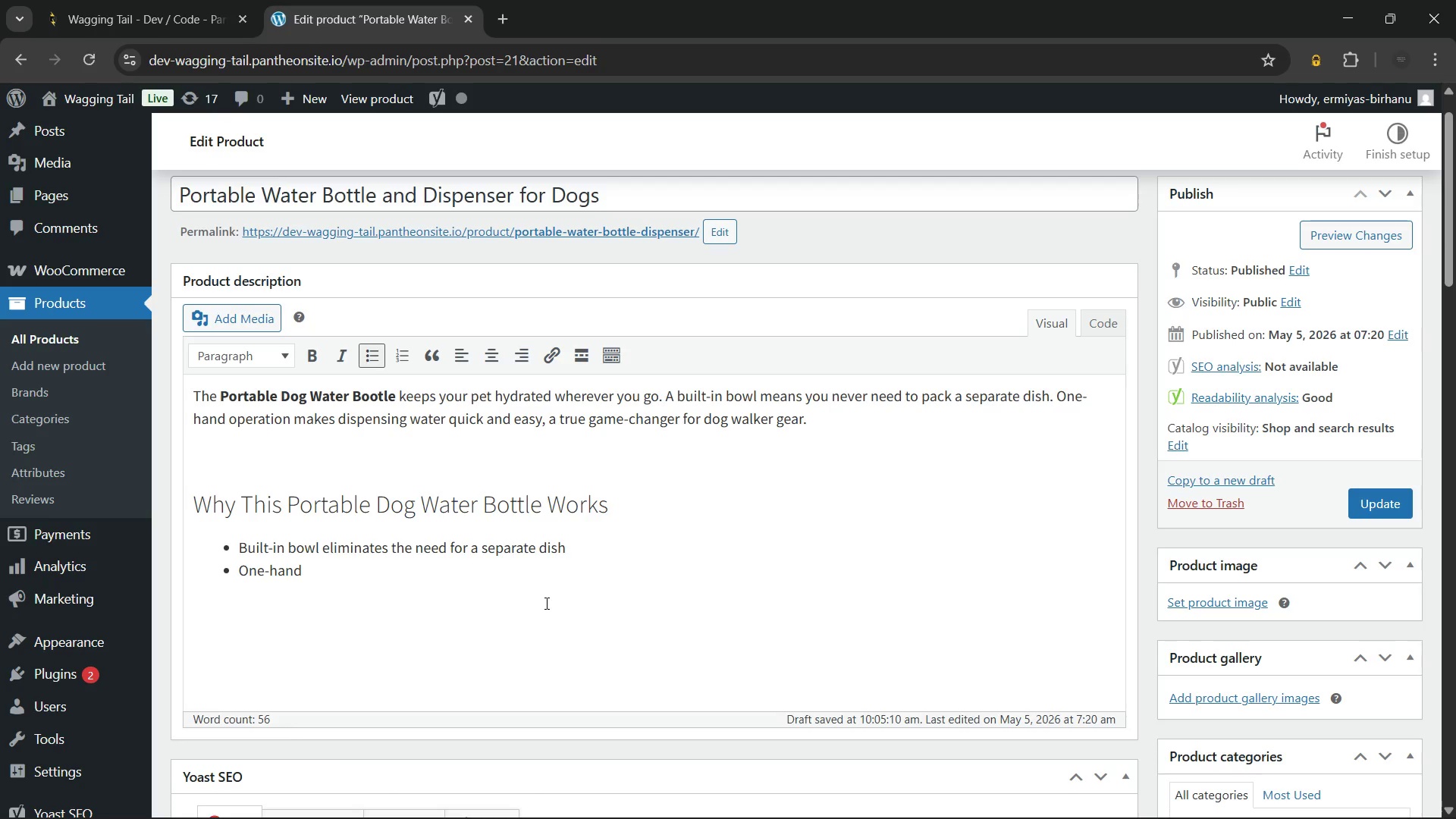 
type( button releases)
 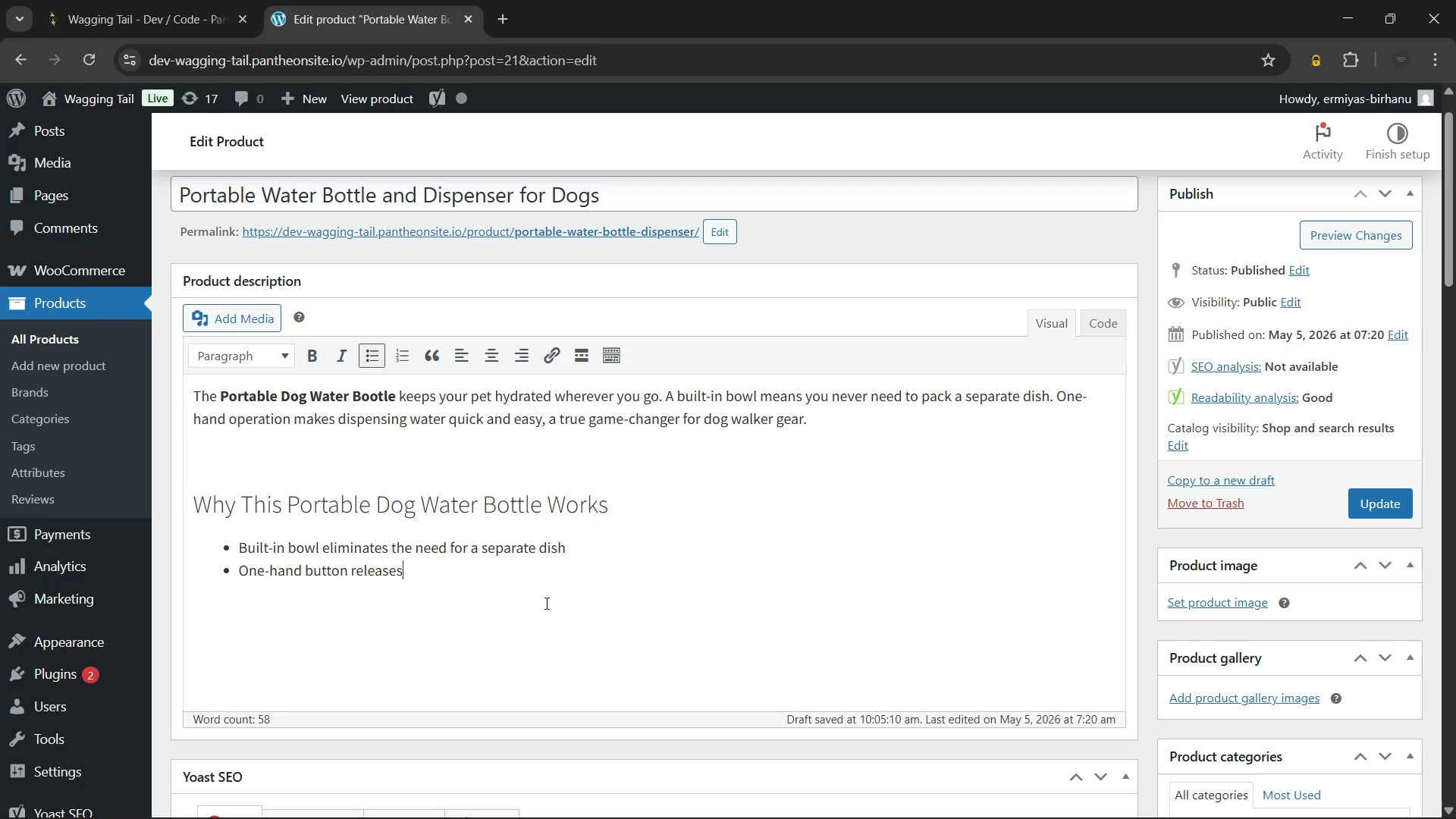 
type( and retracts)
 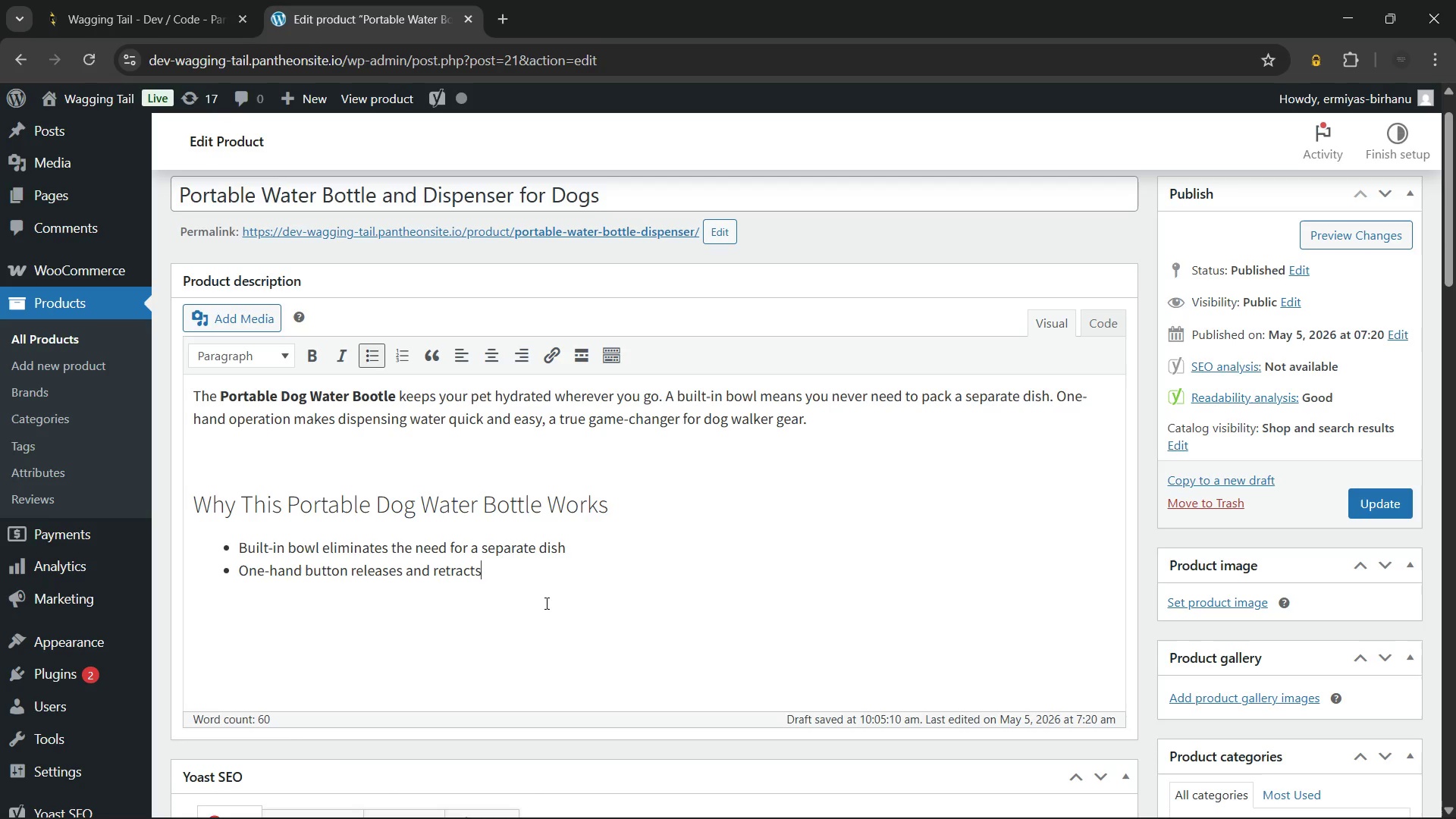 
type( water with no waste)
 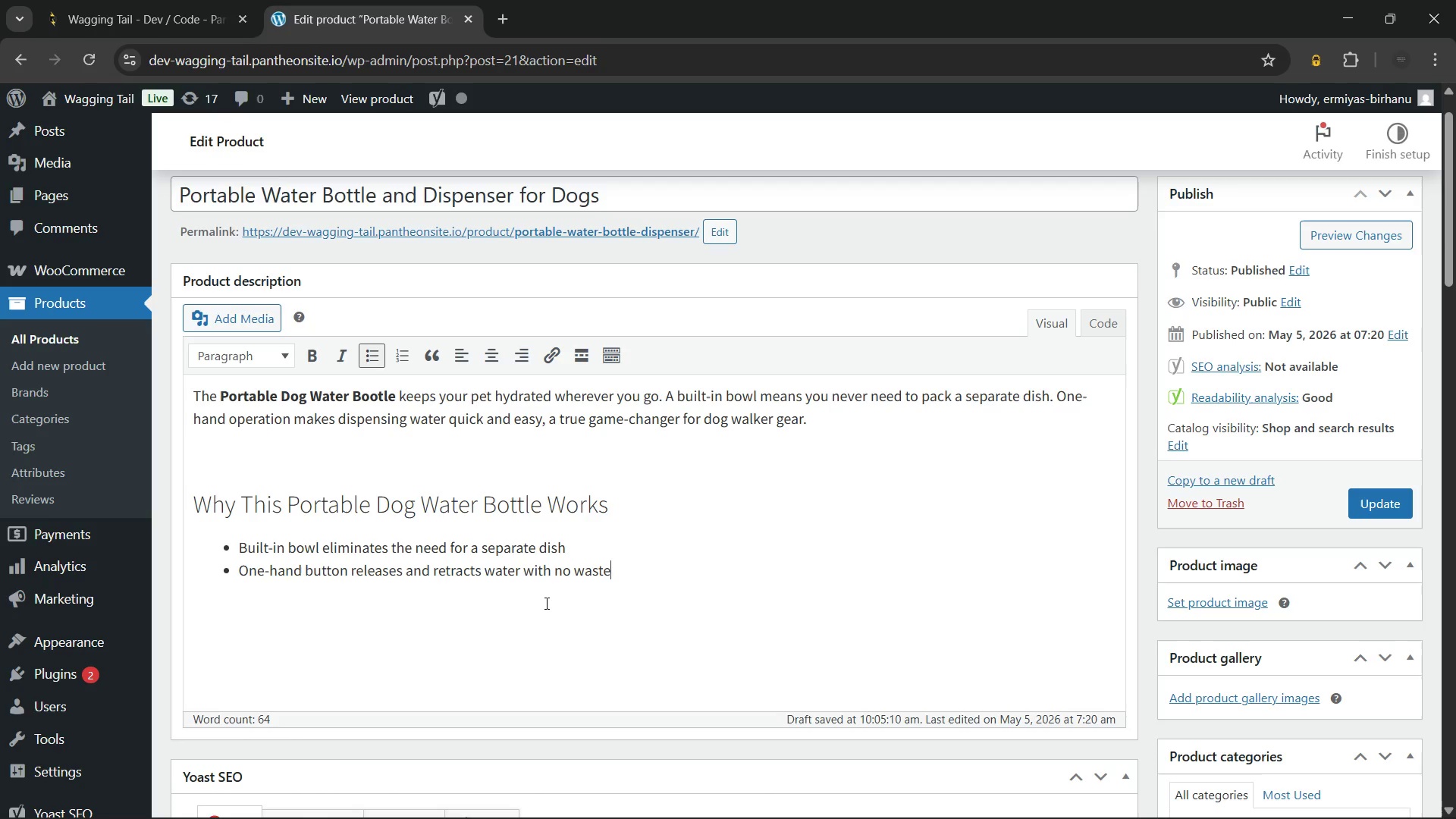 
key(Enter)
 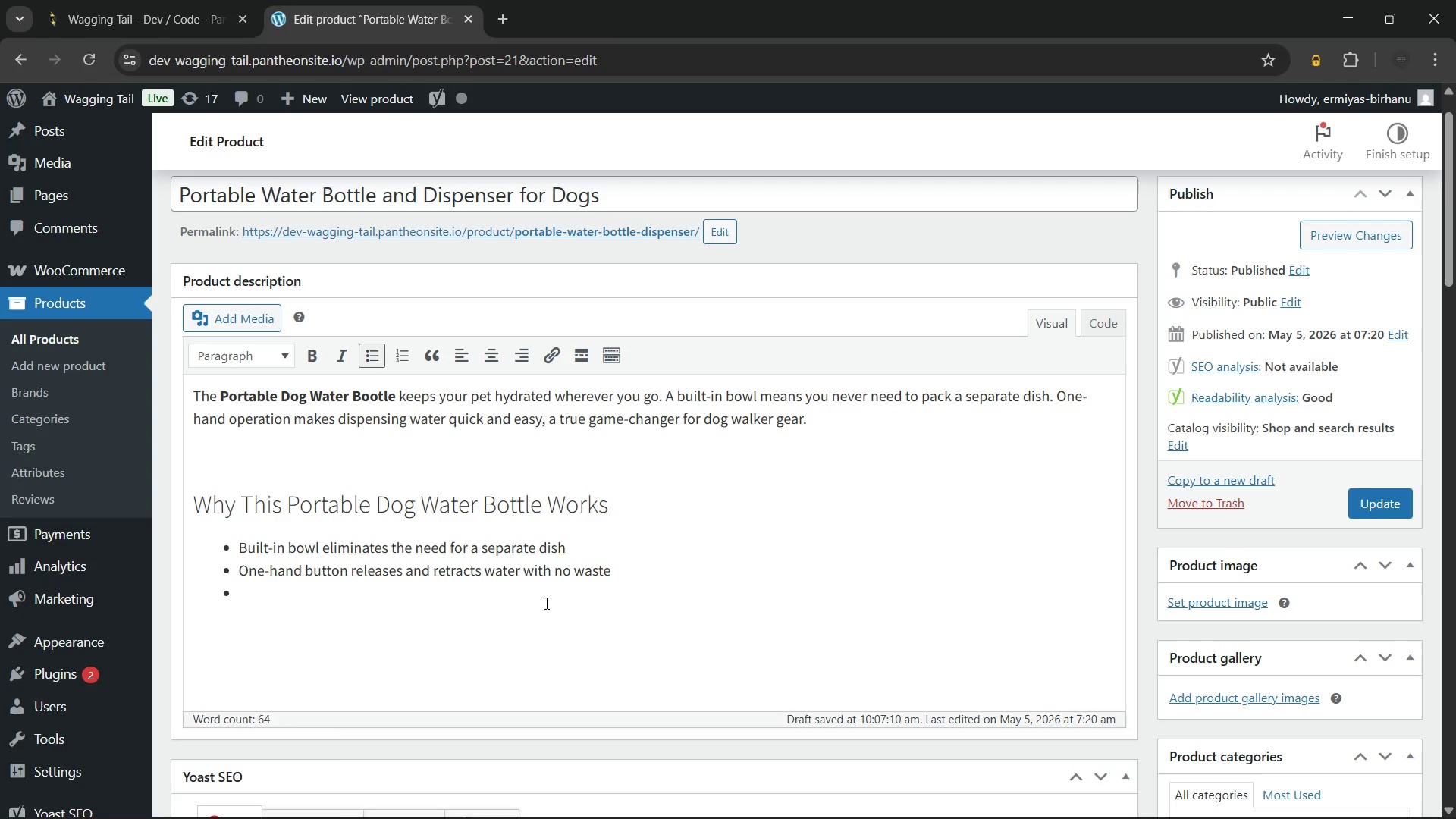 
wait(140.58)
 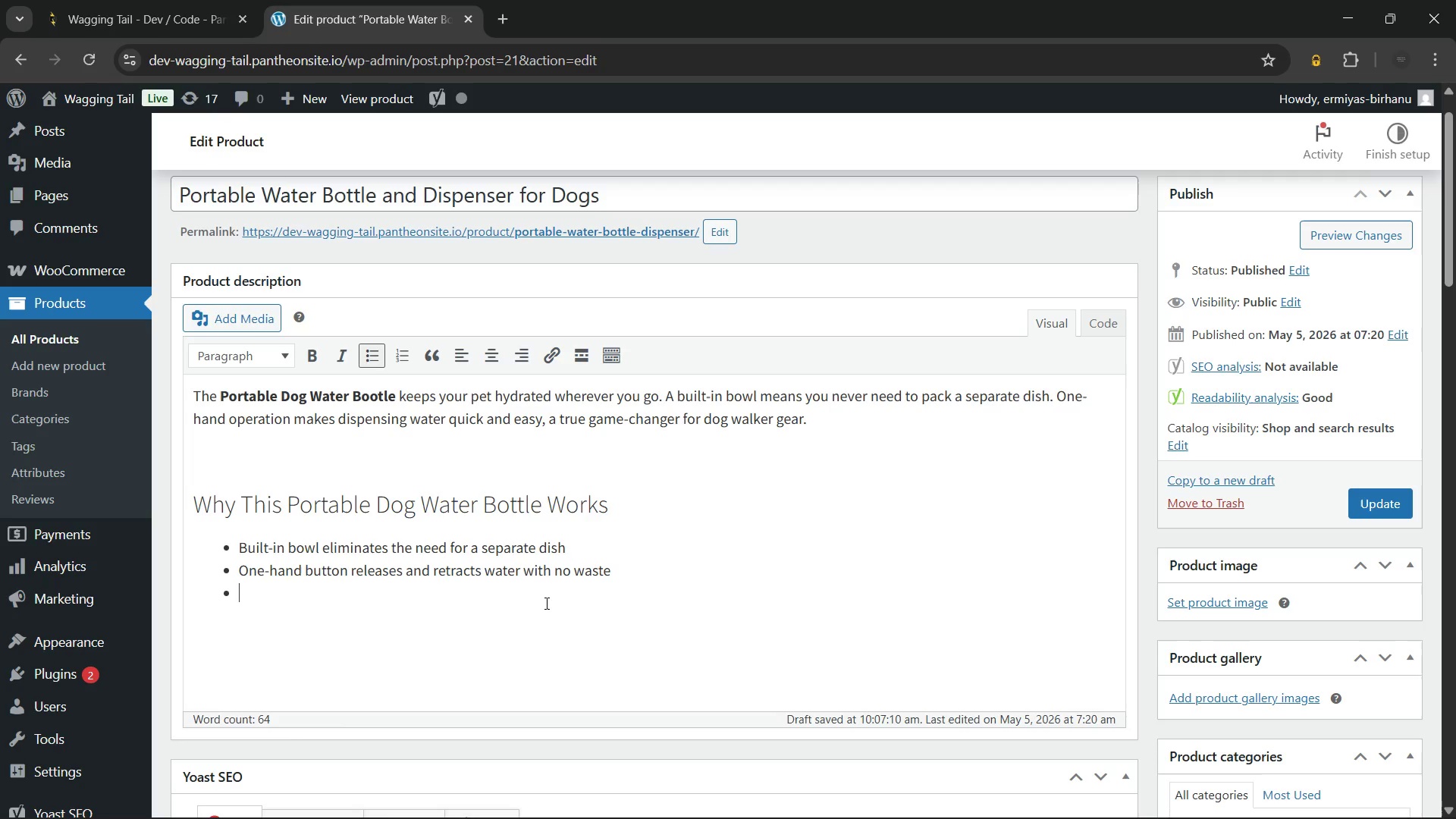 
type(Lea)
 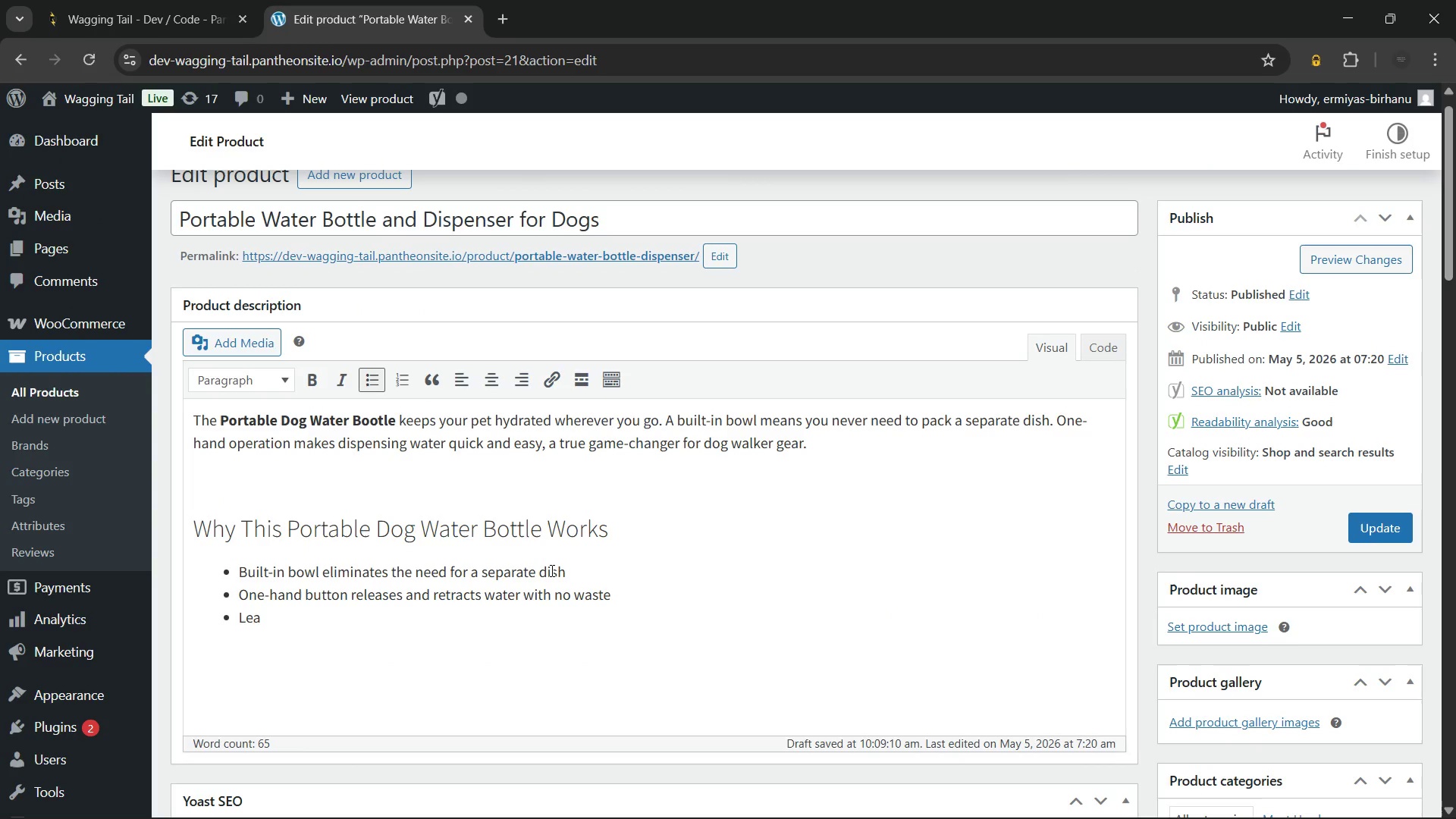 
type(k-proof design prevents spills in your bag or car)
 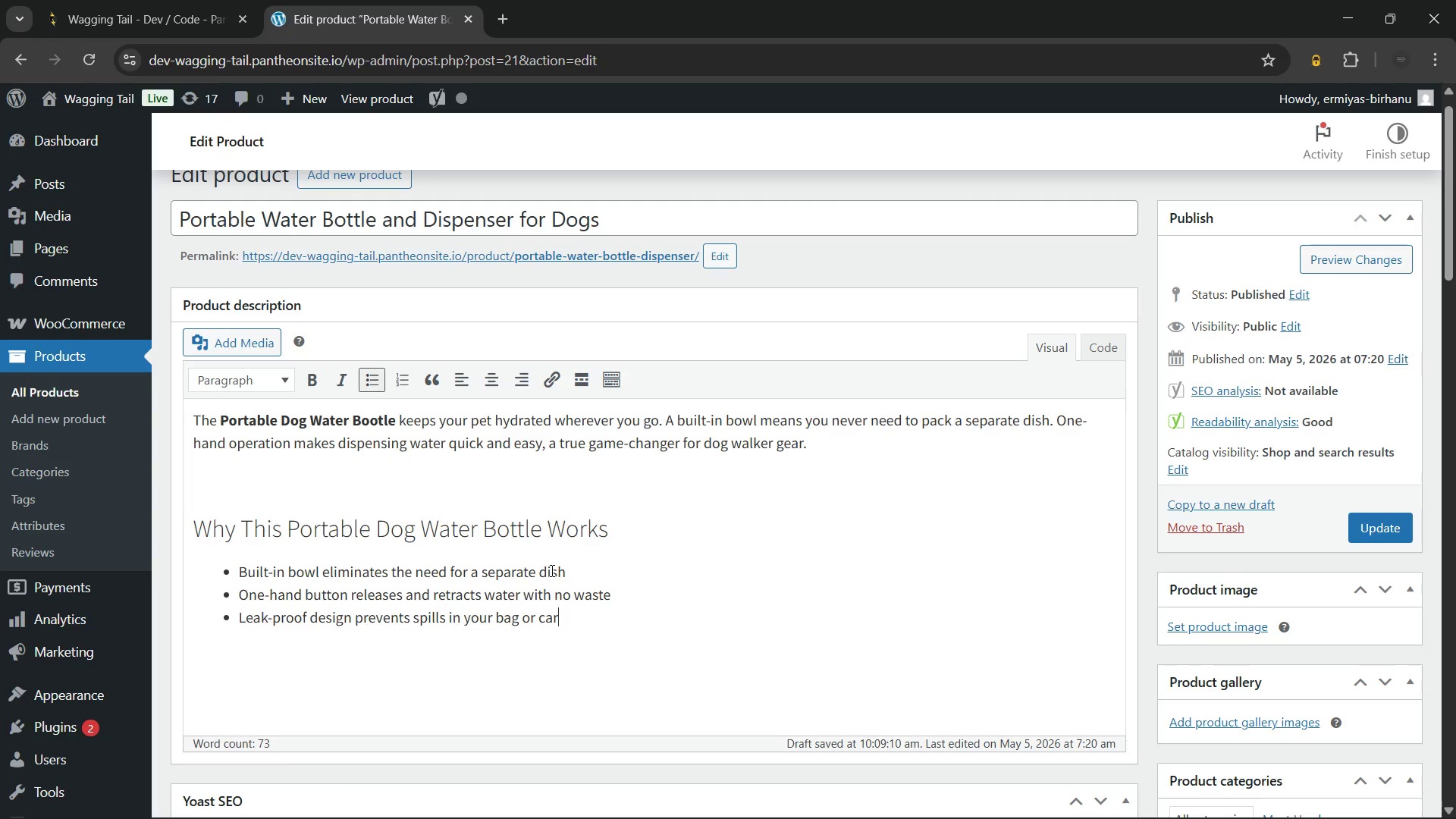 
key(Enter)
 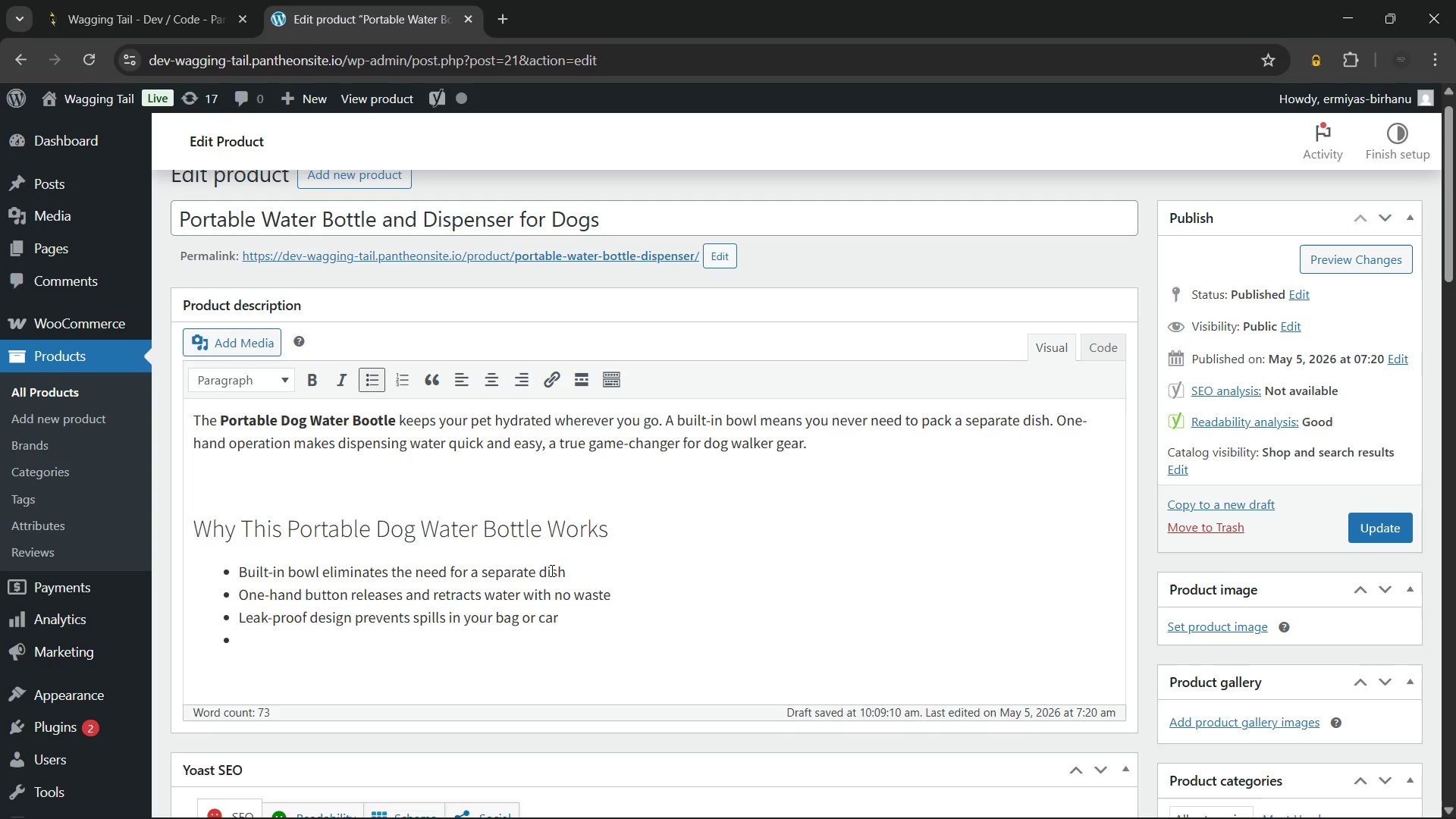 
wait(5.02)
 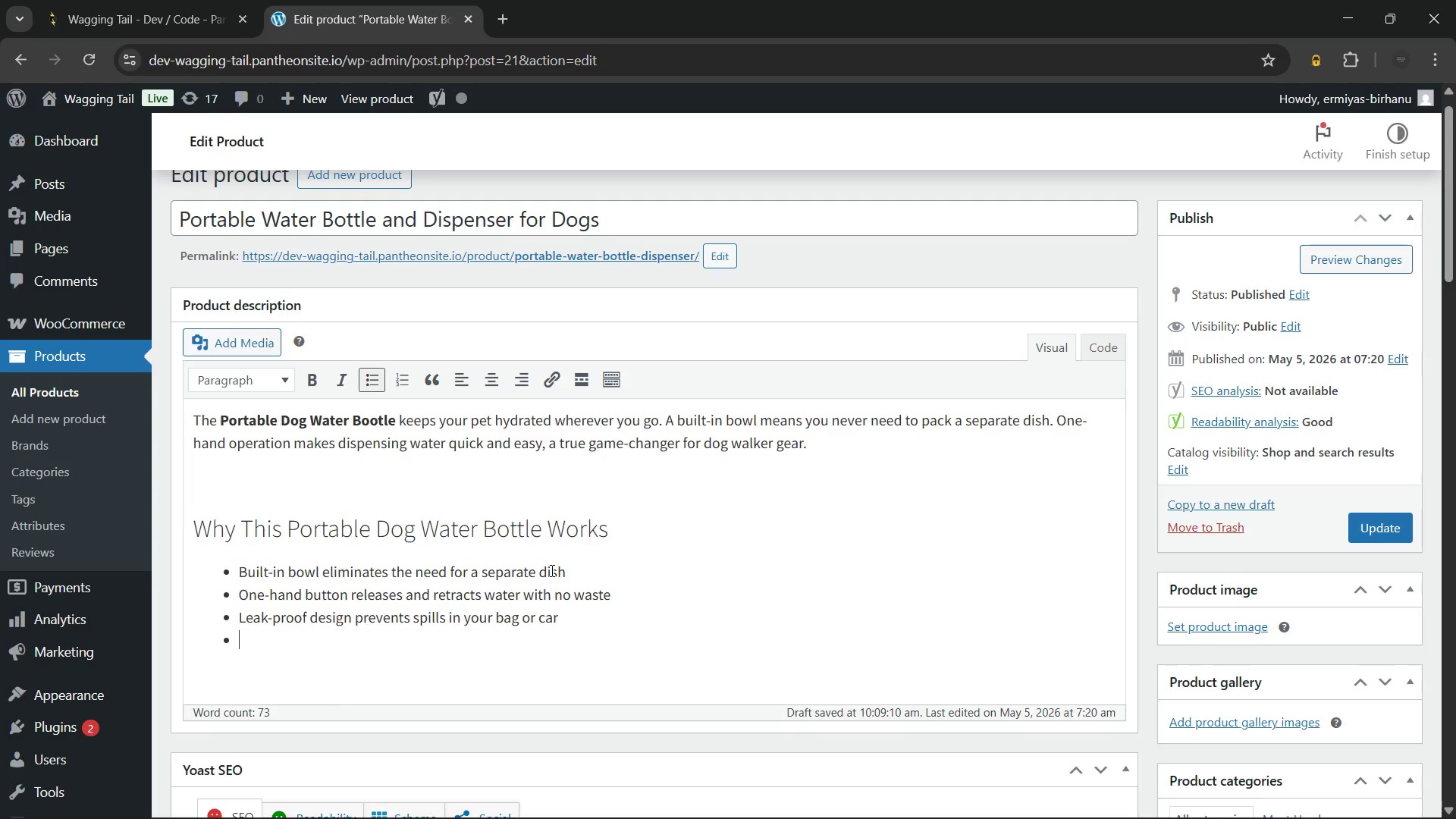 
type(Lightwe)
 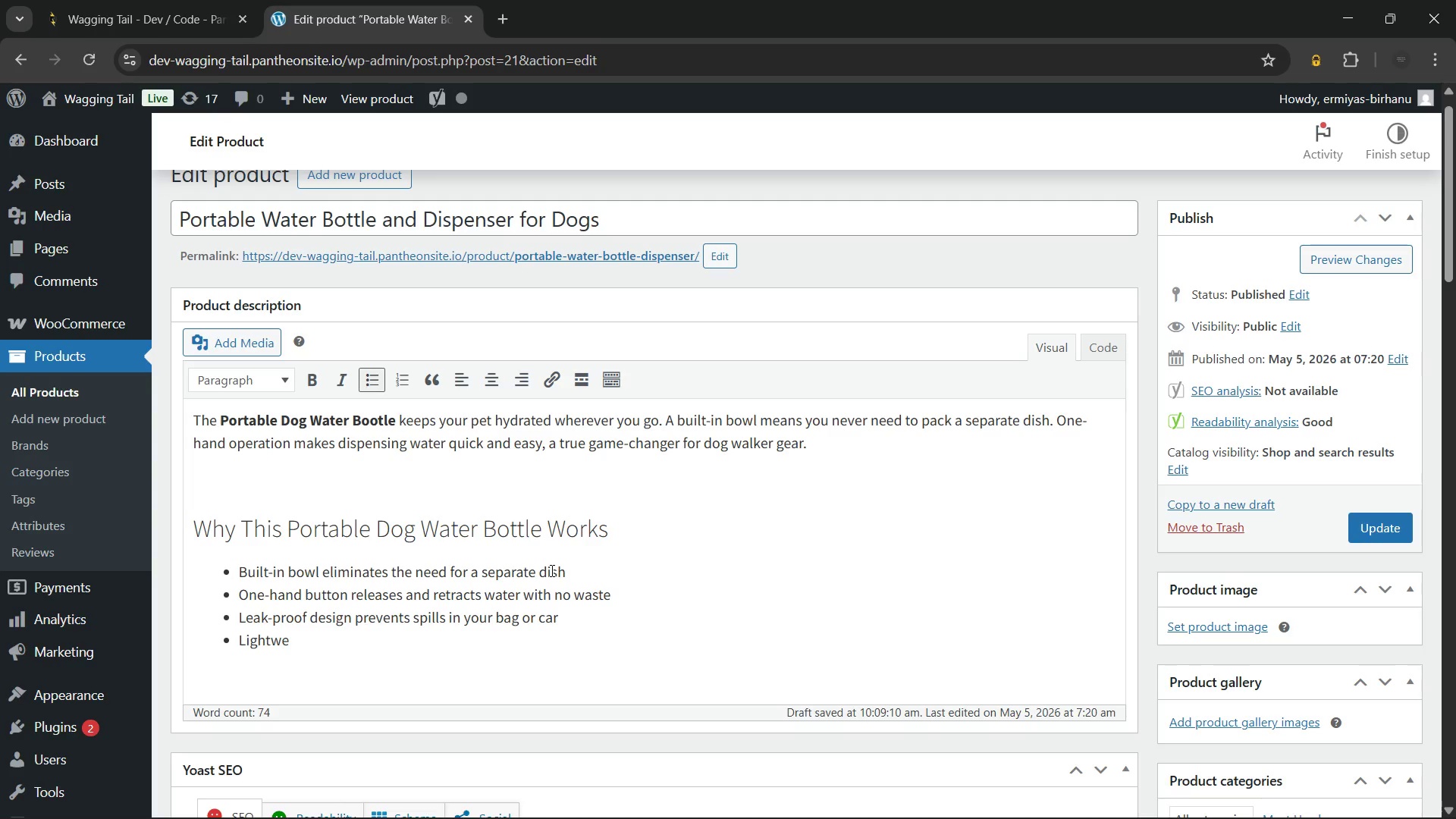 
type(ight and compact for walks, hikes, and travel)
 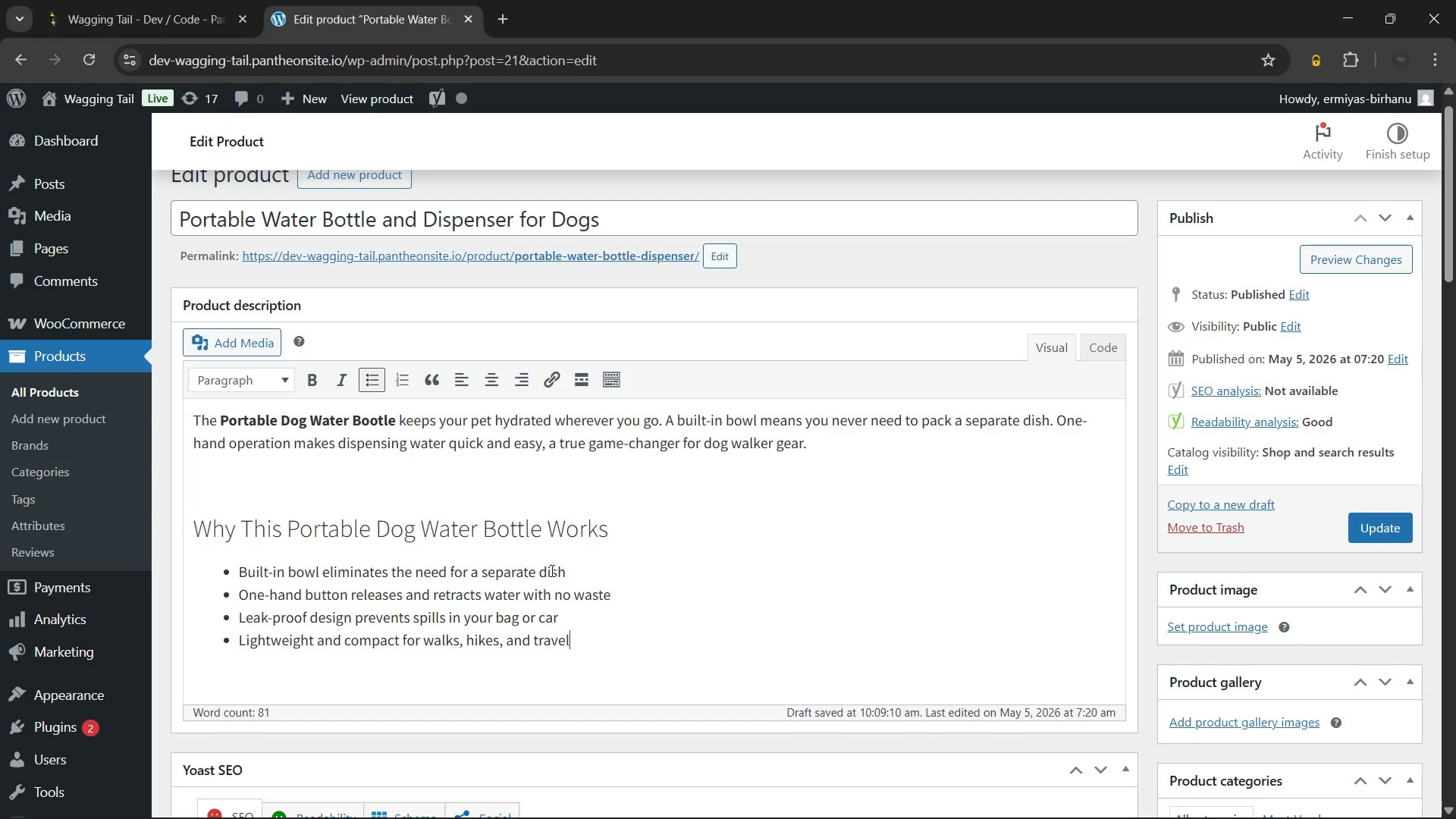 
key(Enter)
 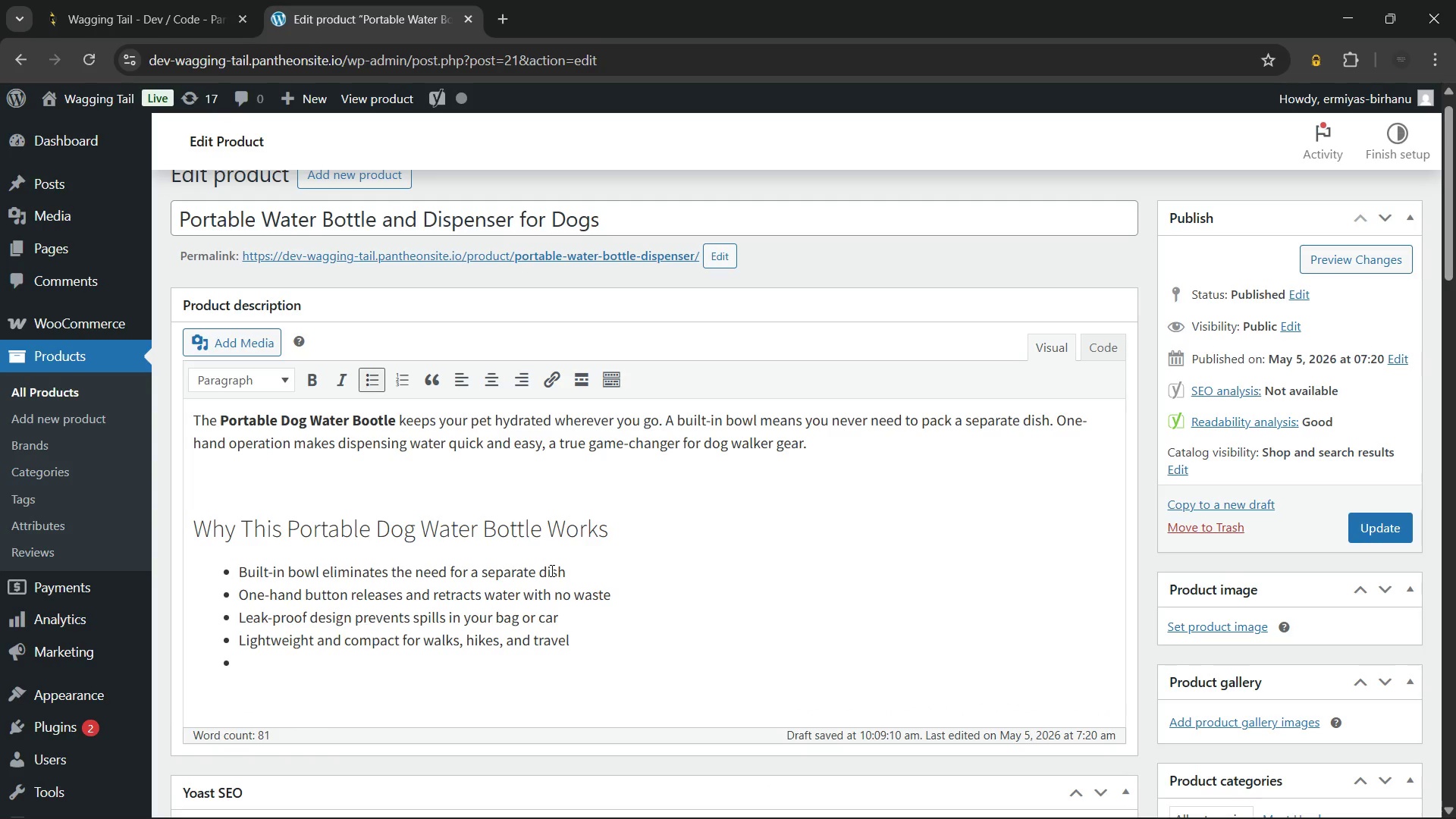 
type(Easy to fill, clean, and refill at any water source)
 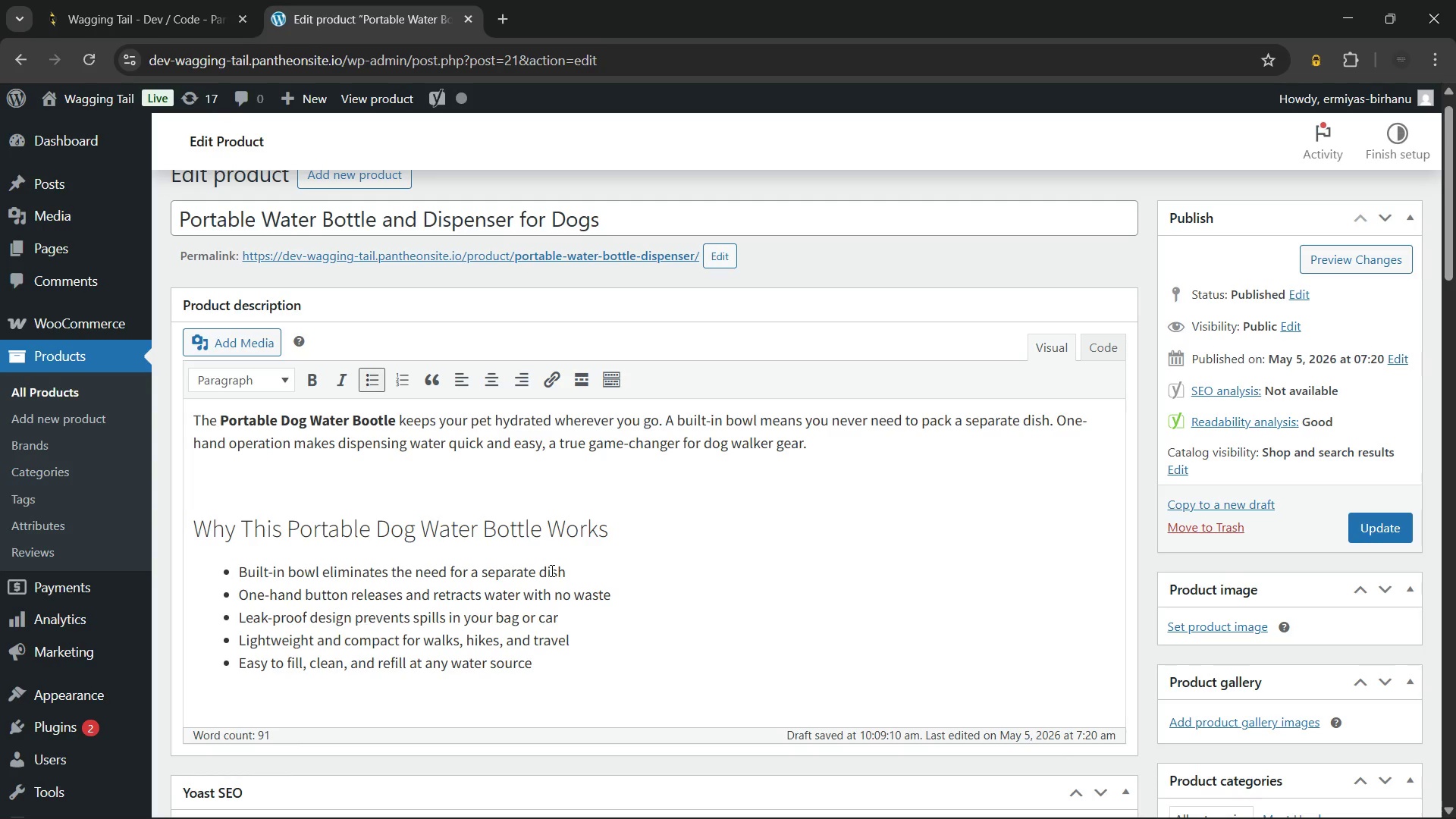 
wait(21.62)
 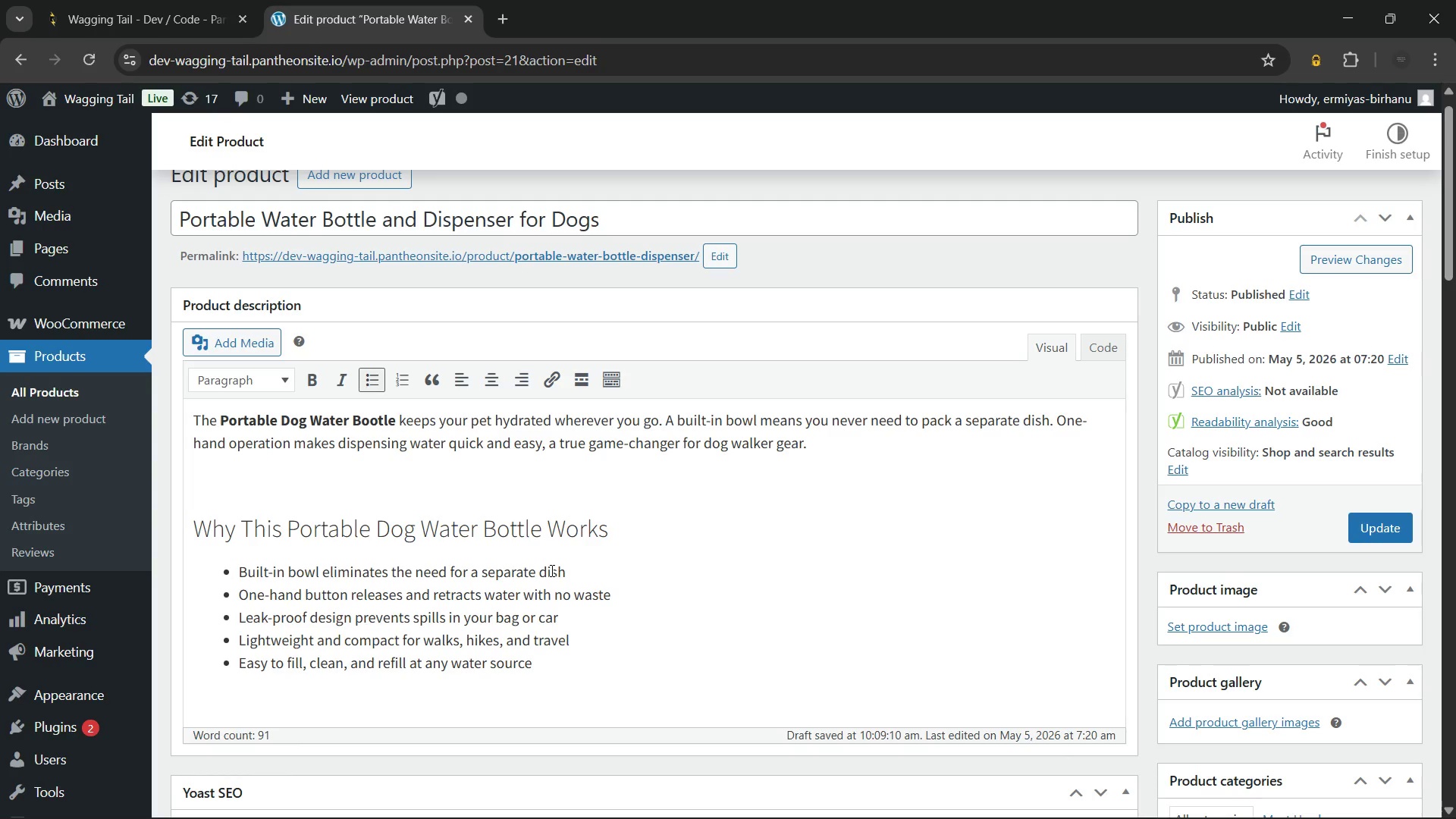 
key(Enter)
 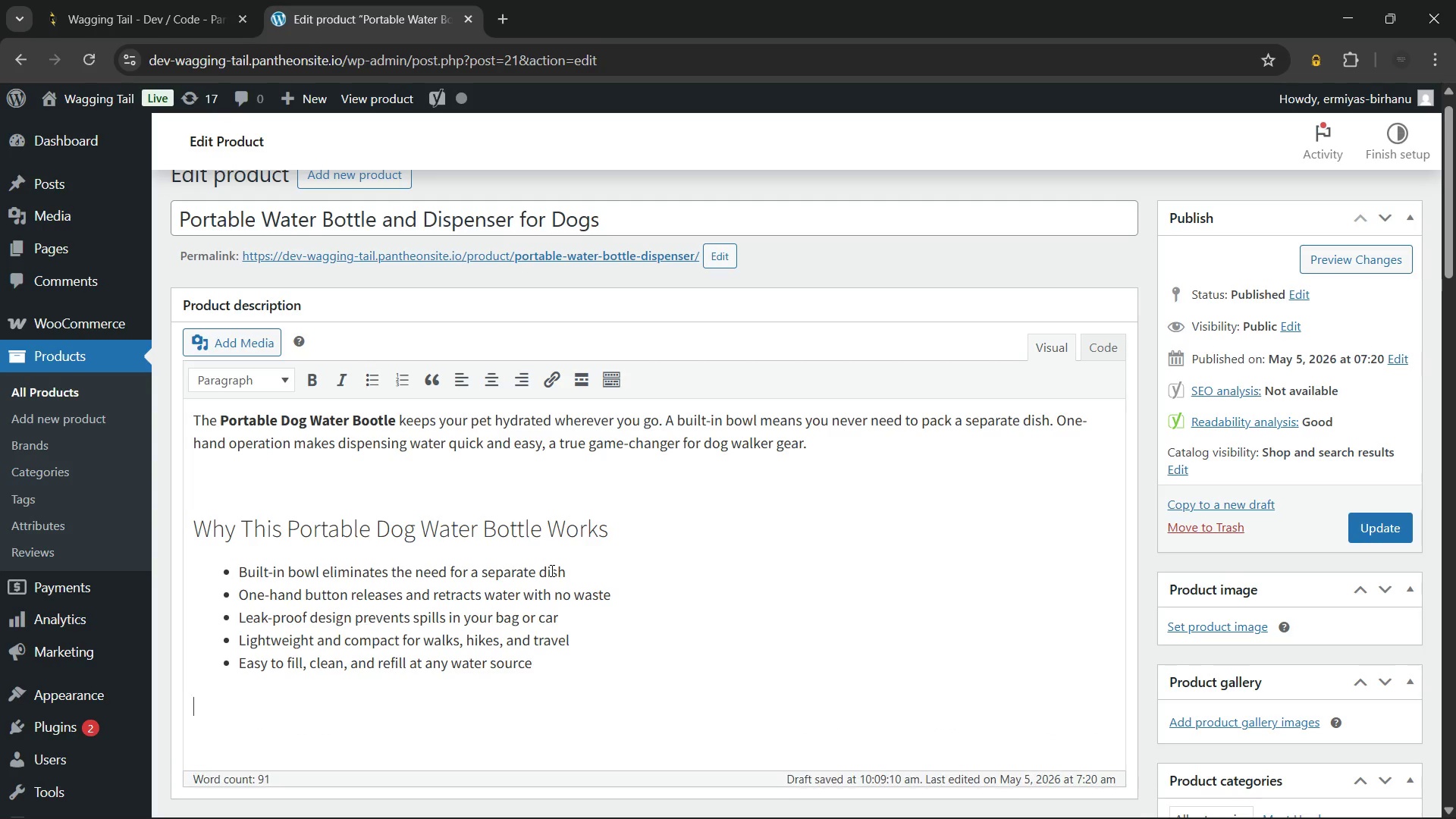 
key(Enter)
 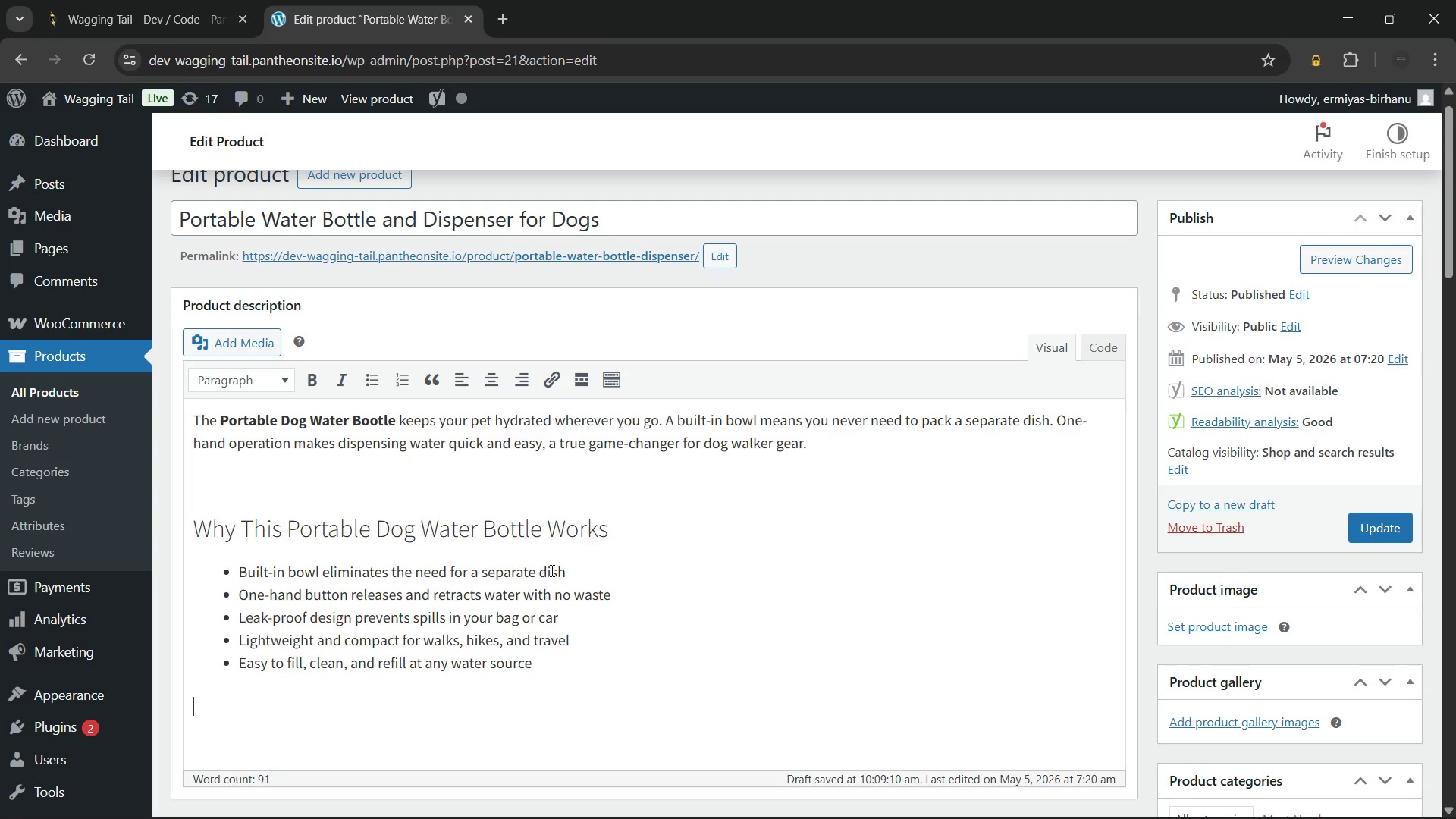 
type(This portable pet hydration tool is ideal for runners, hikers, and daily city walks. Simply press the button to fill the bowl and release to drain)
 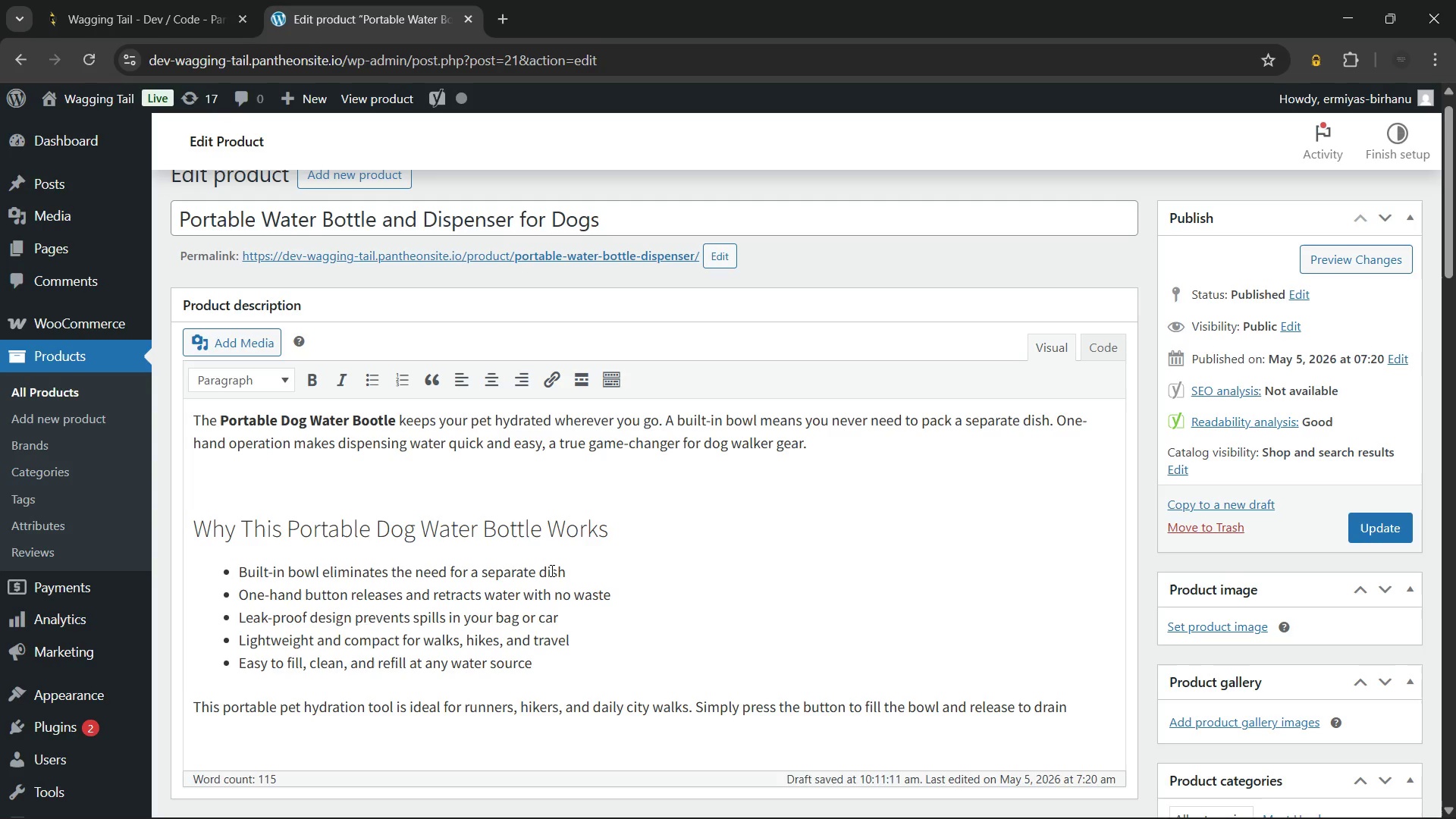 
wait(8.72)
 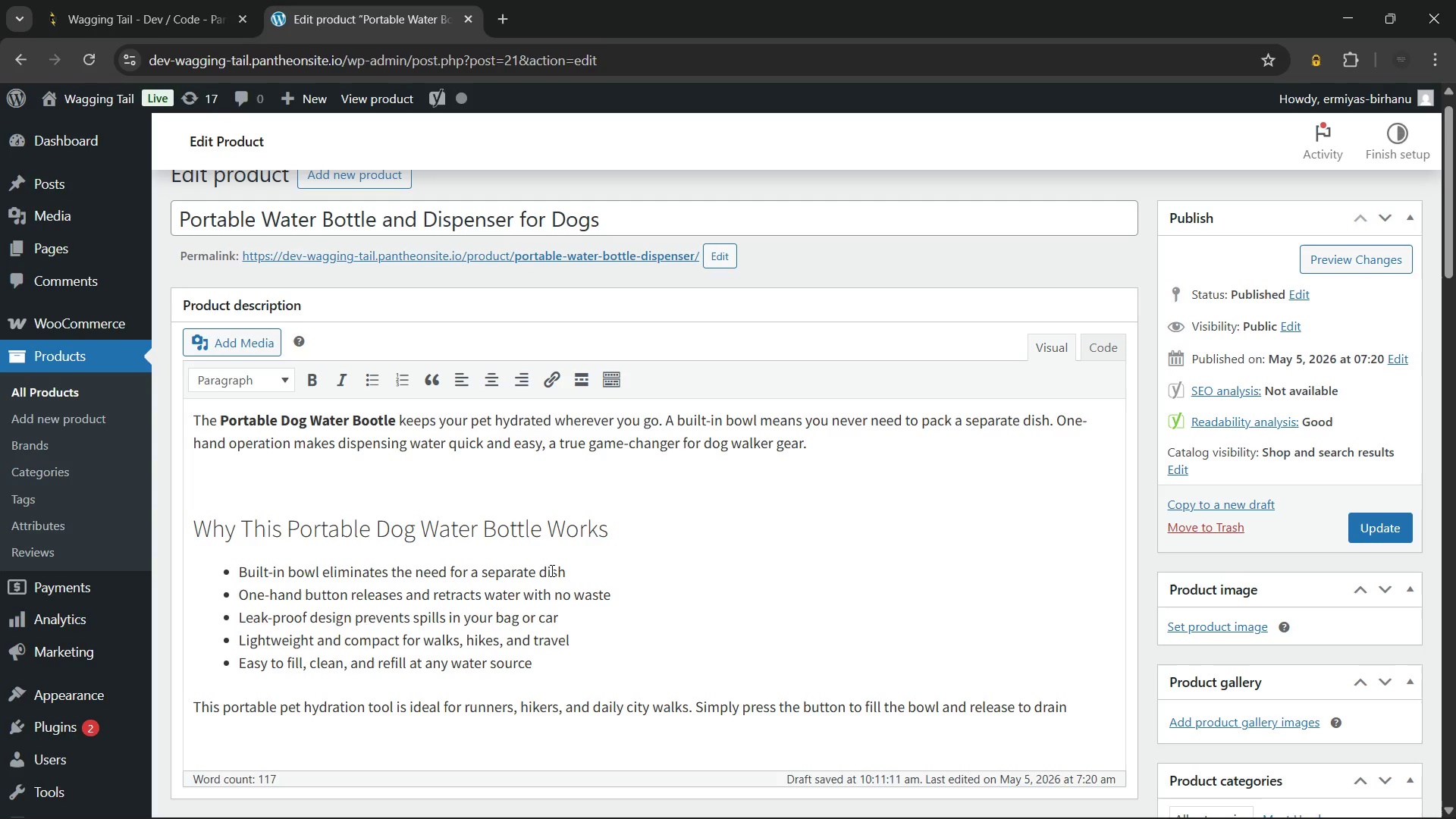 
type( unused water. Therefore, )
 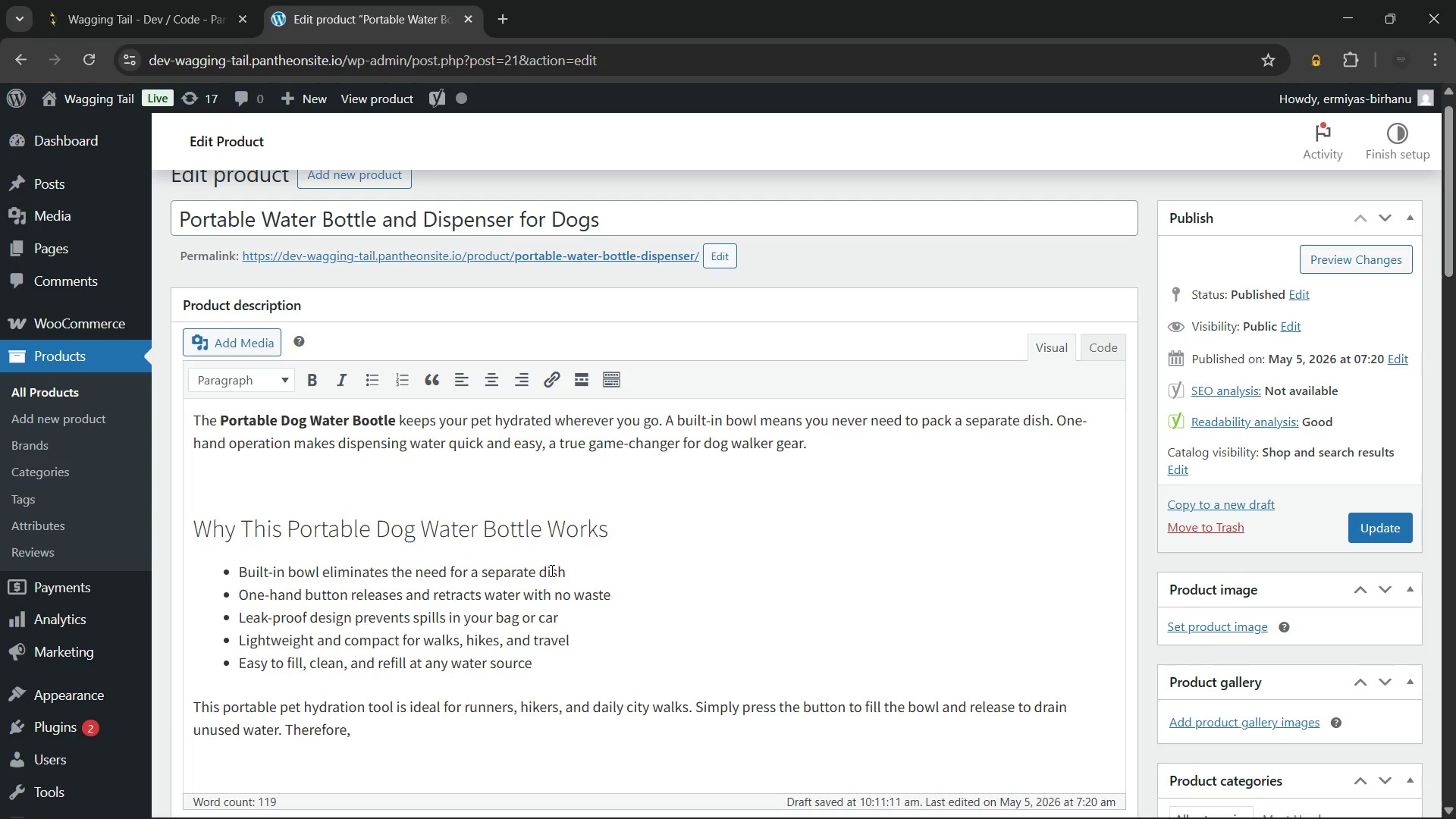 
type(you conserve)
 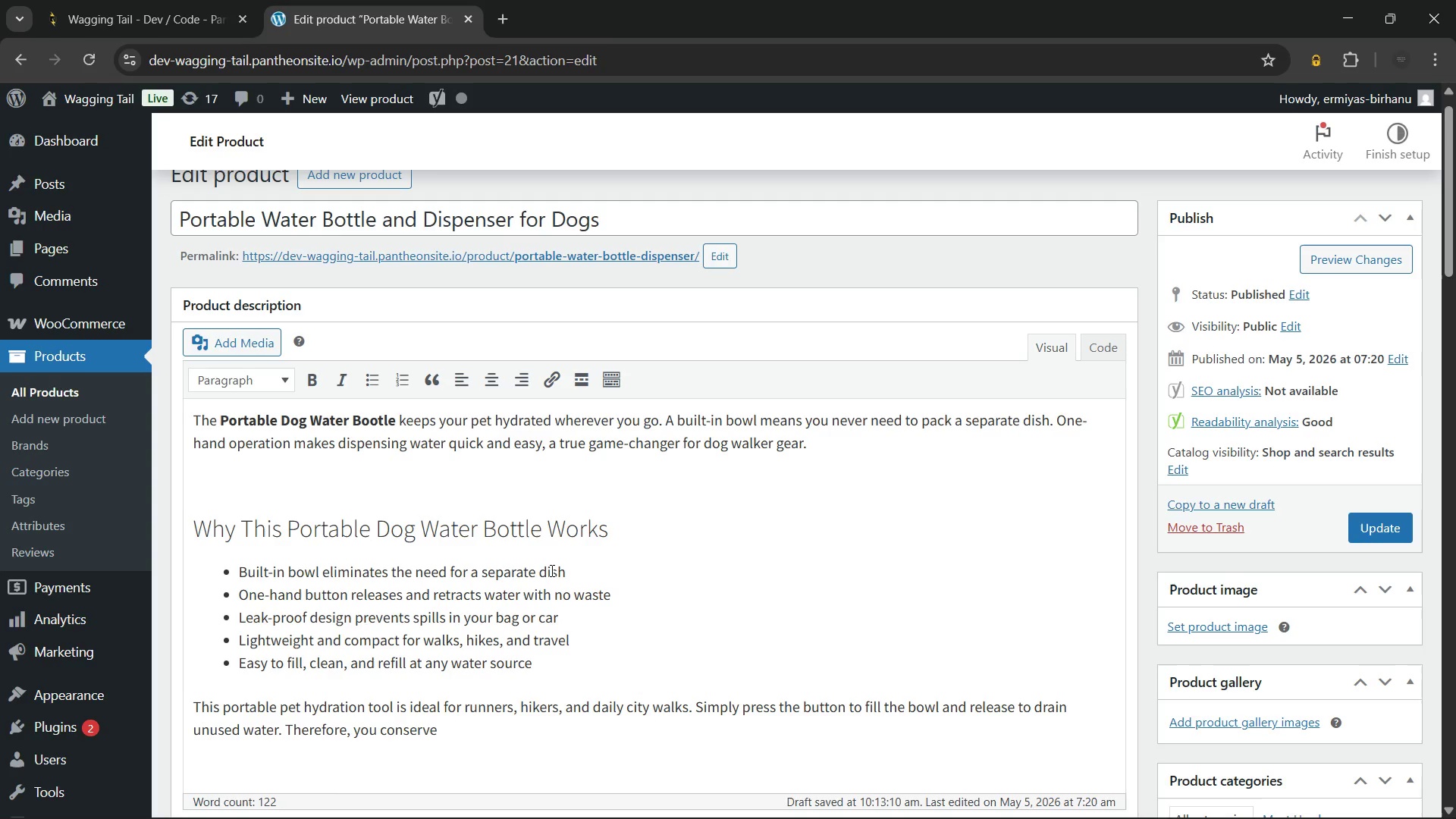 
wait(19.53)
 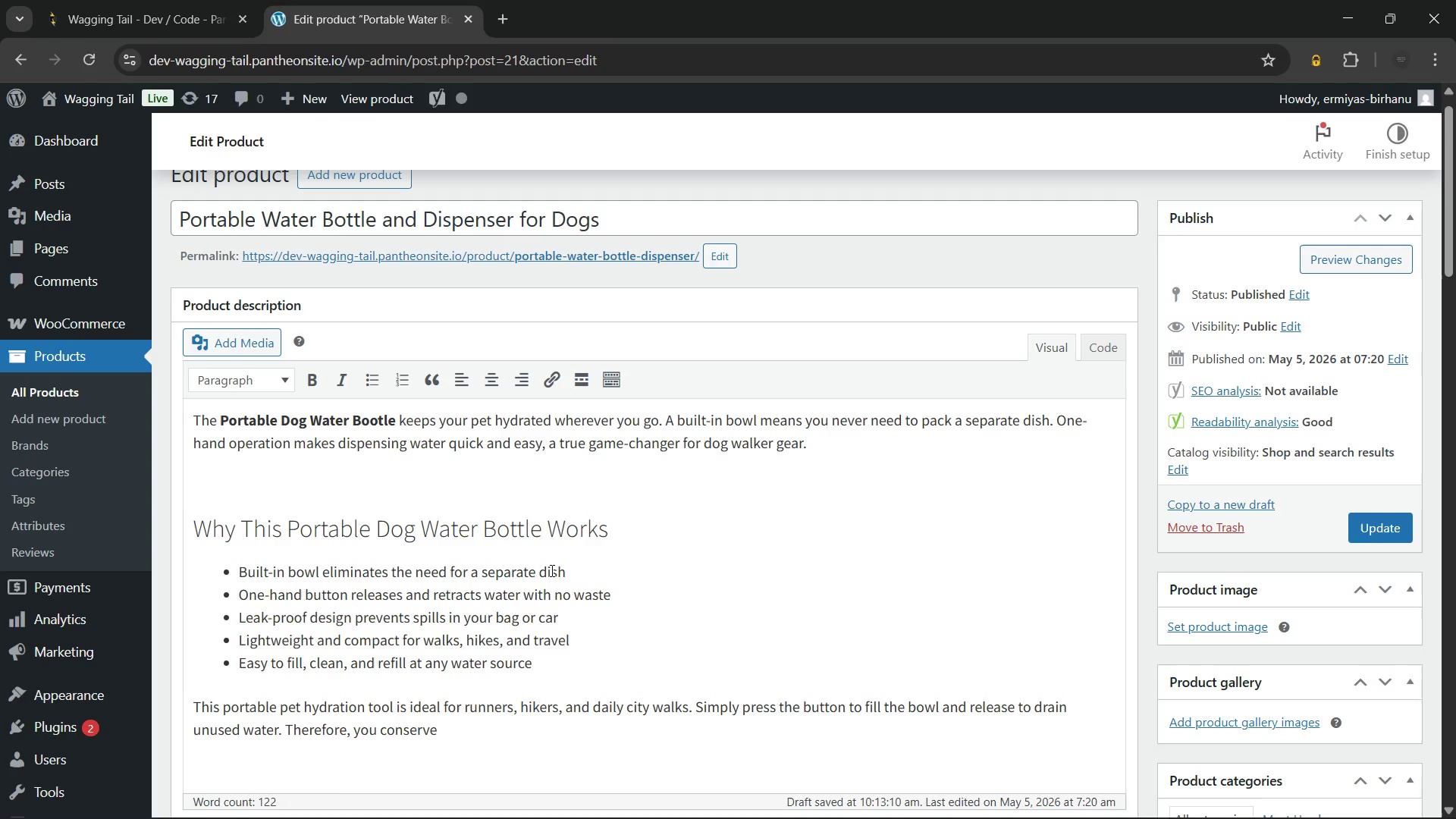 
type( water)
 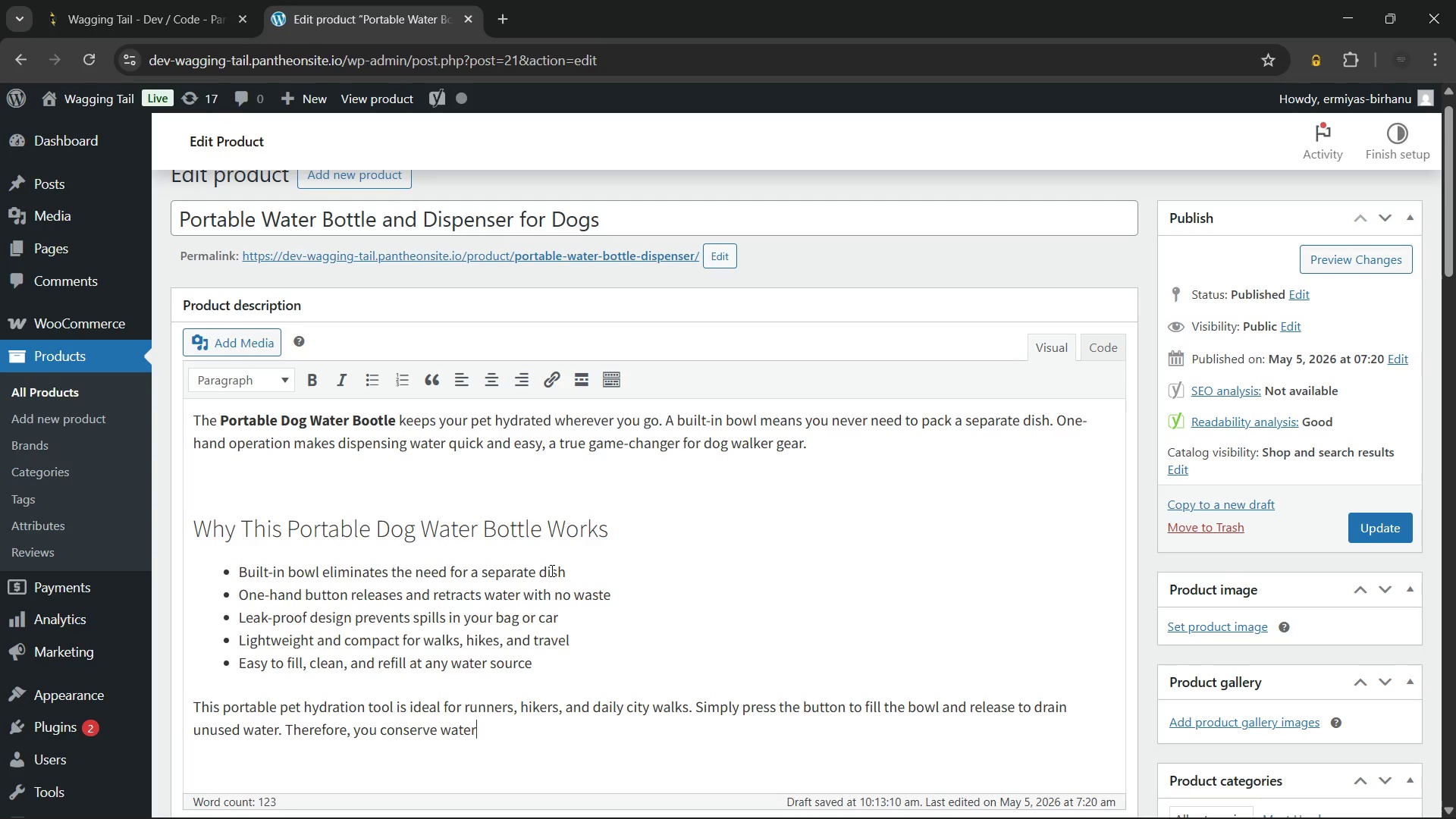 
type( and keep your bag dry. )
 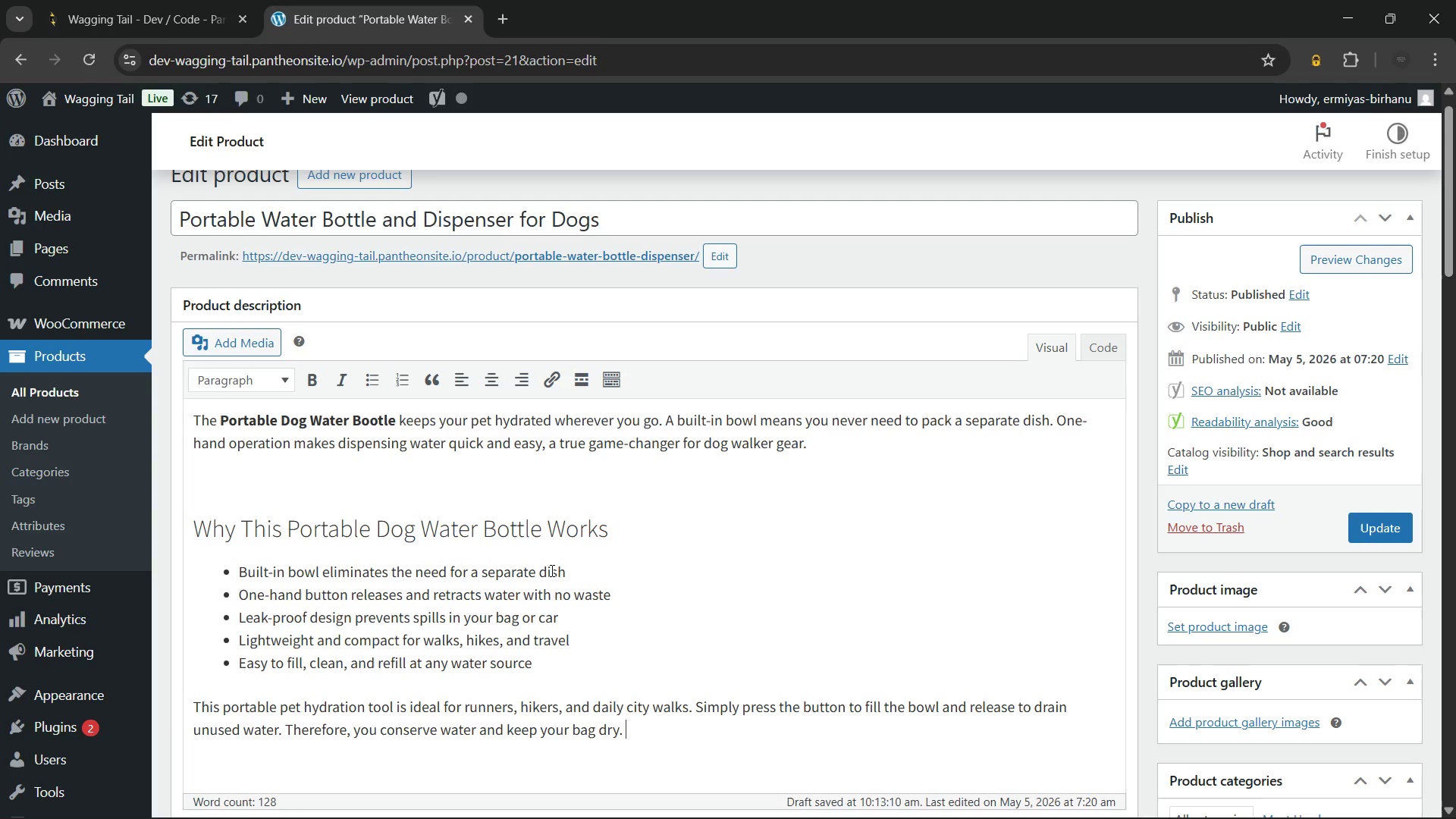 
wait(96.42)
 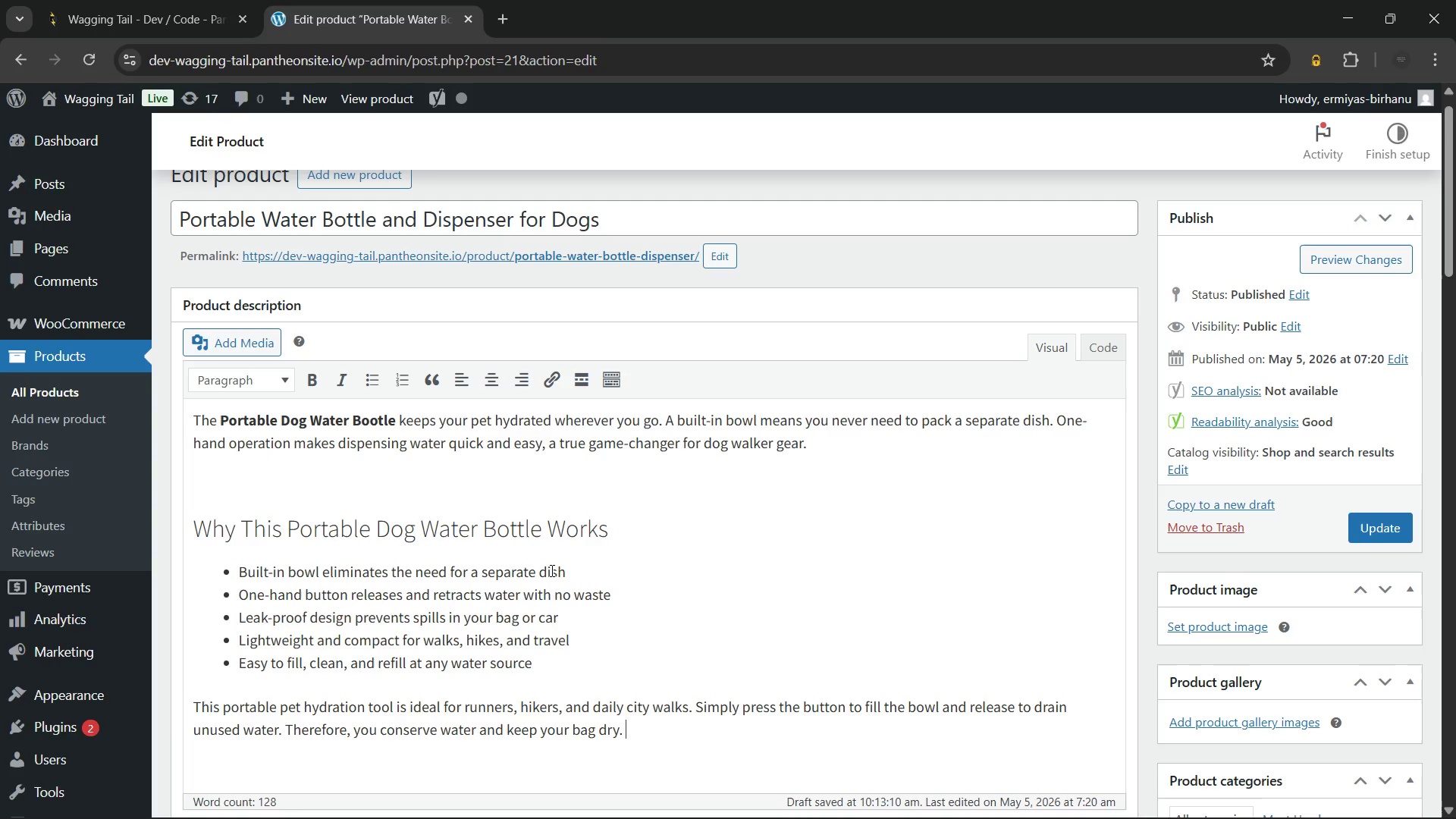 
hold_key(key=ShiftRight, duration=0.58)
 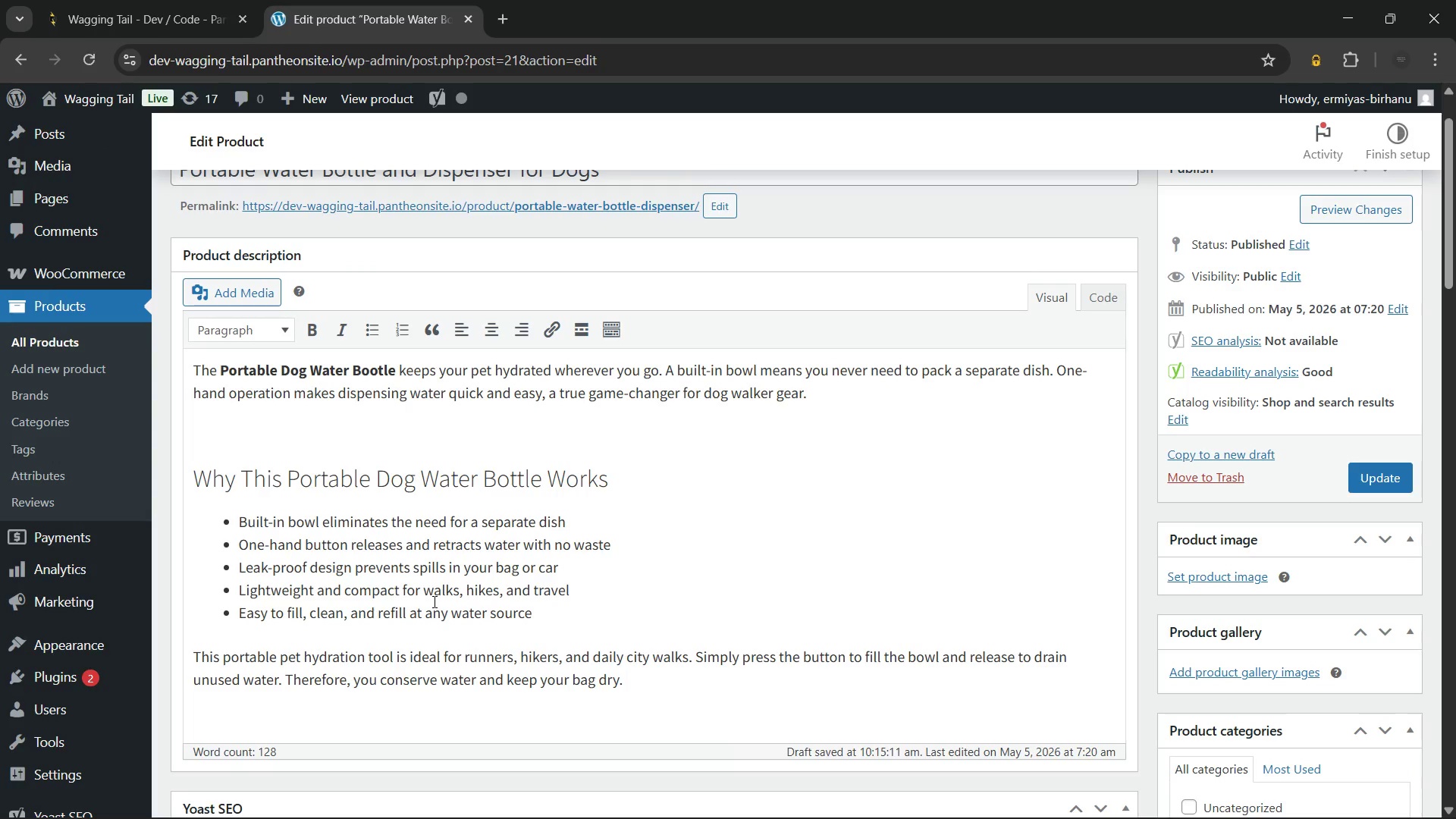 
type(The bottle's size)
 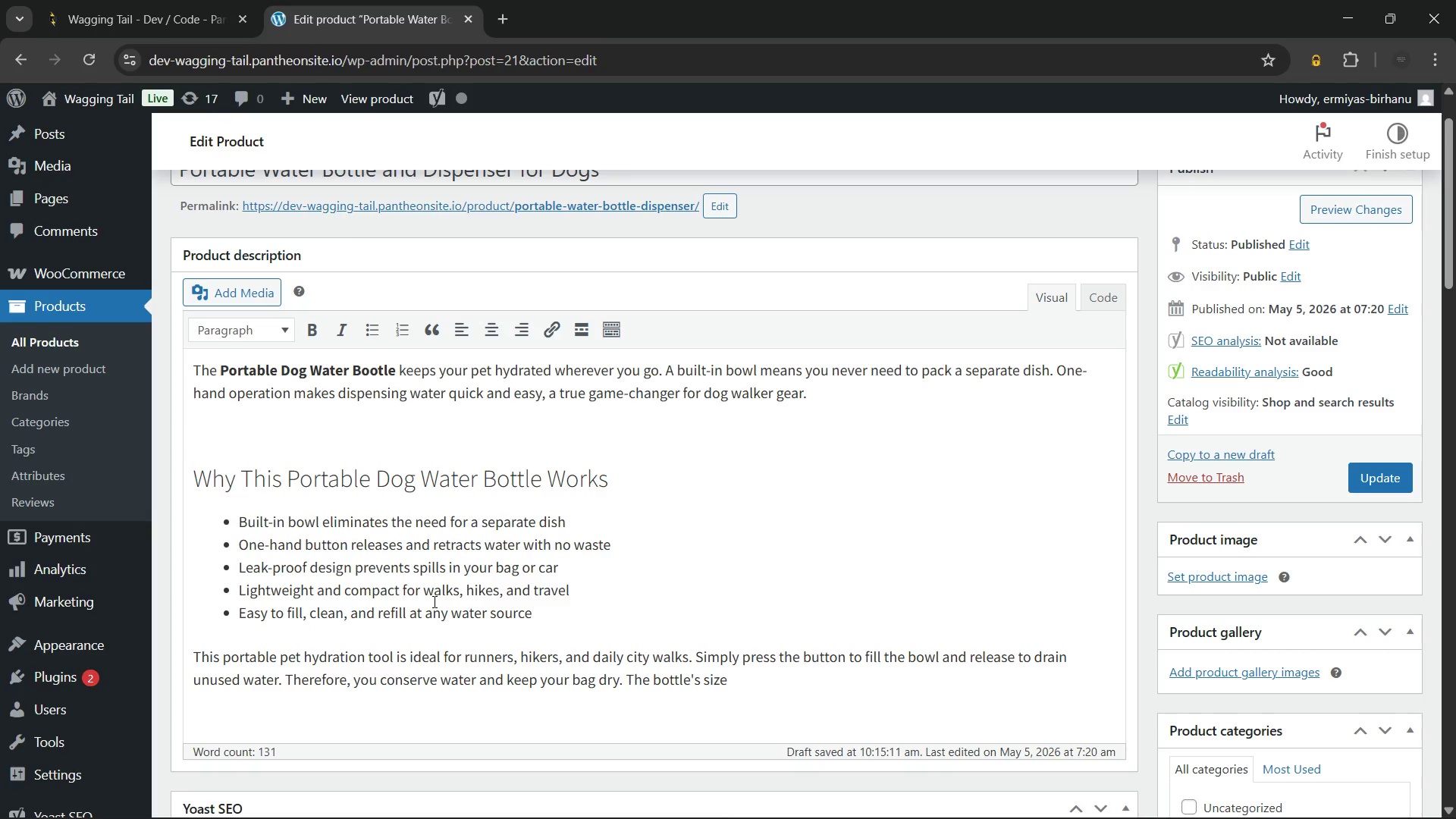 
wait(8.72)
 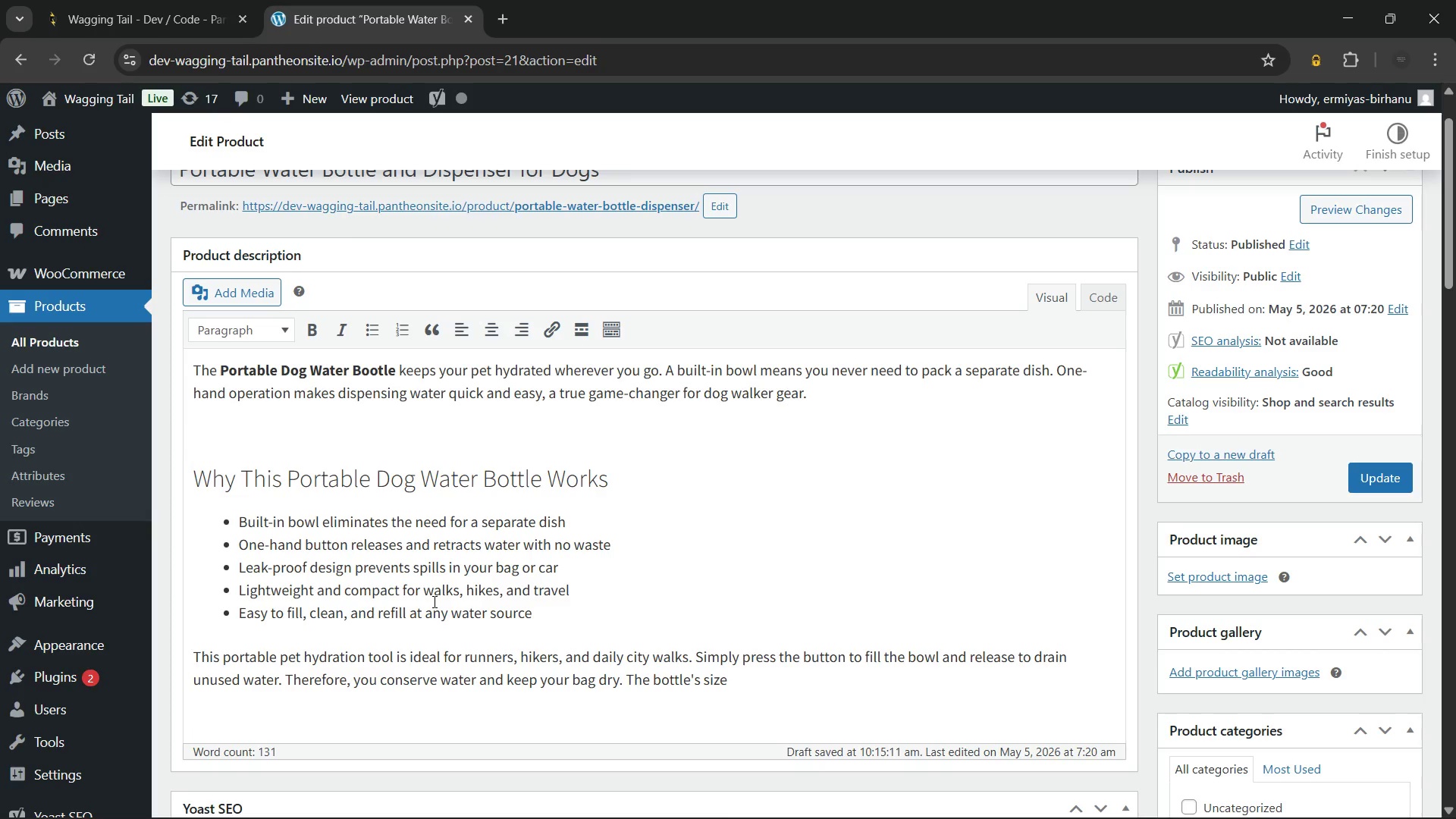 
type( fits comfortably in a cup holder)
 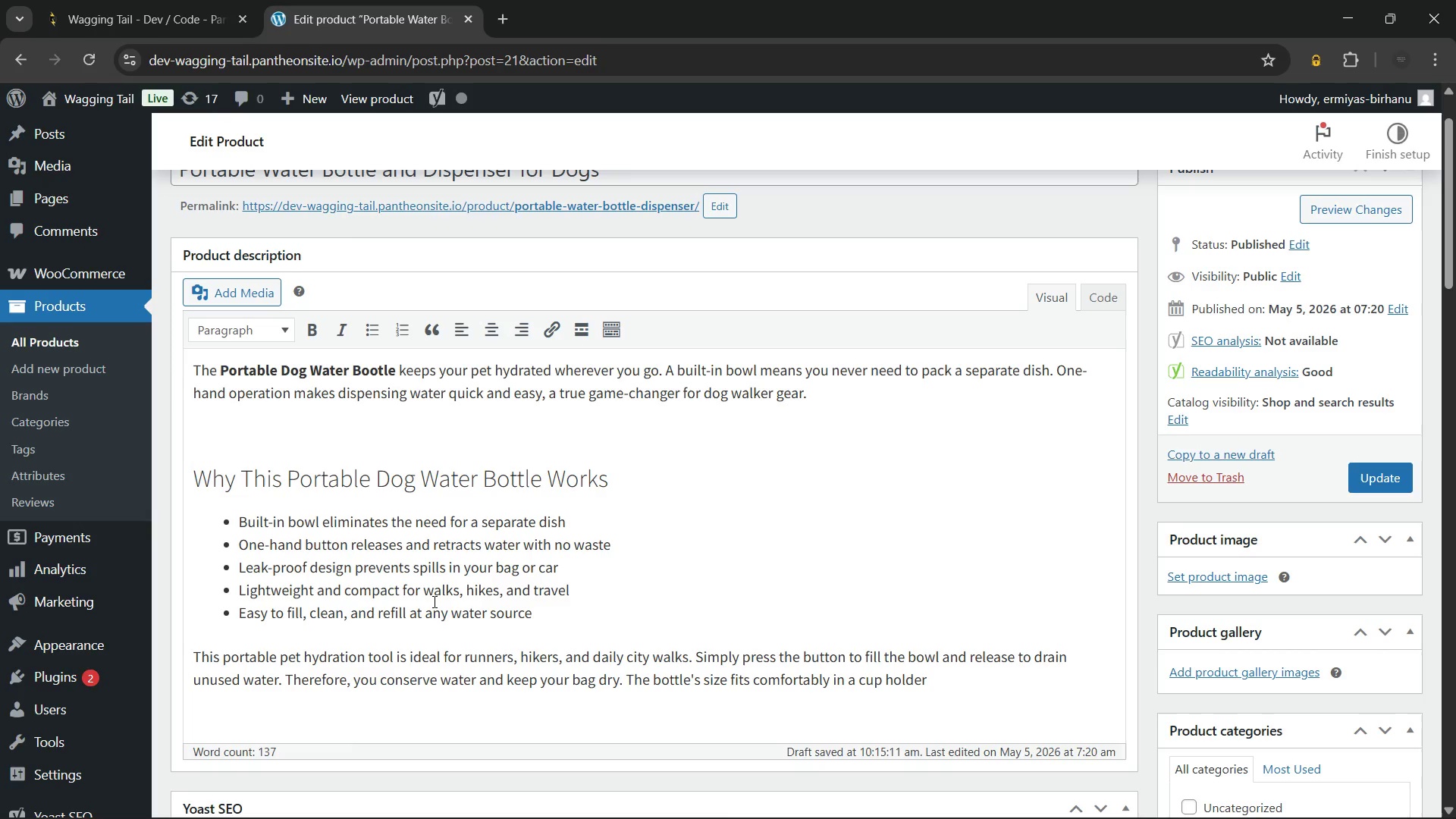 
wait(56.45)
 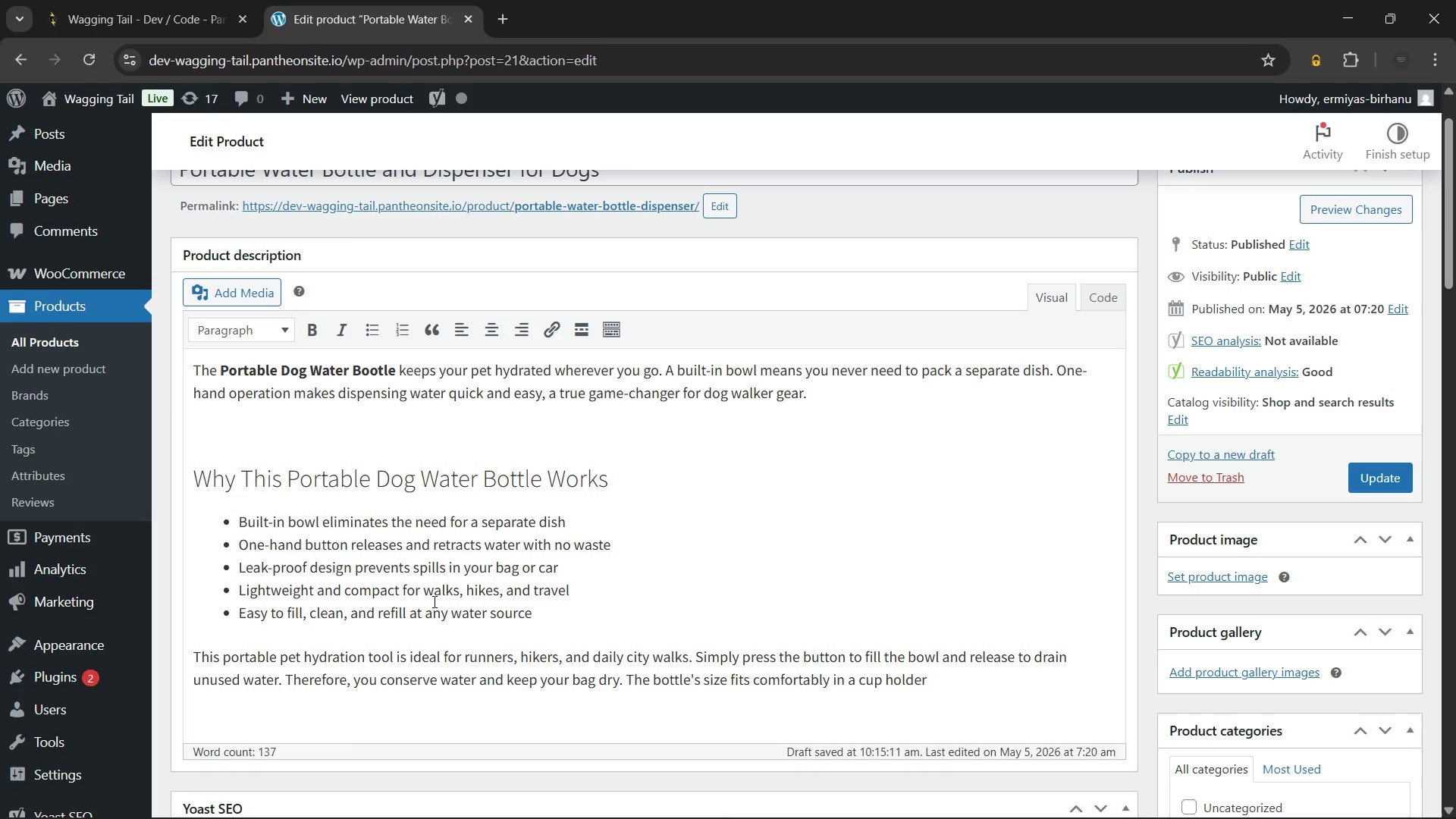 
type(. Consistent hydration is the key to a happy and healthy dog on the go.)
 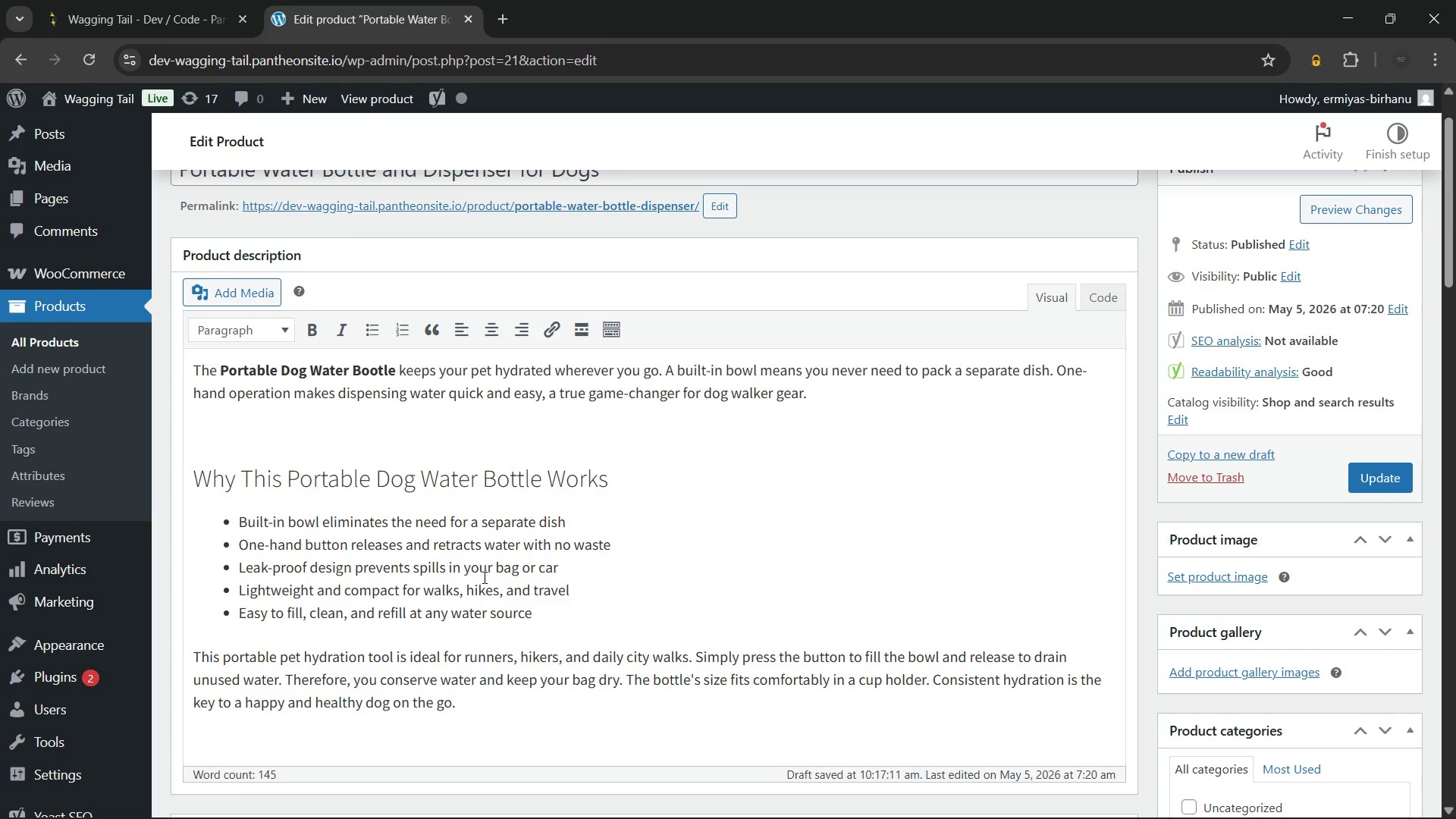 
wait(10.38)
 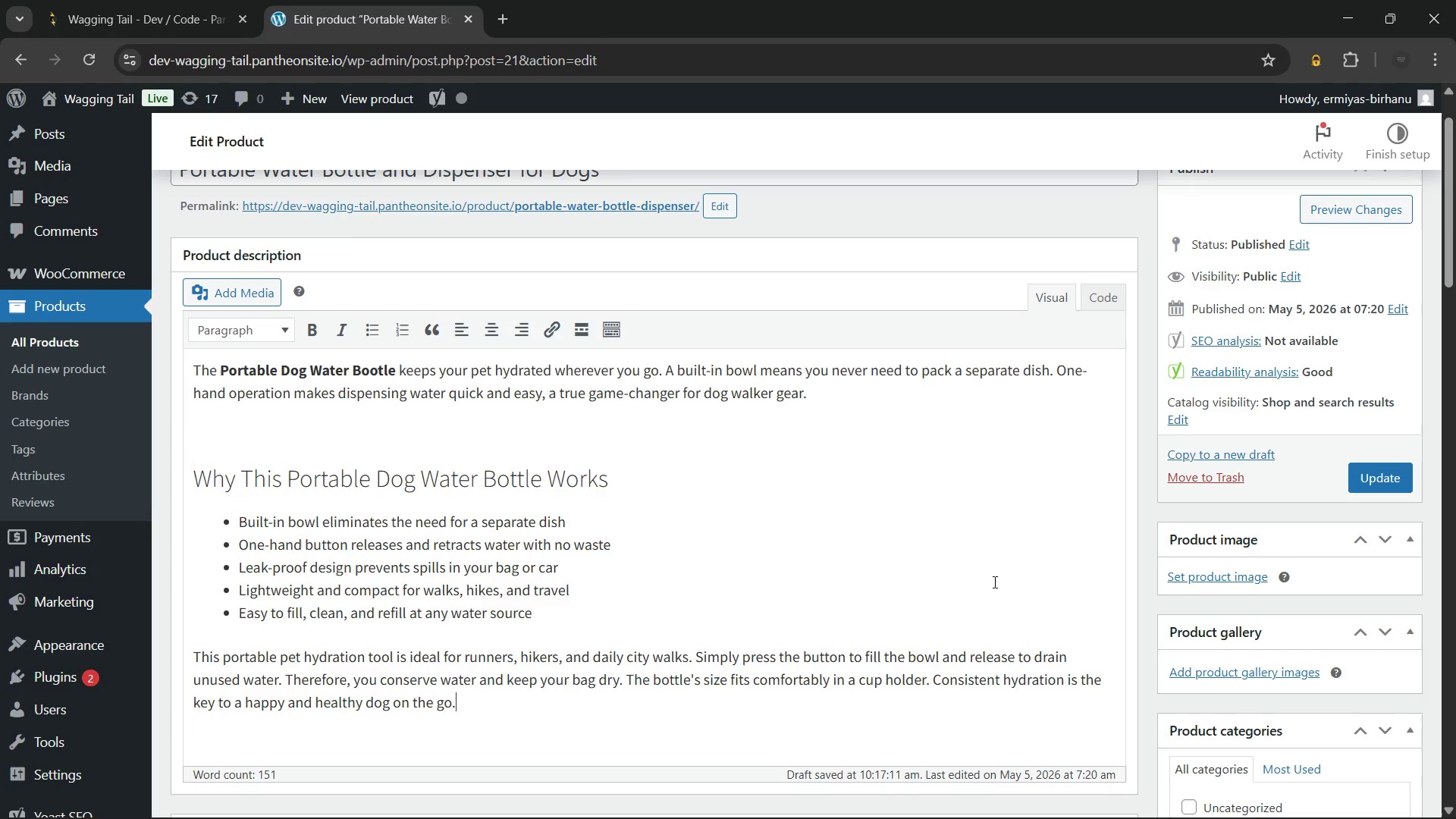 
left_click([1221, 575])
 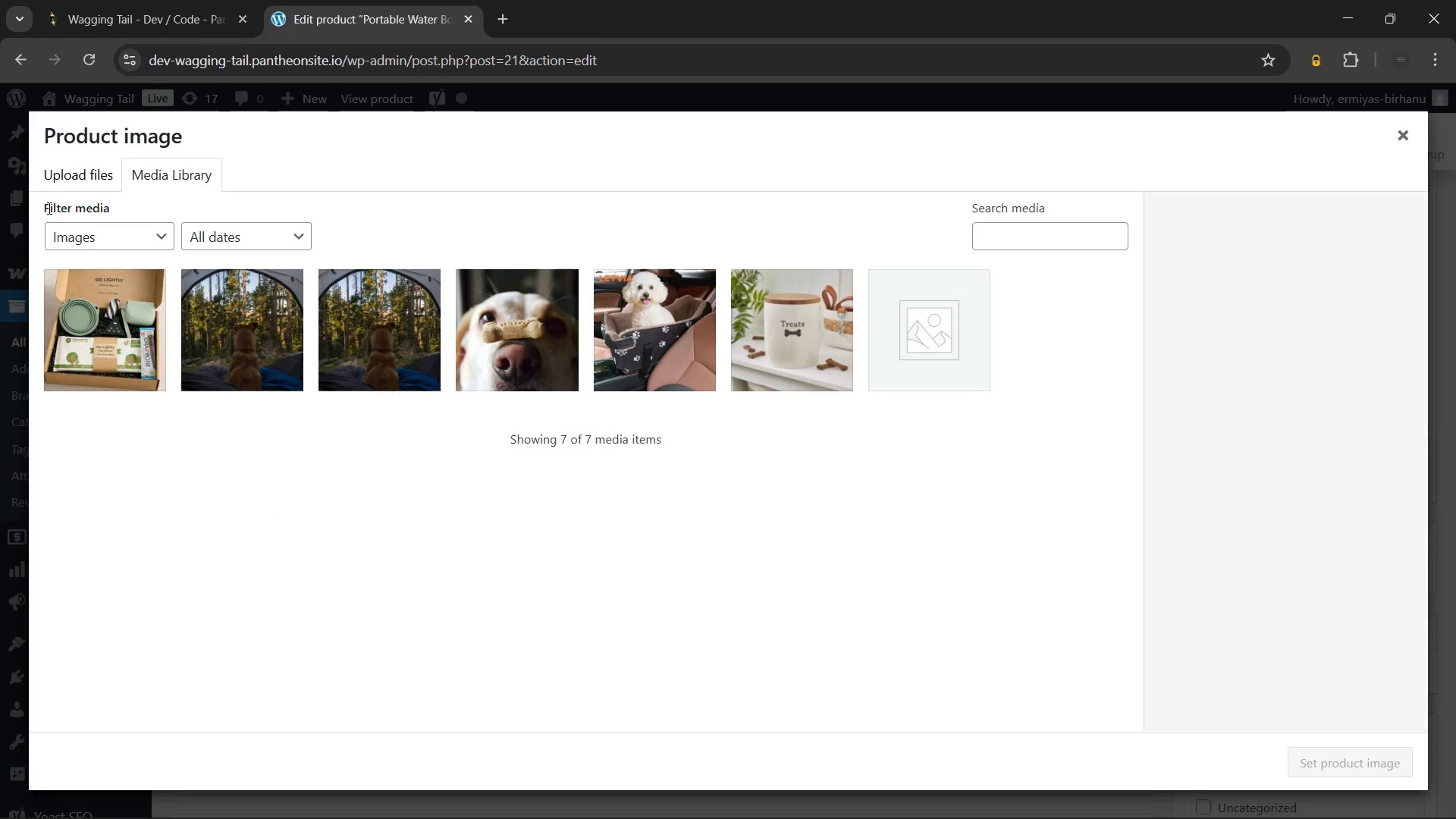 
left_click([50, 175])
 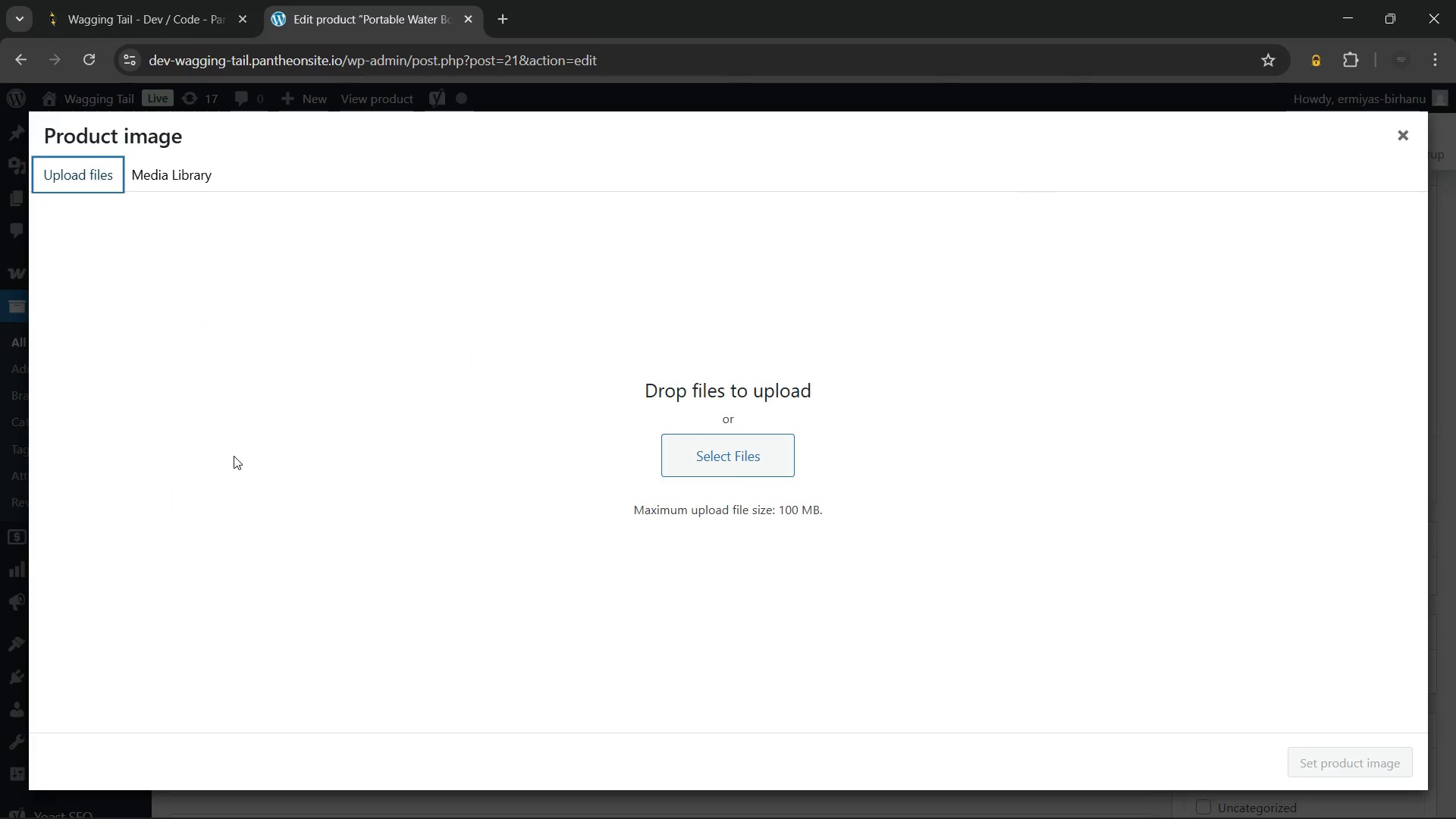 
wait(5.86)
 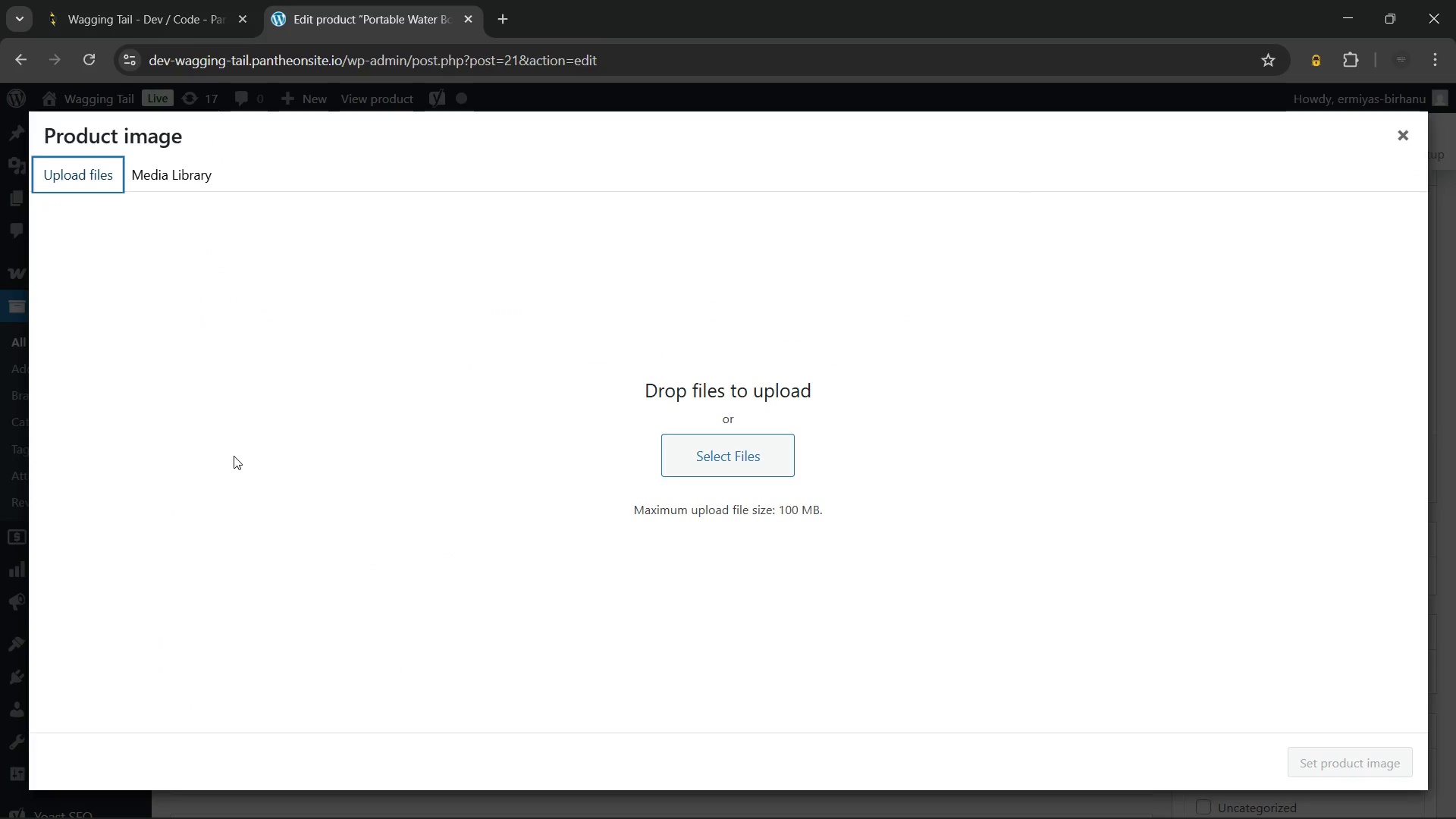 
left_click([730, 450])
 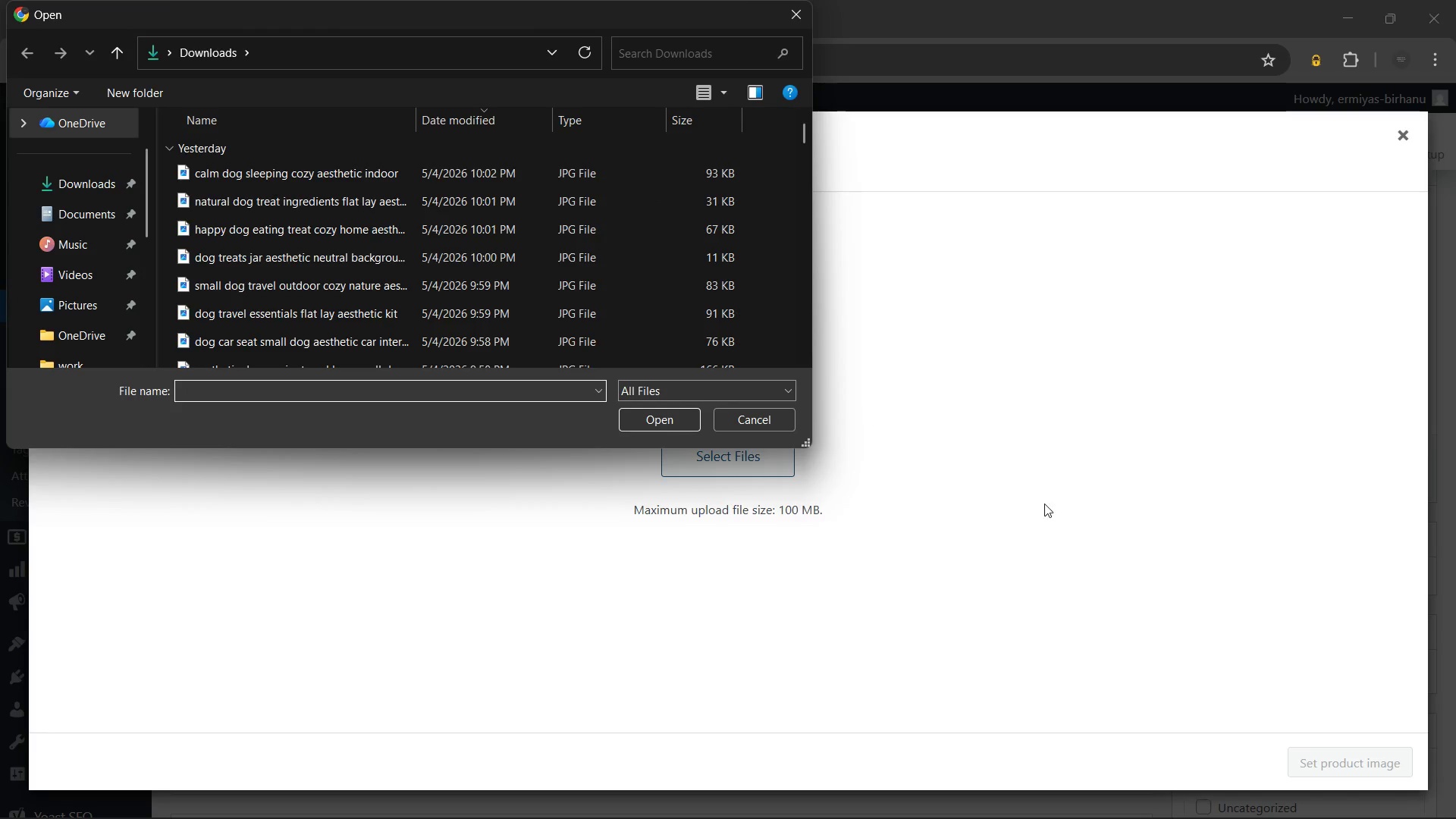 
left_click([794, 794])
 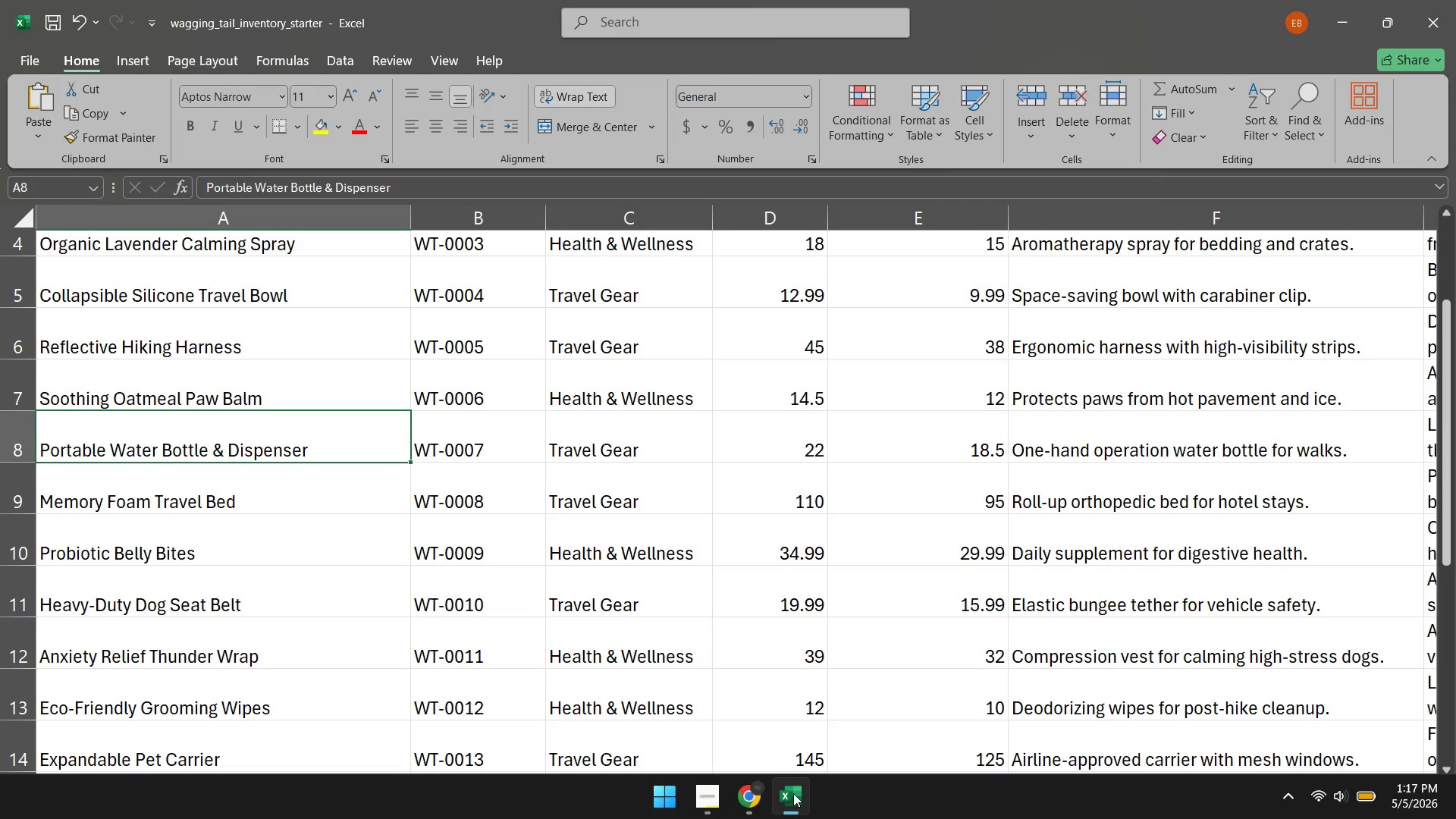 
left_click([757, 793])
 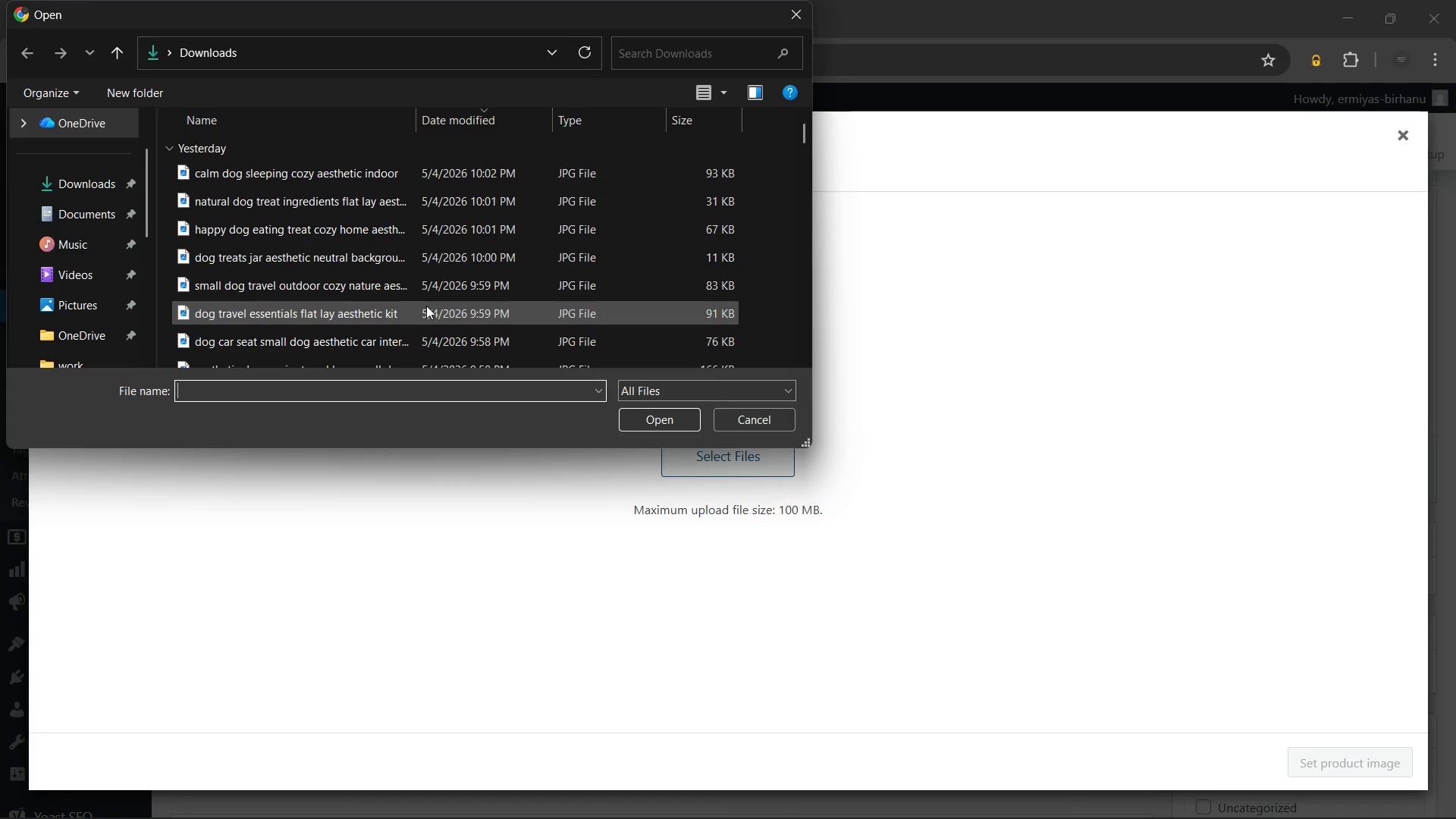 
wait(9.48)
 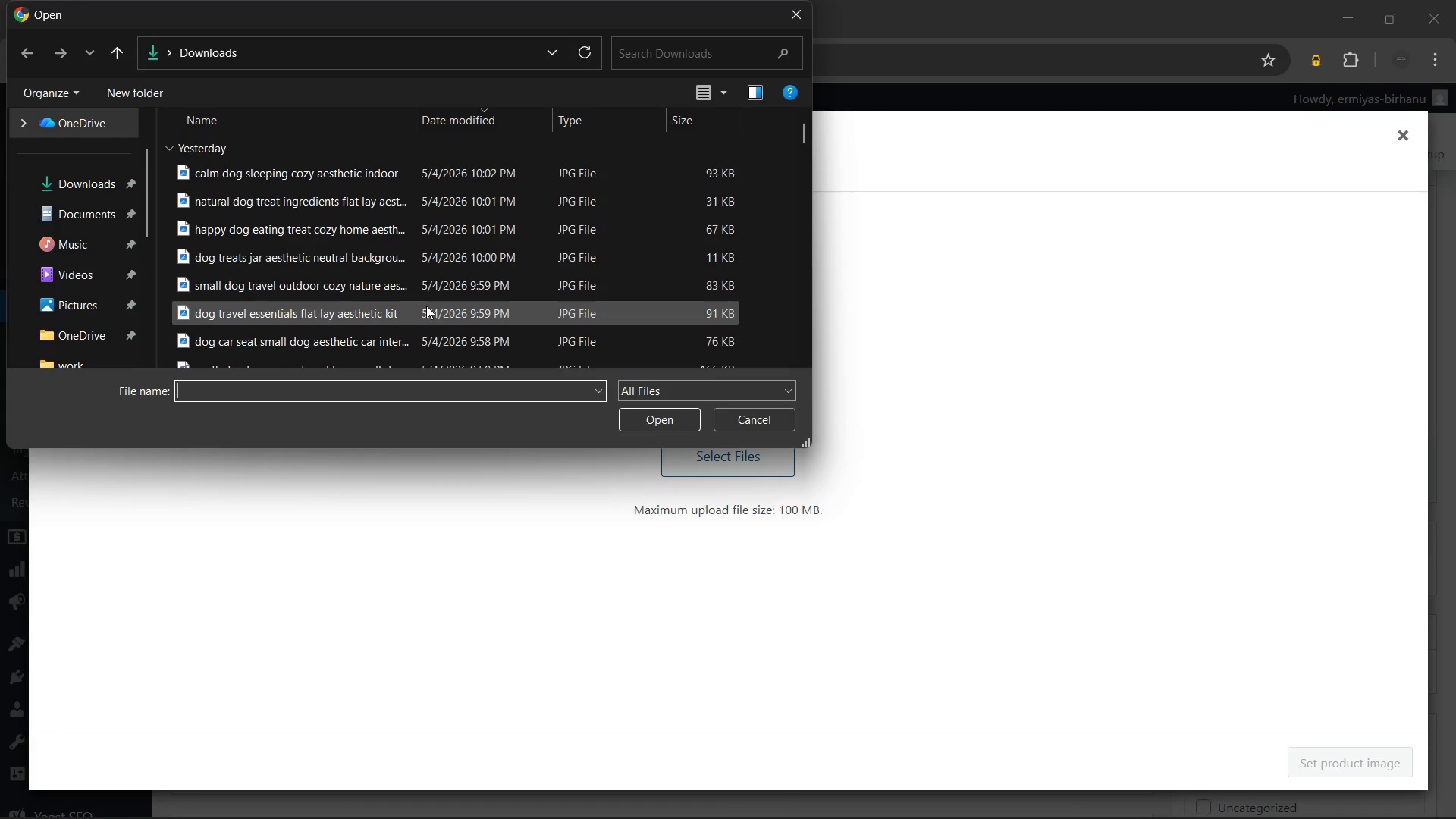 
left_click([367, 257])
 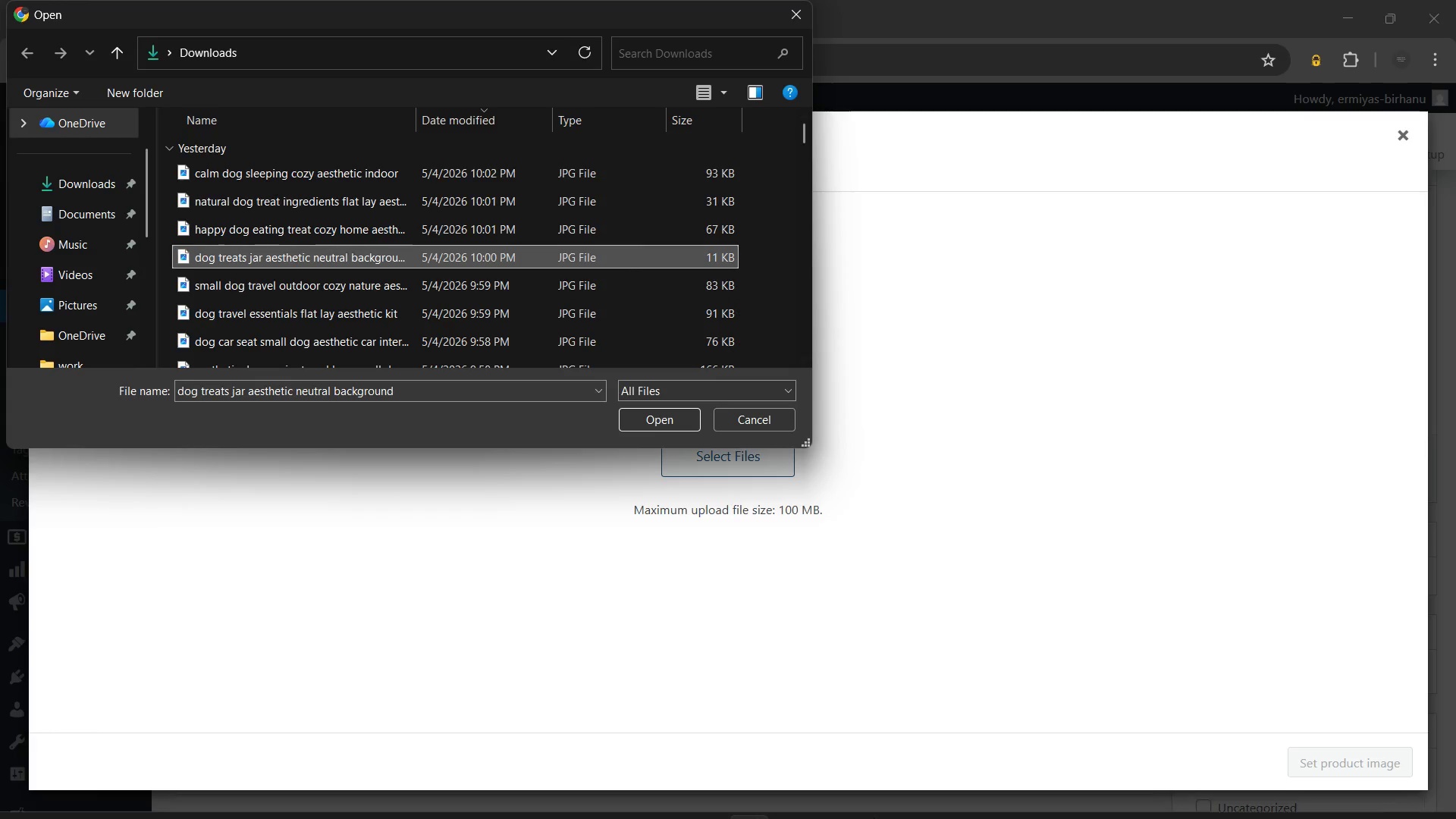 
left_click([802, 789])
 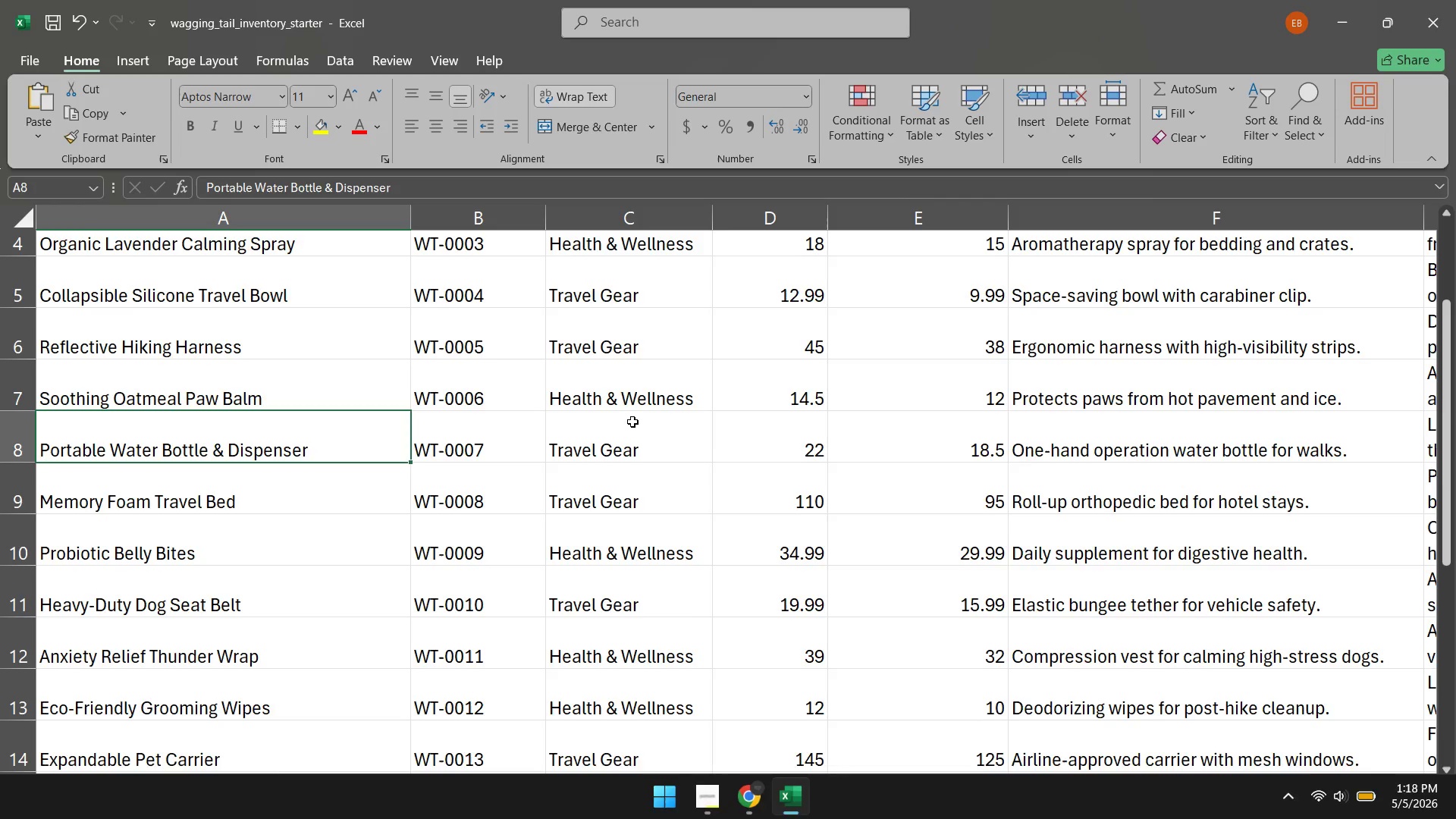 
scroll: coordinate [625, 375], scroll_direction: up, amount: 3.0
 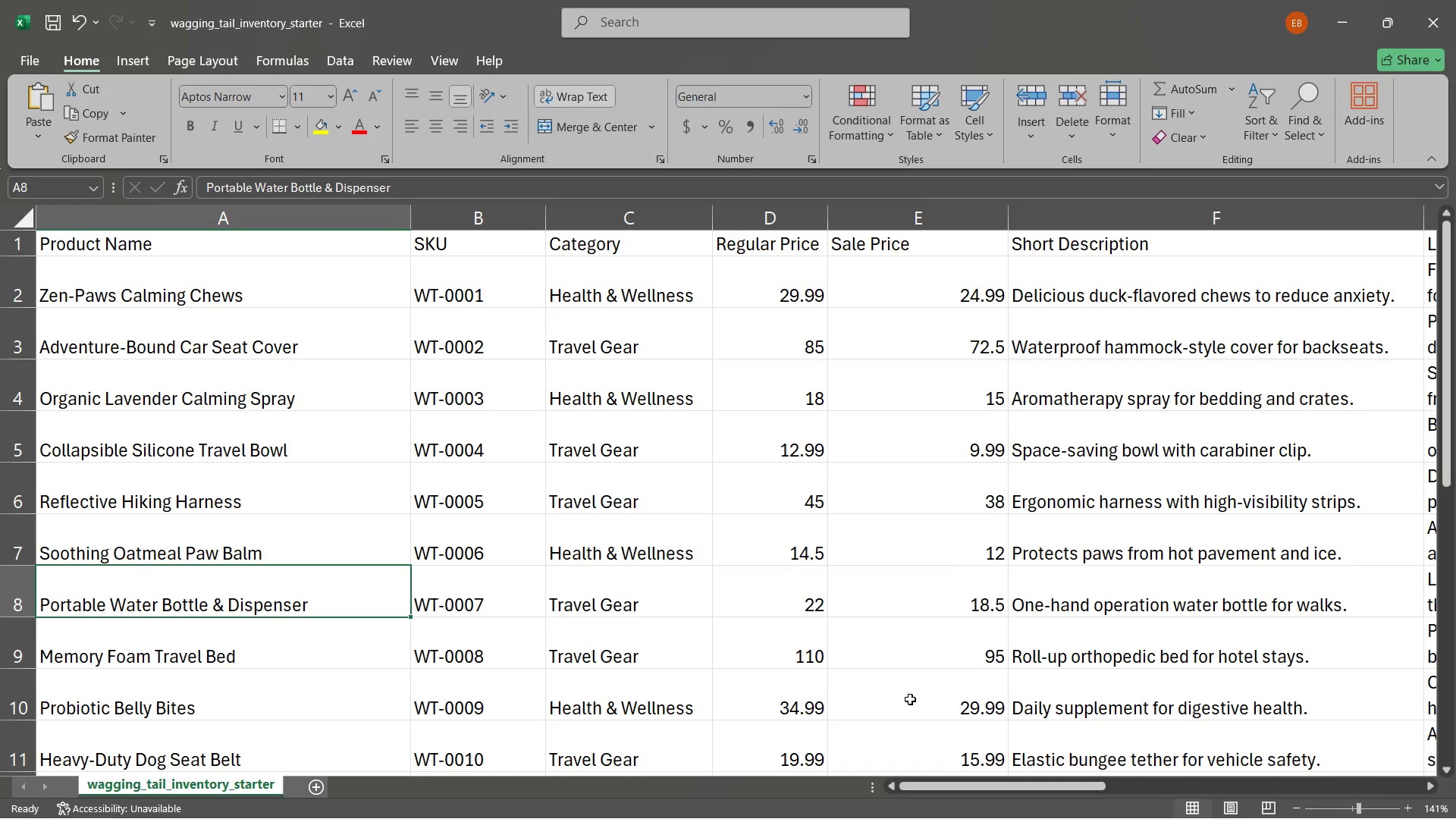 
left_click([752, 784])
 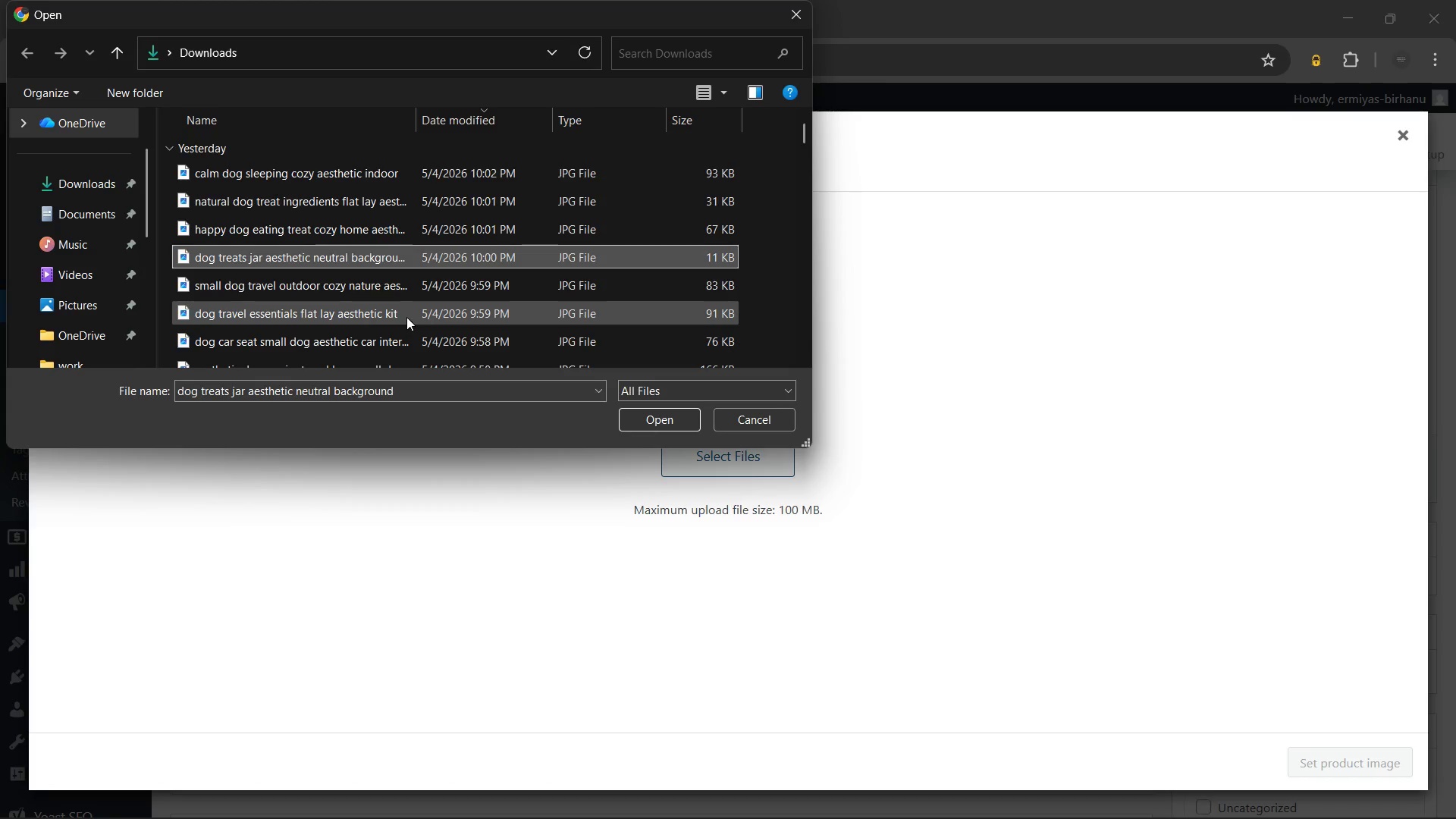 
mouse_move([394, 305])
 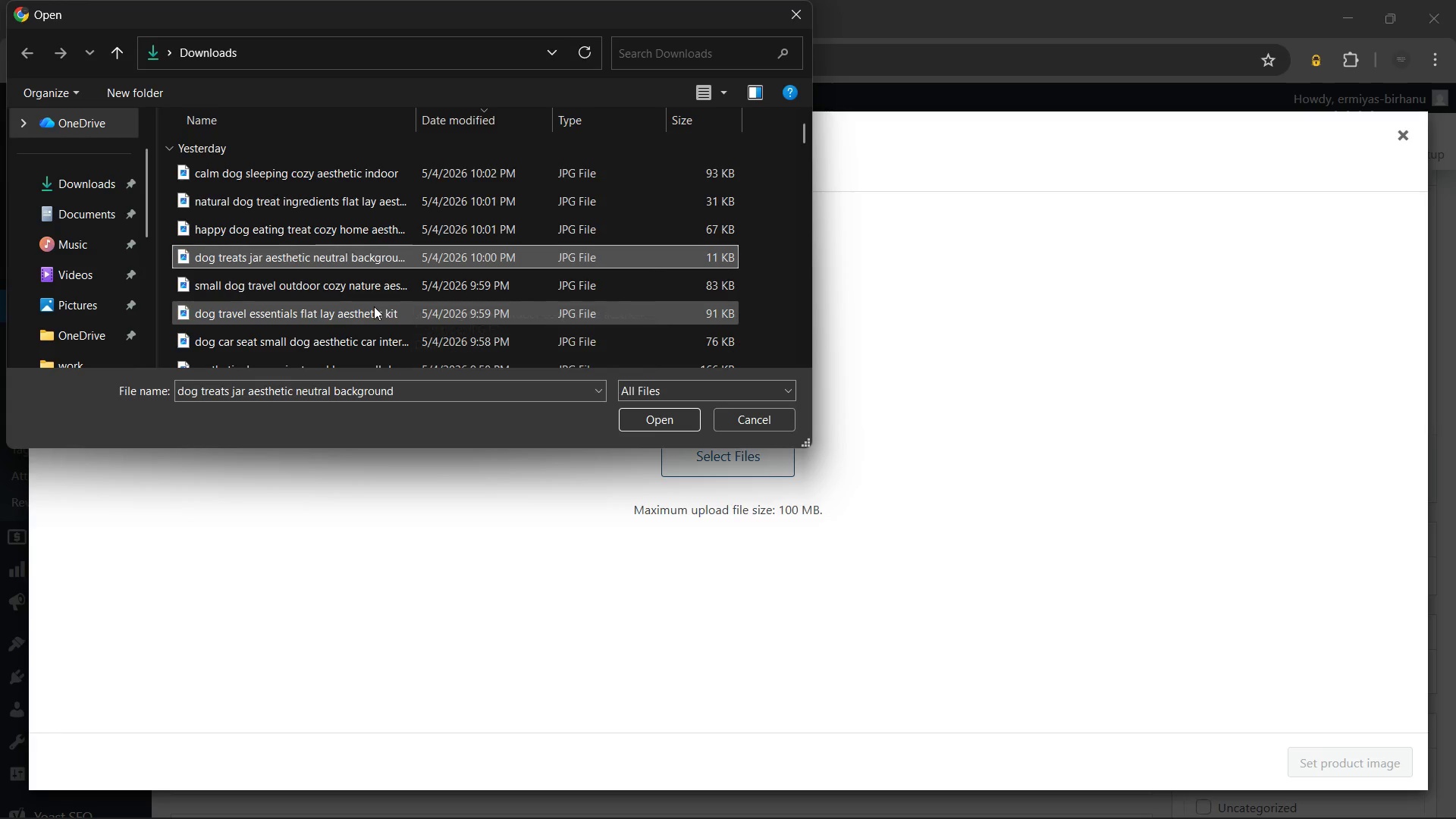 
mouse_move([396, 327])
 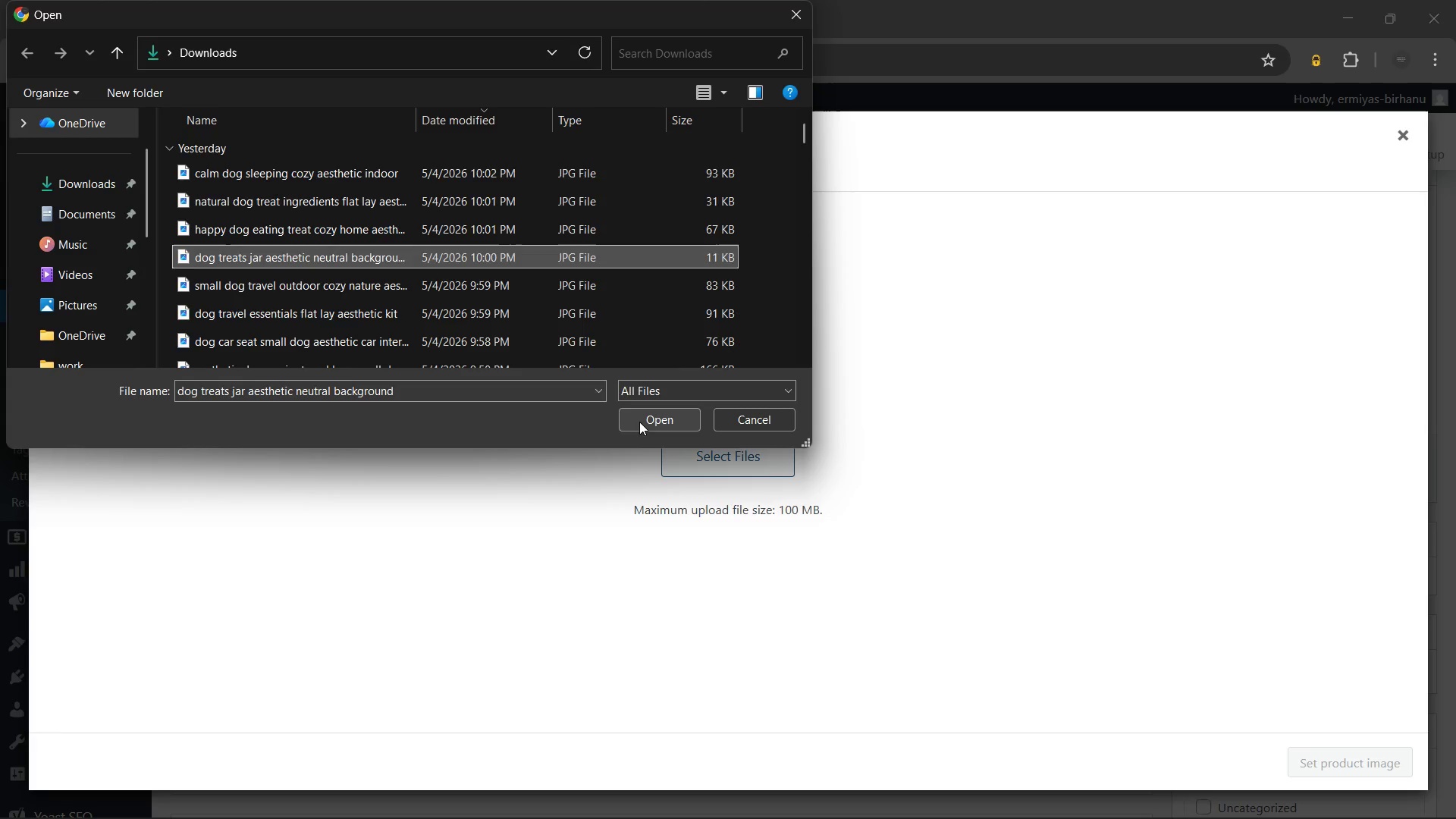 
left_click([639, 422])
 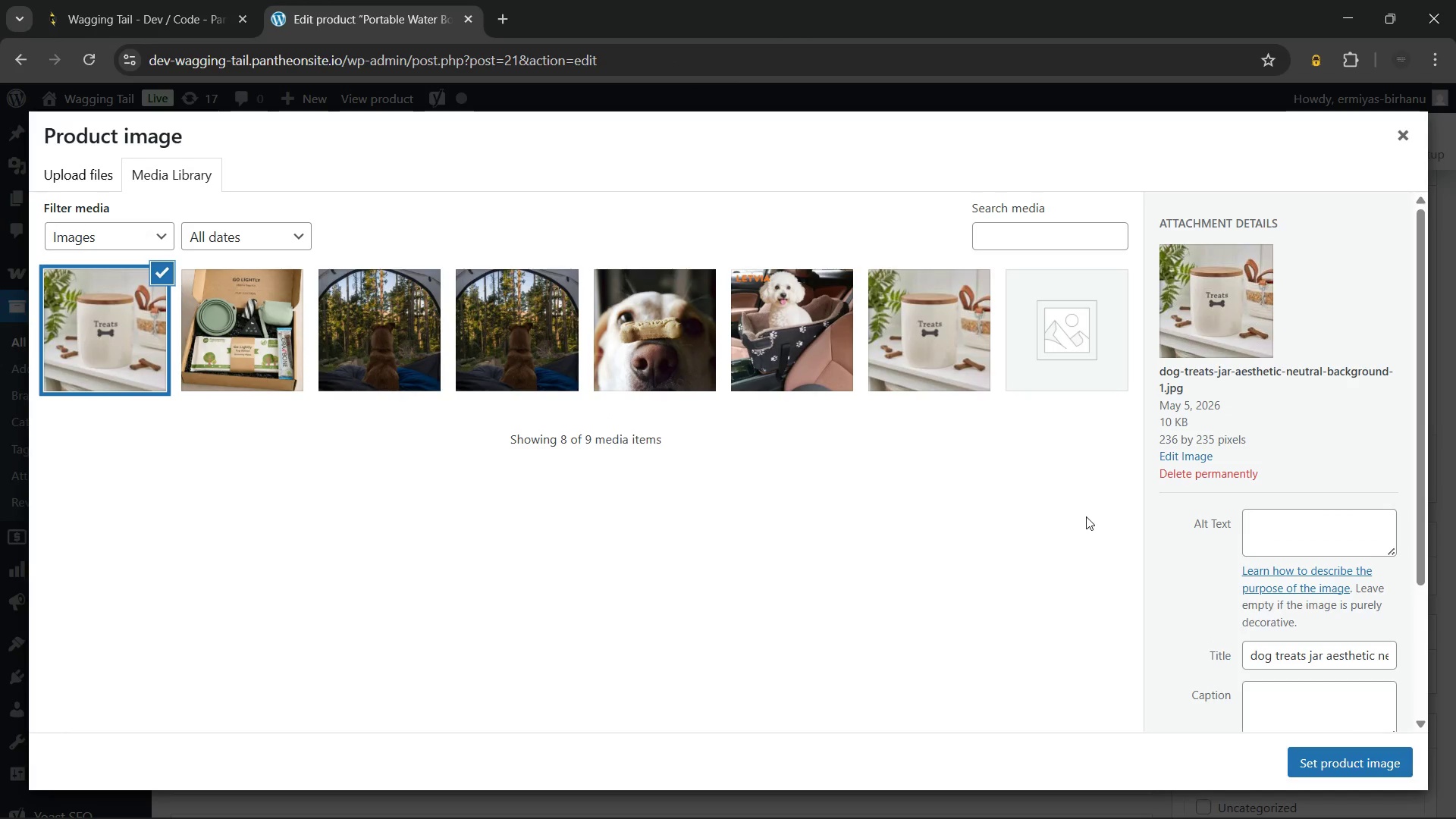 
left_click([1301, 531])
 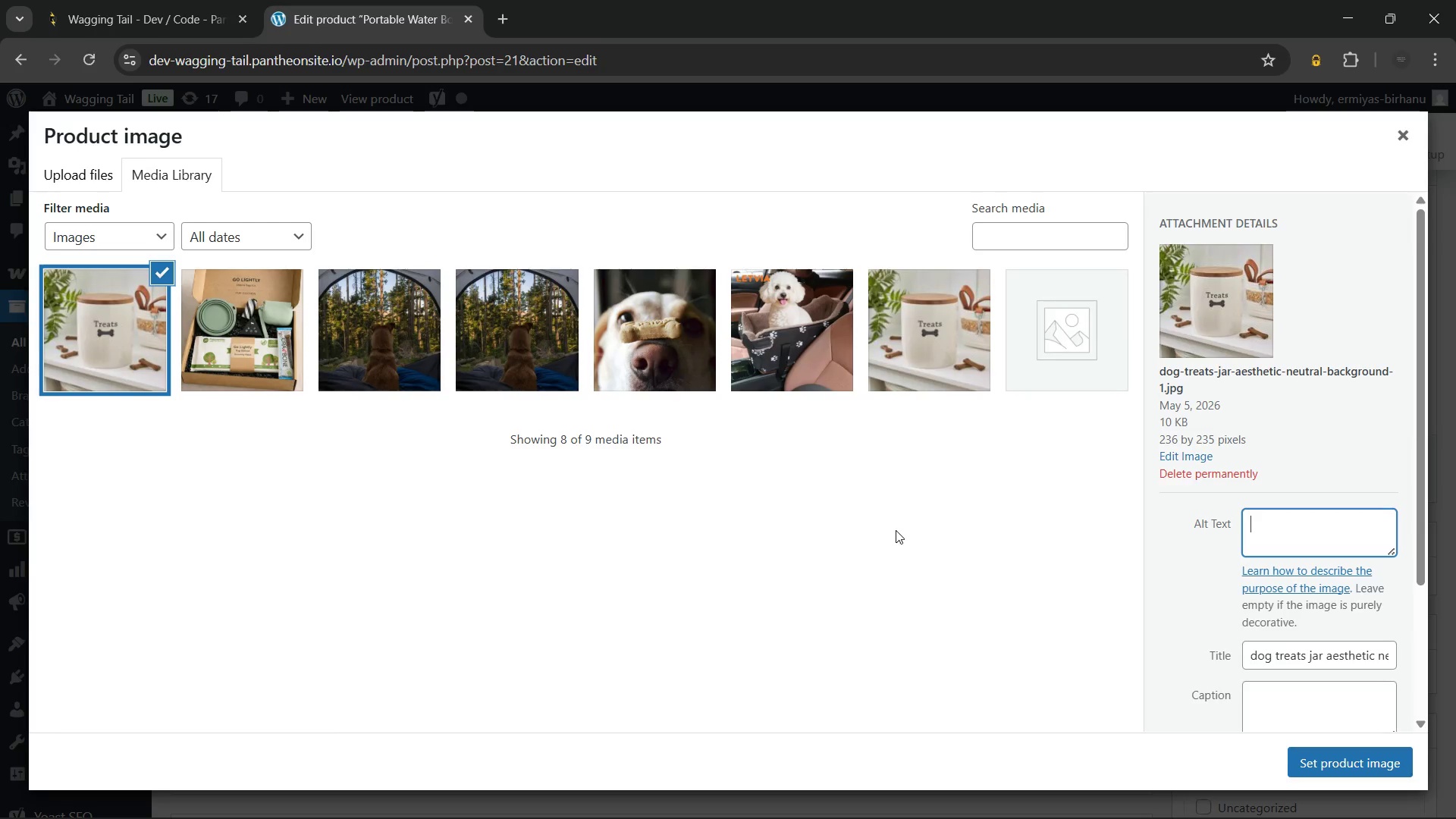 
wait(23.08)
 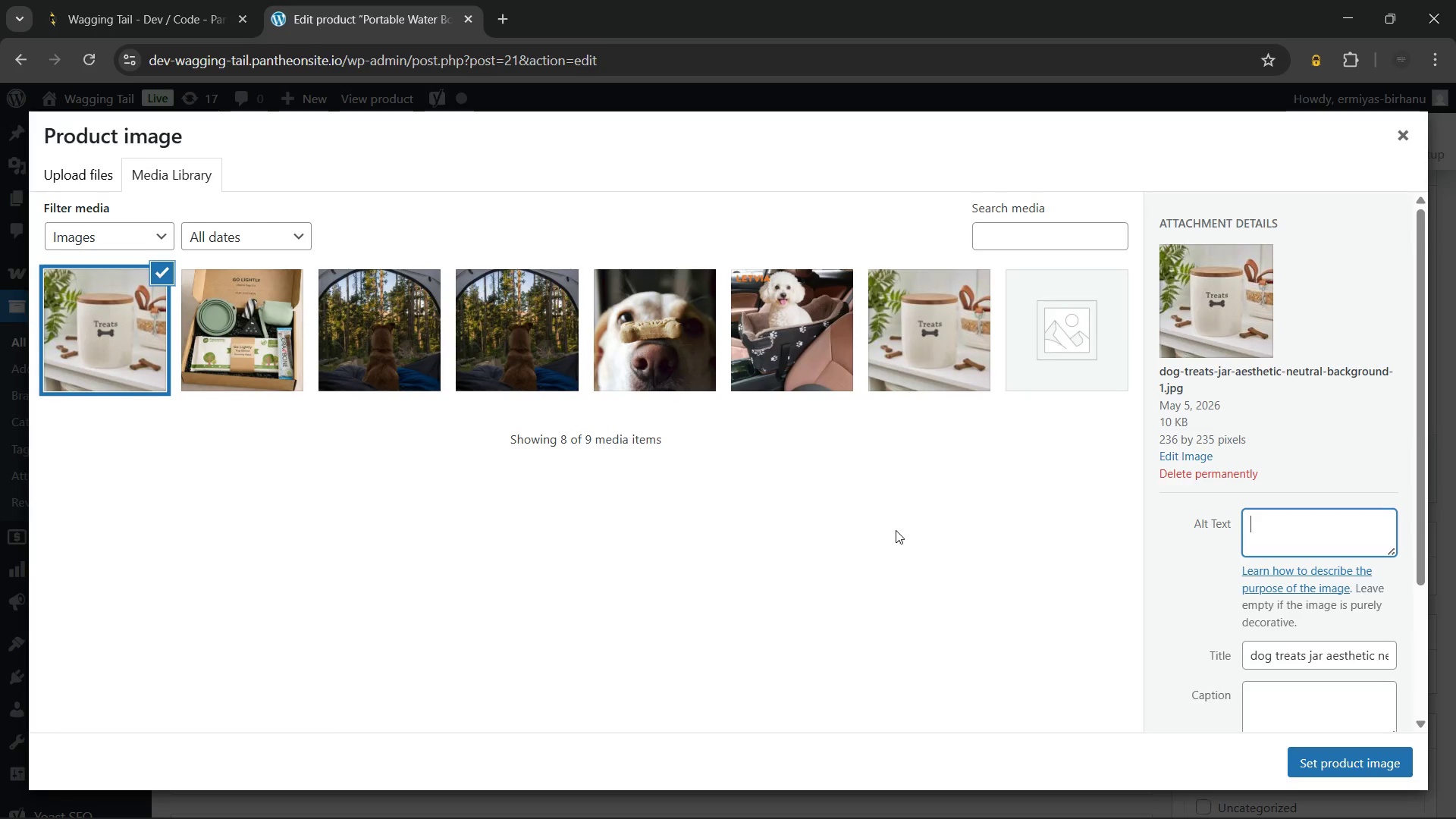 
type(Hand holding a white portable dog water bottle with built-in dispensing)
 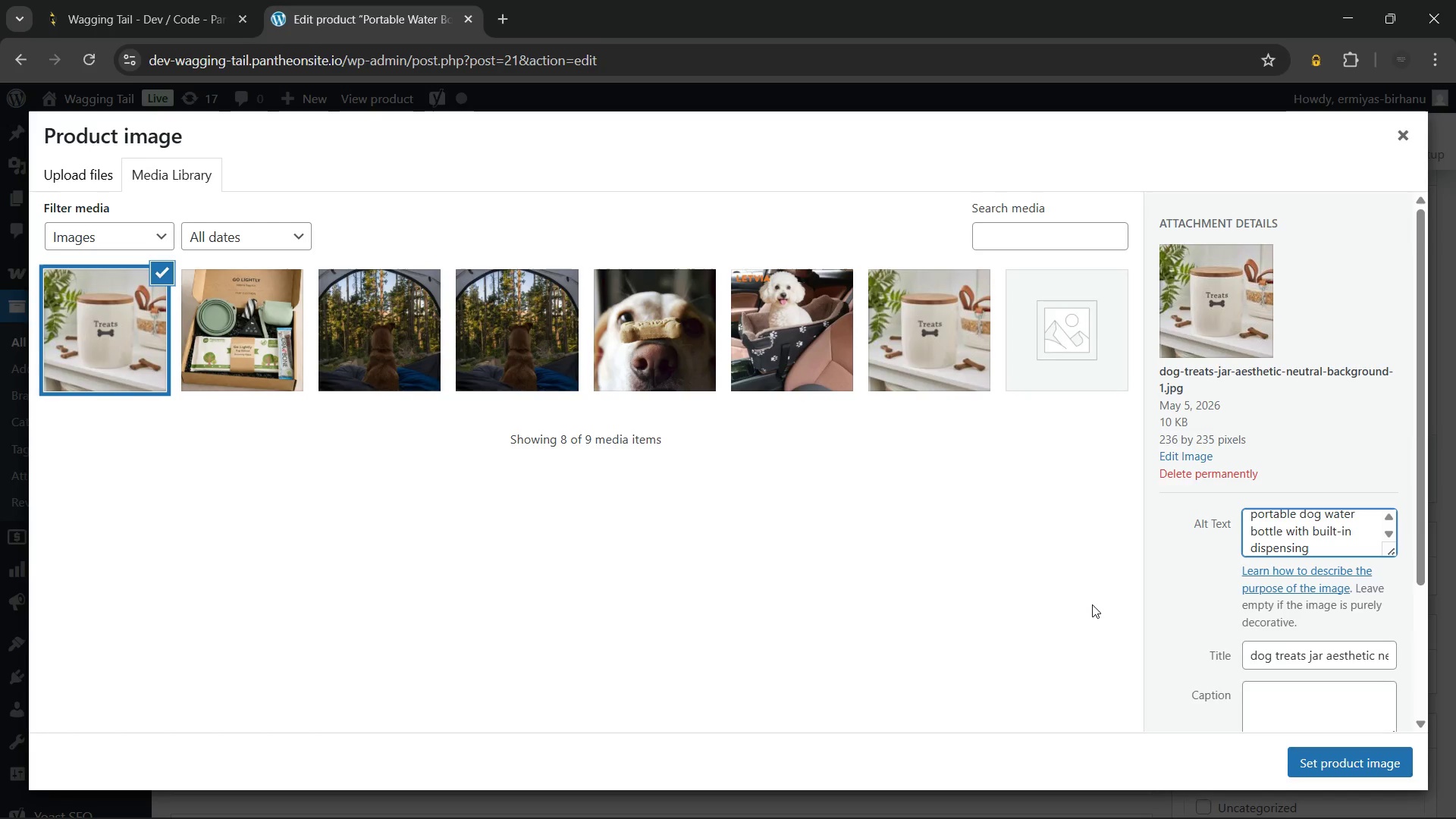 
wait(17.0)
 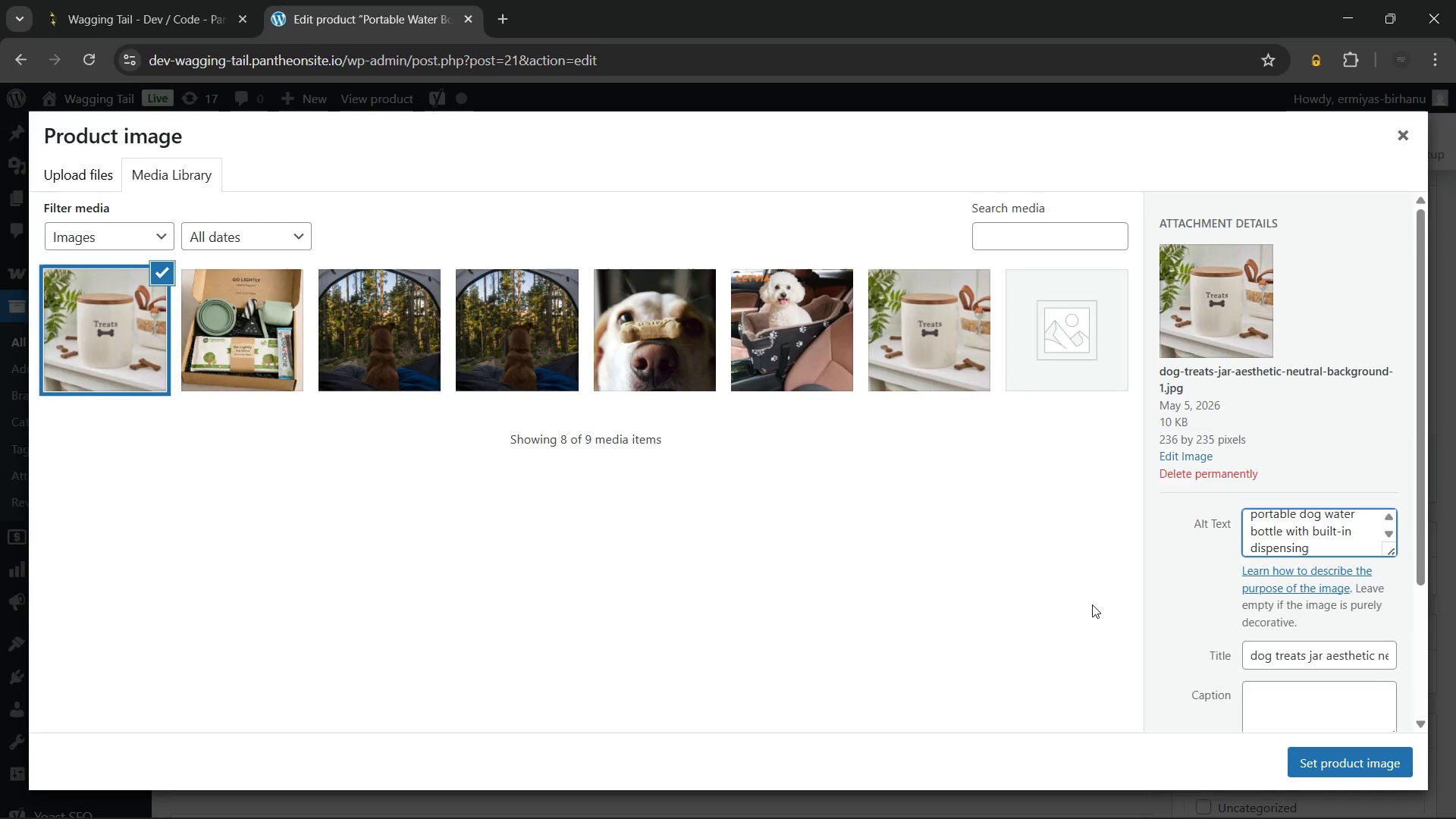 
type( bowl)
 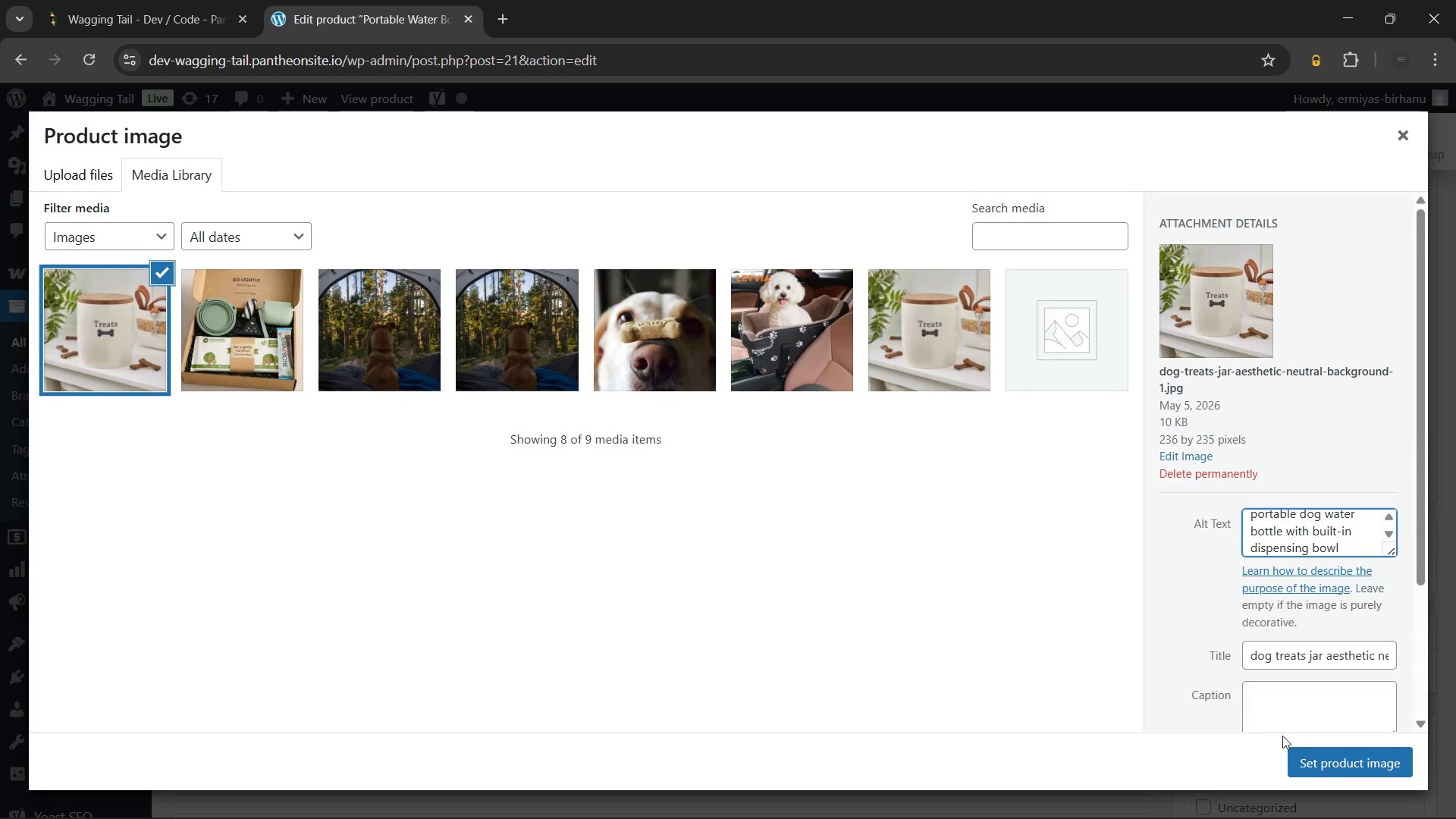 
left_click([1318, 761])
 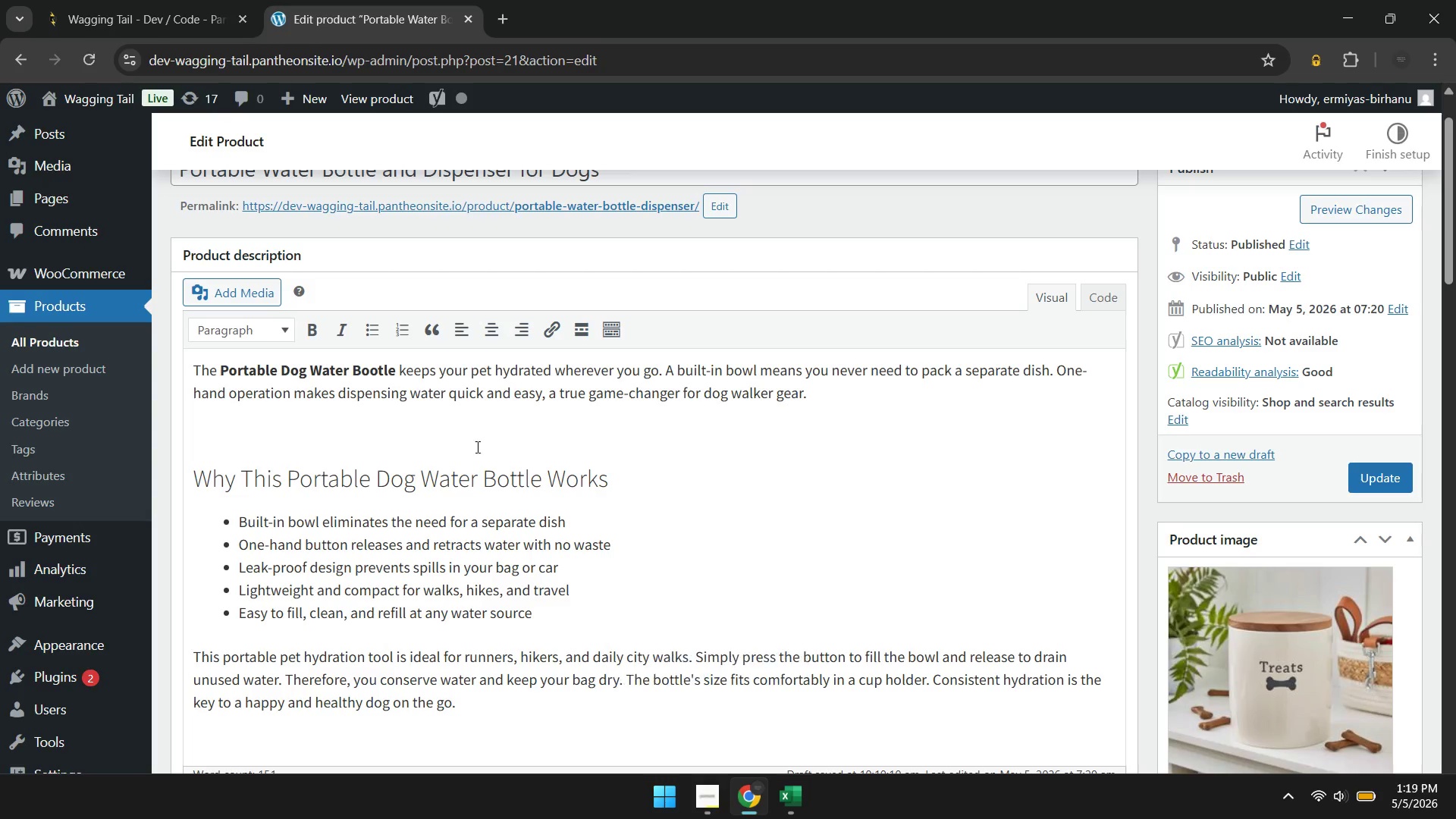 
wait(14.66)
 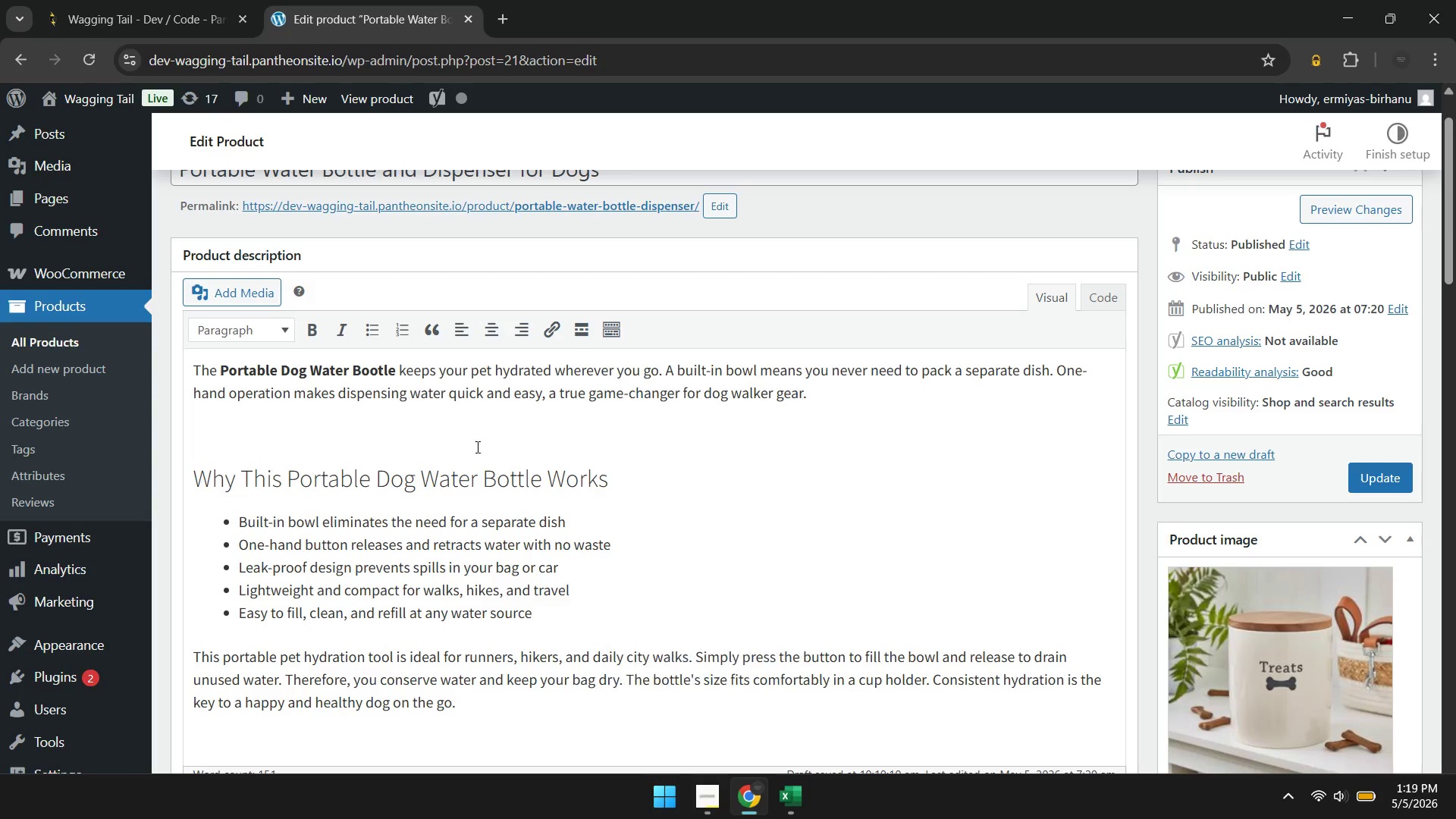 
scroll: coordinate [832, 507], scroll_direction: down, amount: 4.0
 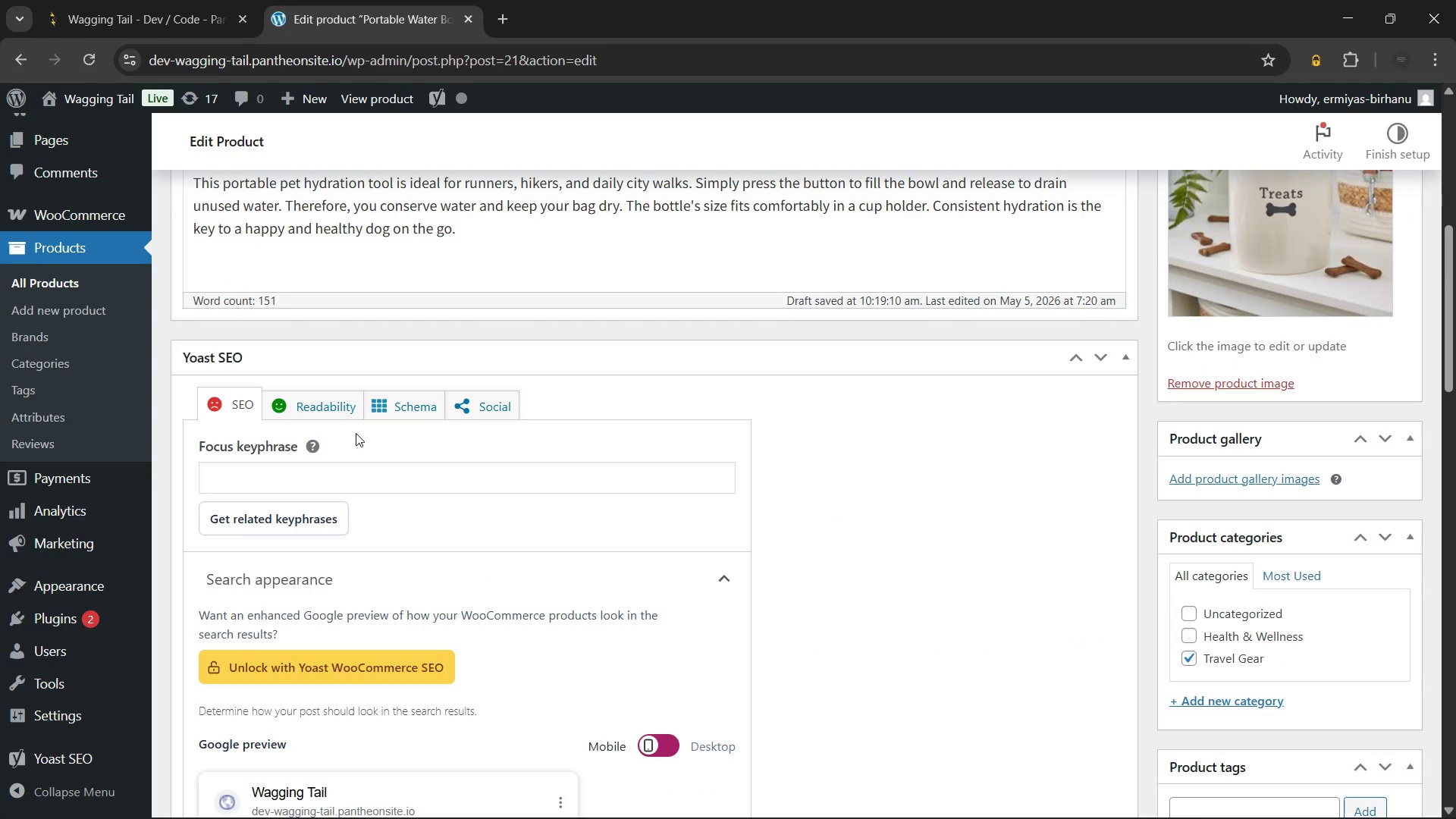 
left_click([340, 401])
 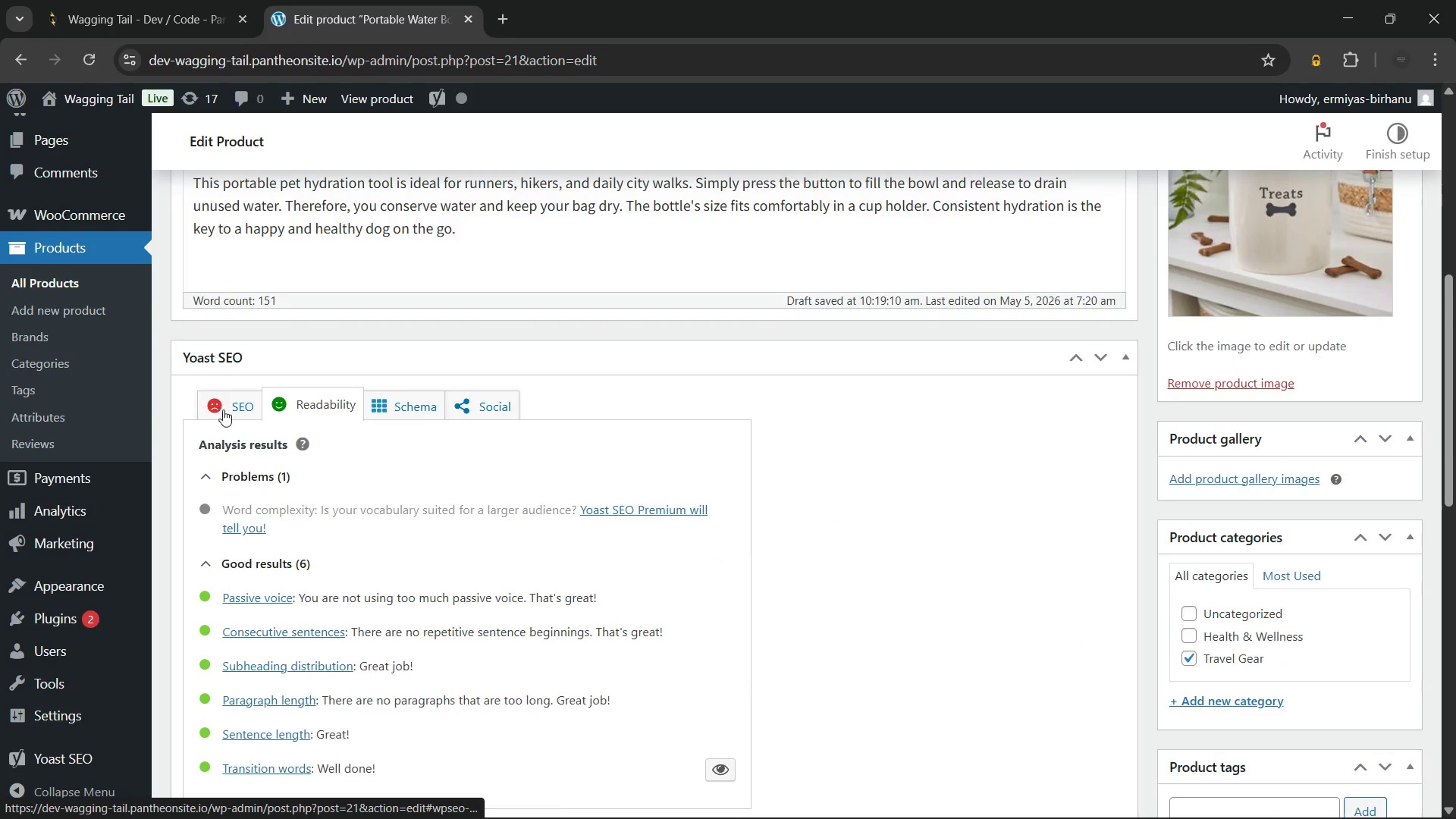 
scroll: coordinate [333, 541], scroll_direction: down, amount: 3.0
 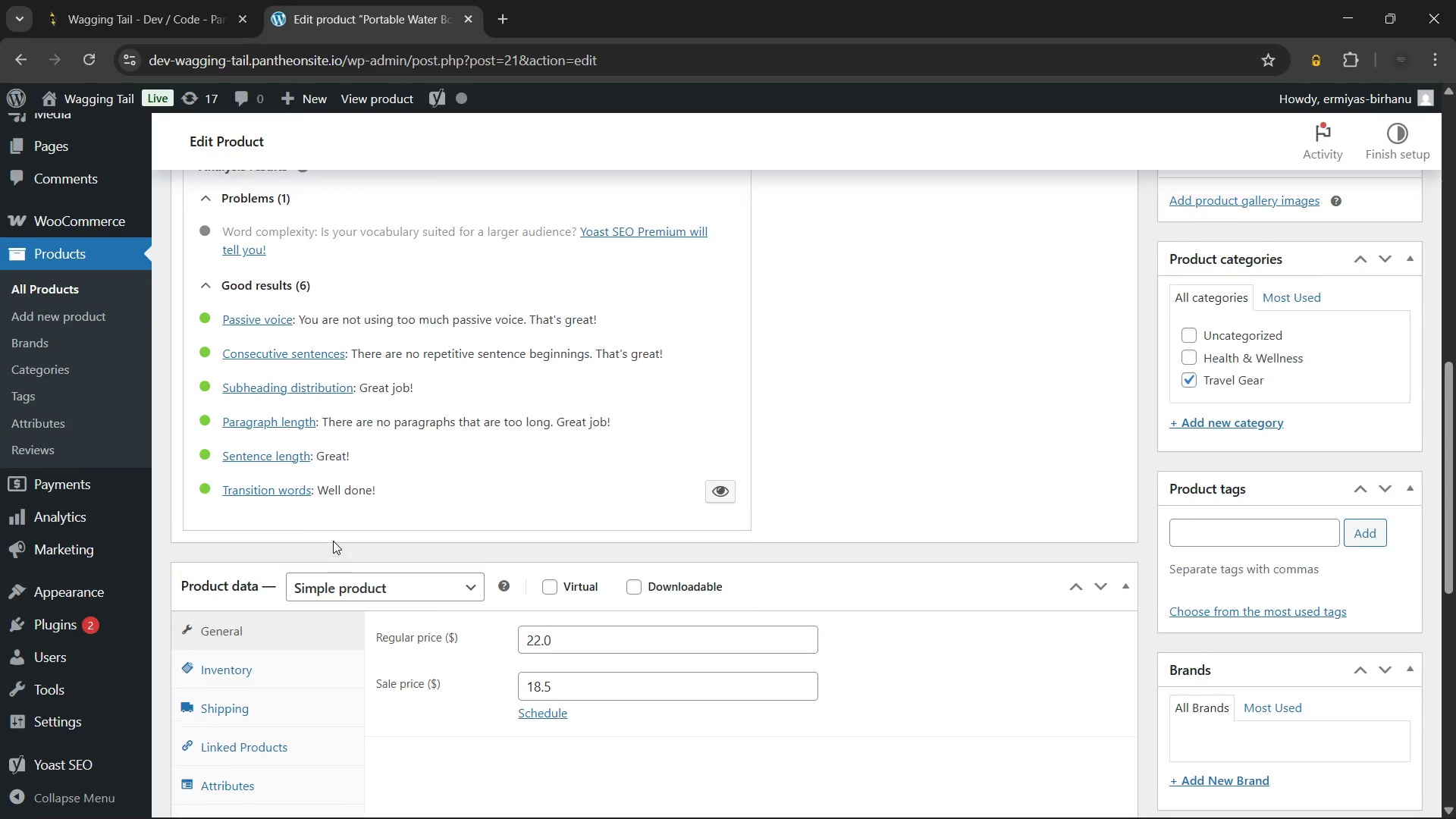 
scroll: coordinate [333, 541], scroll_direction: none, amount: 0.0
 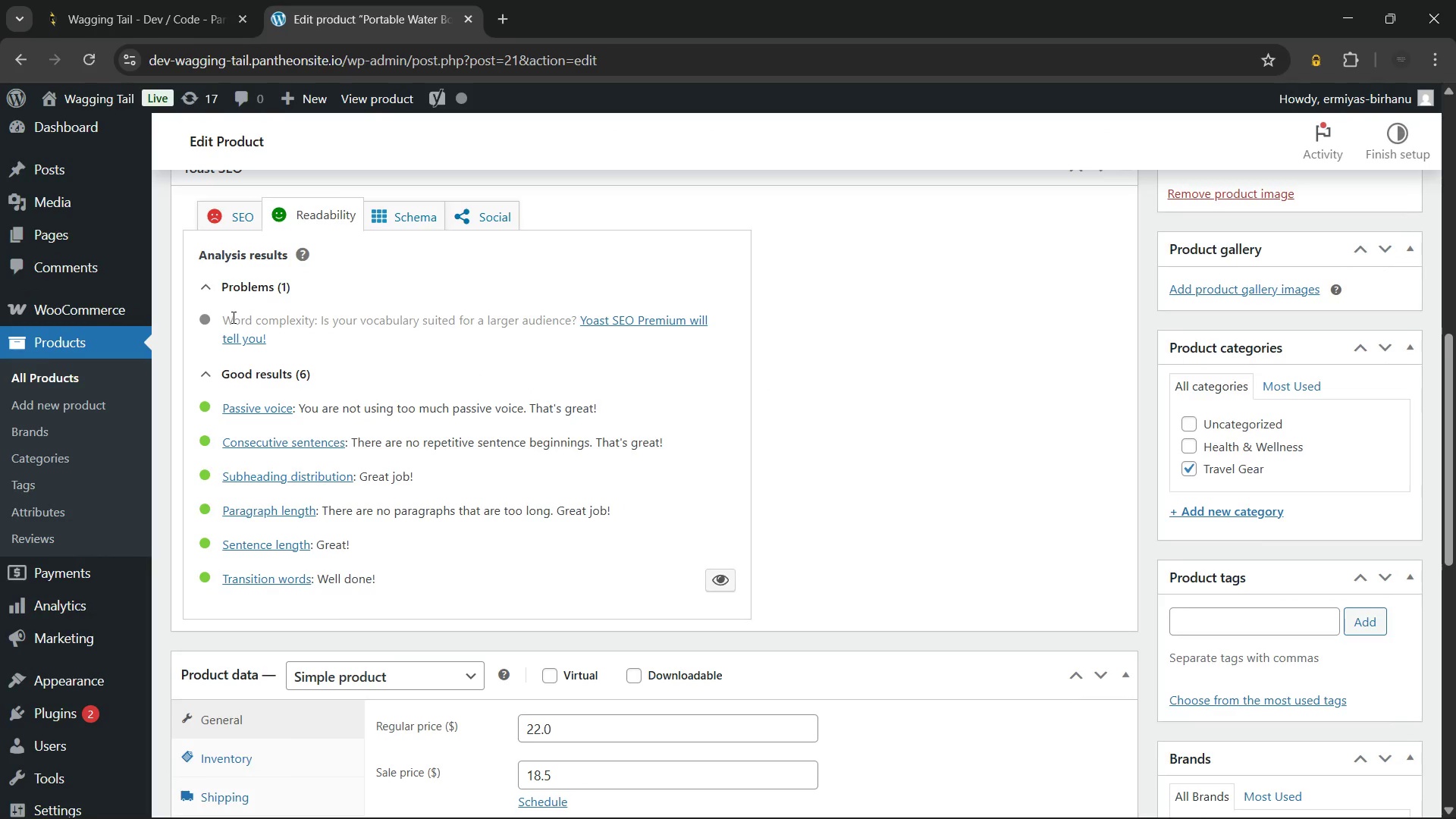 
left_click([211, 209])
 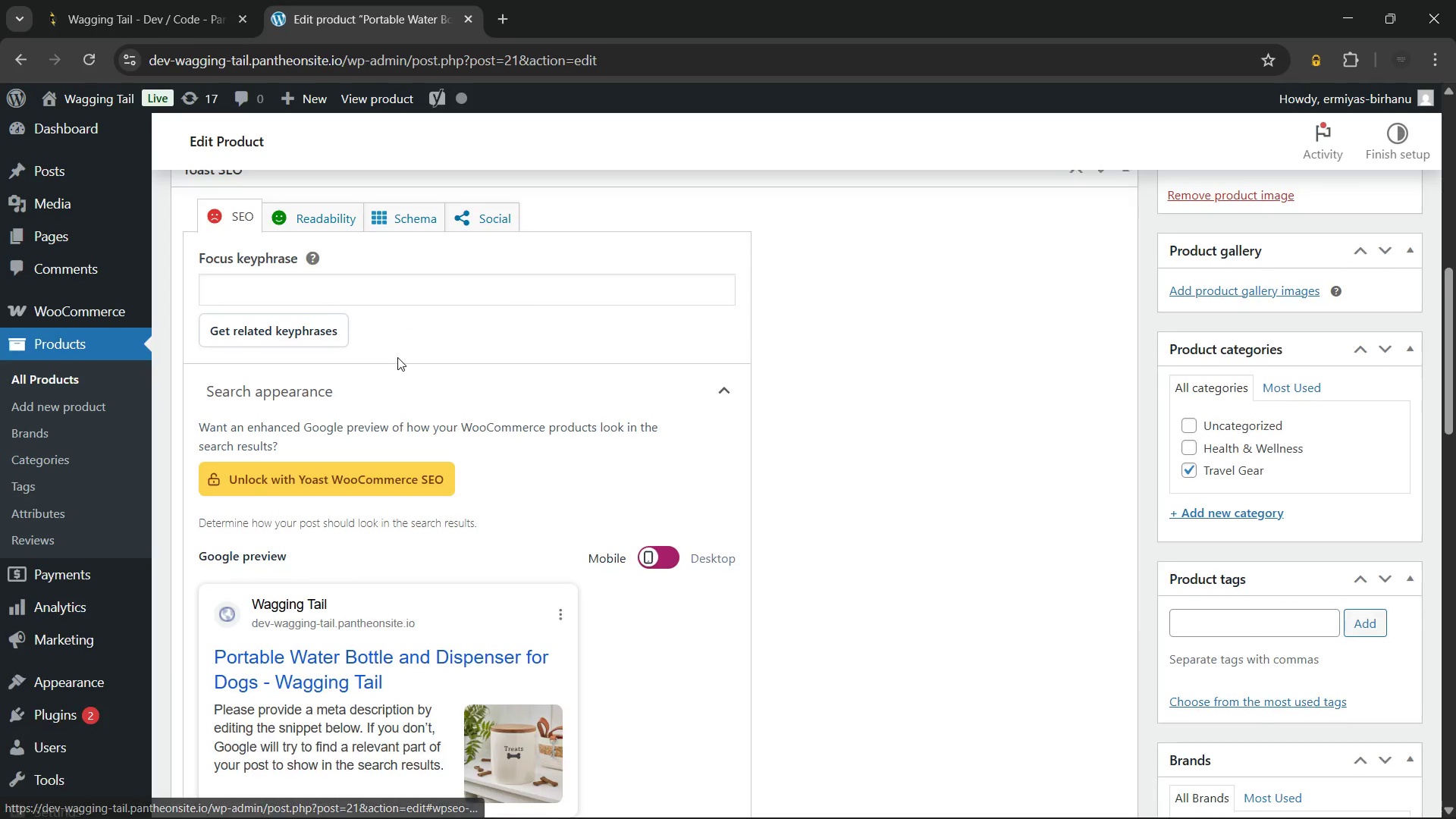 
scroll: coordinate [397, 357], scroll_direction: up, amount: 2.0
 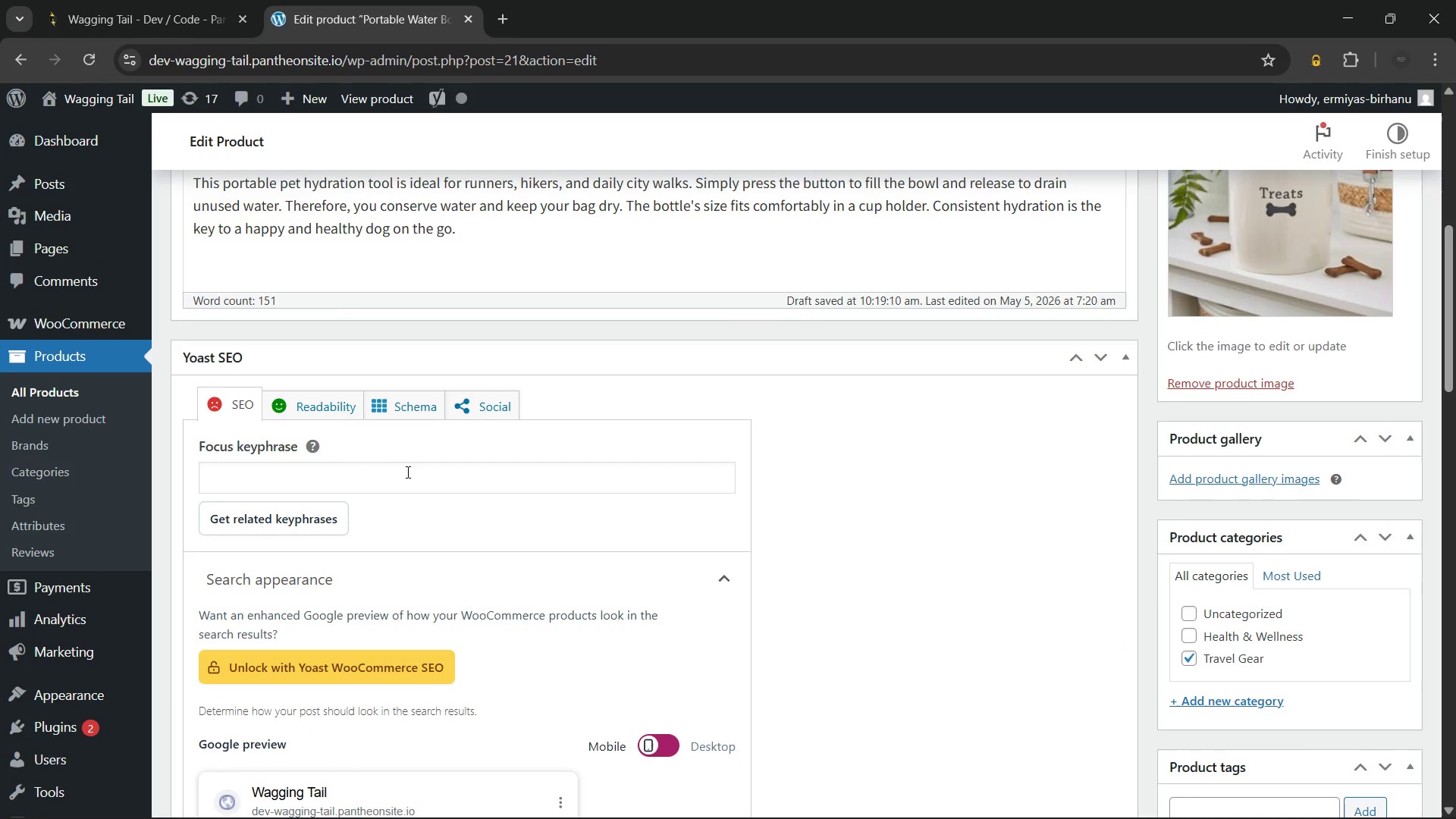 
left_click([406, 472])
 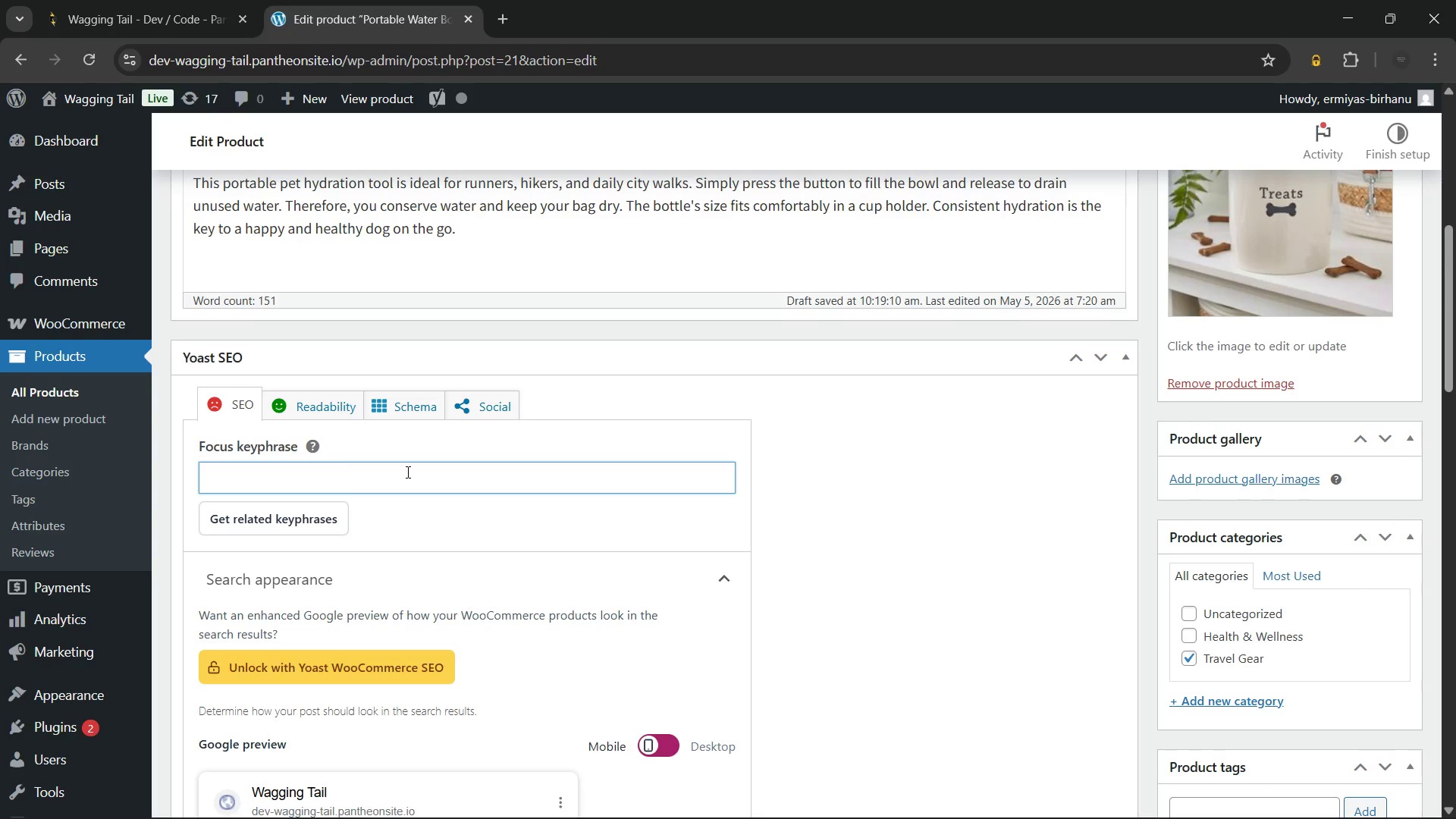 
wait(17.03)
 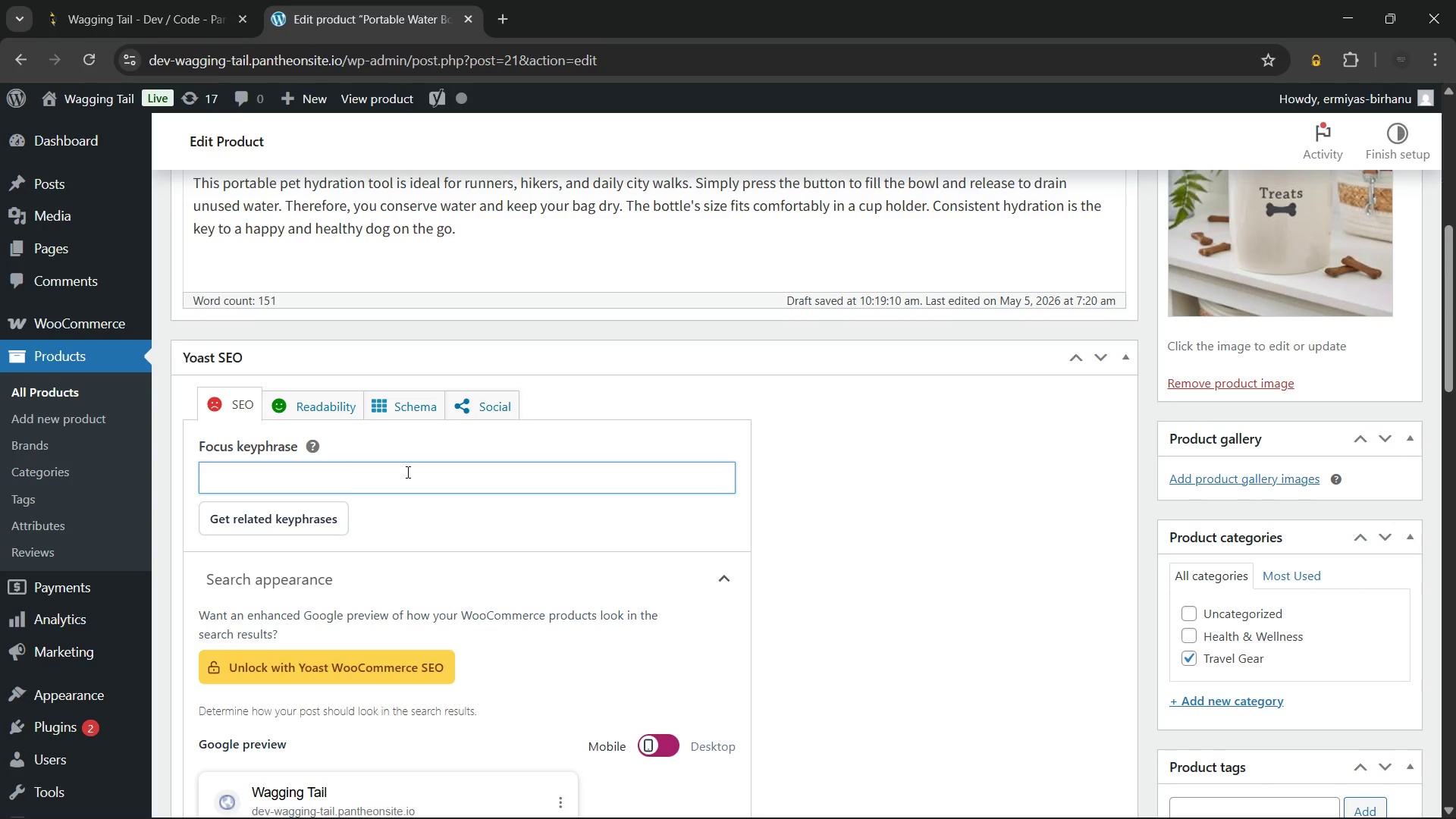 
type(Portable dog water bottle)
 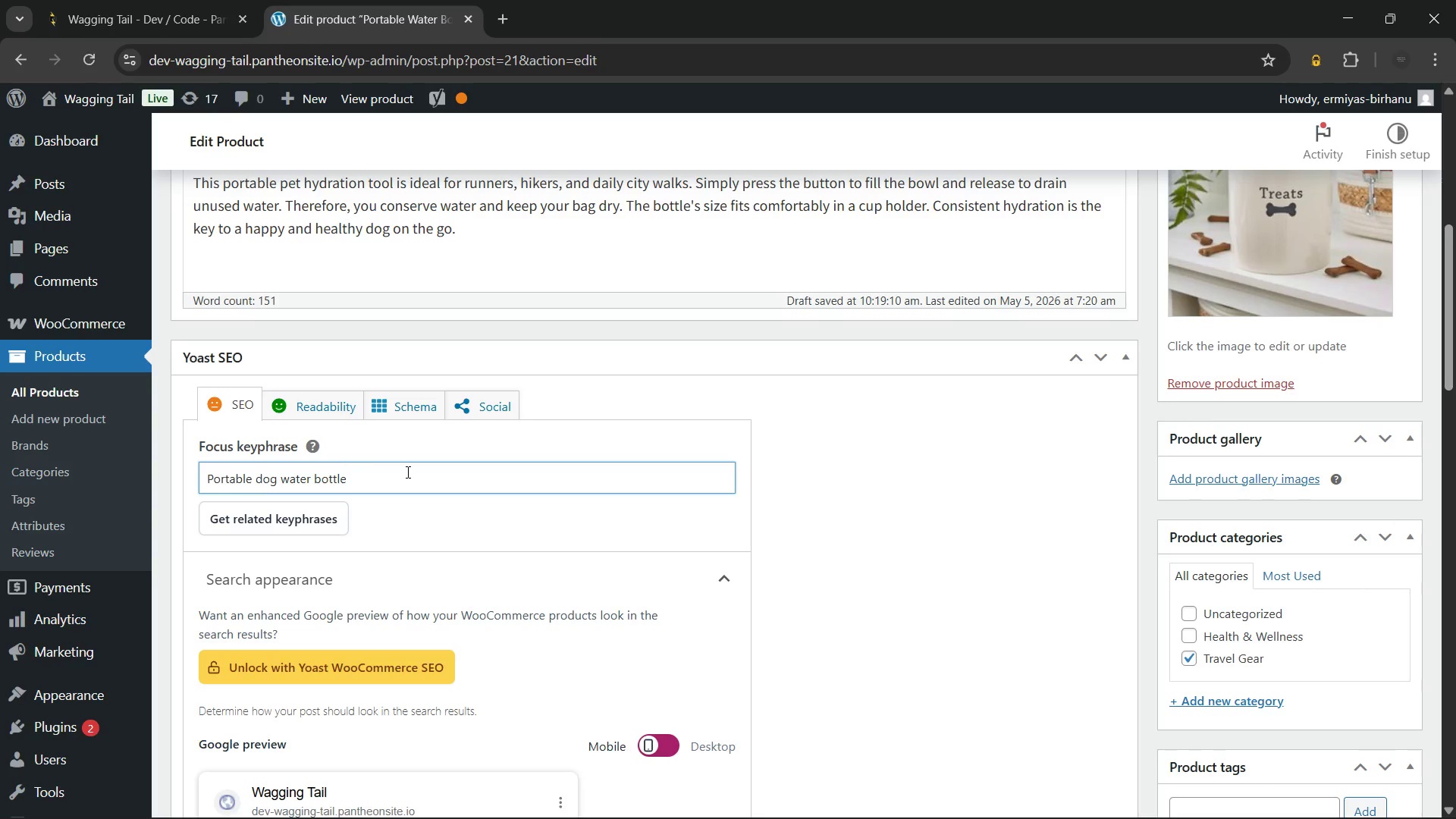 
mouse_move([361, 495])
 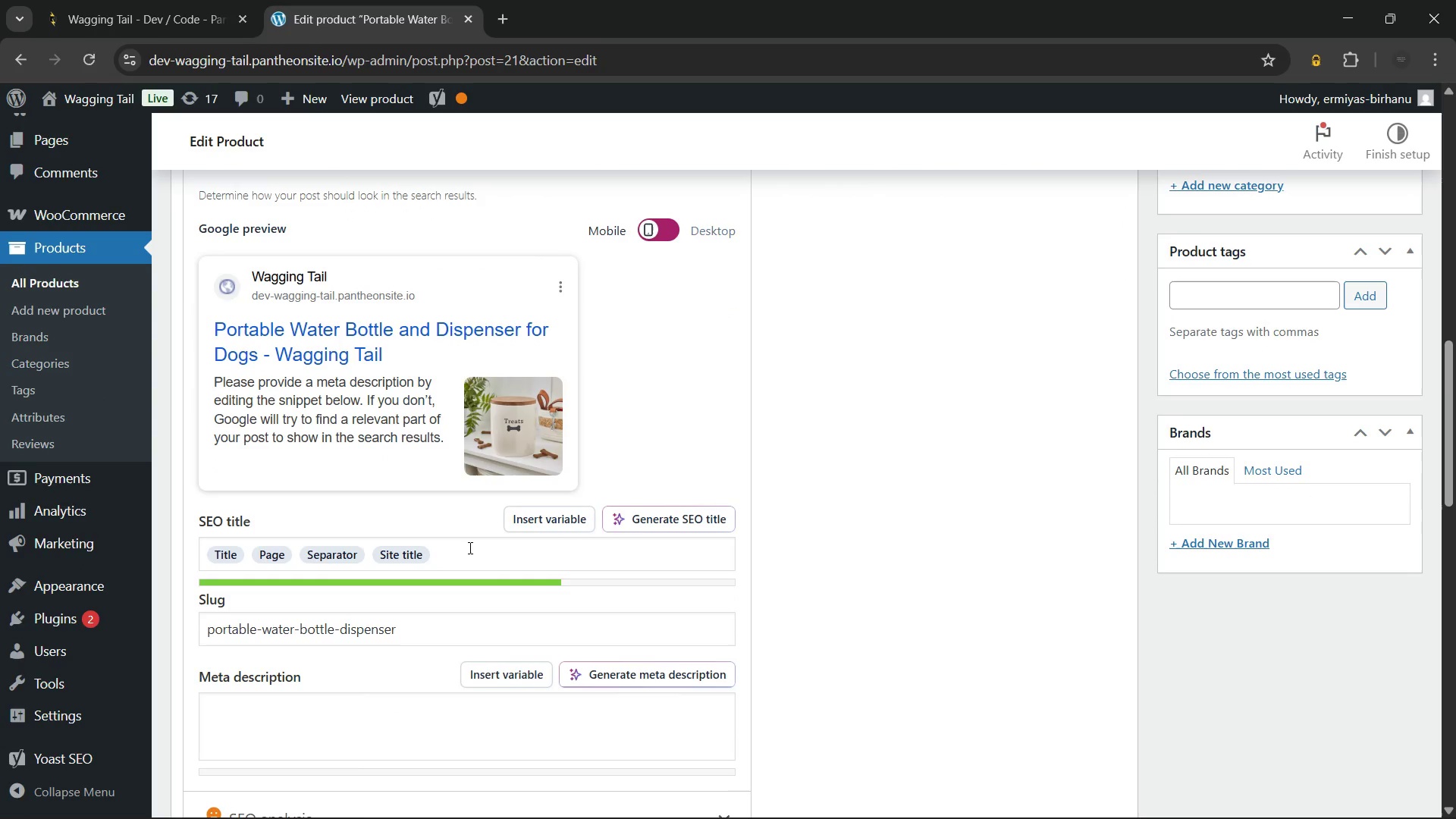 
left_click([469, 551])
 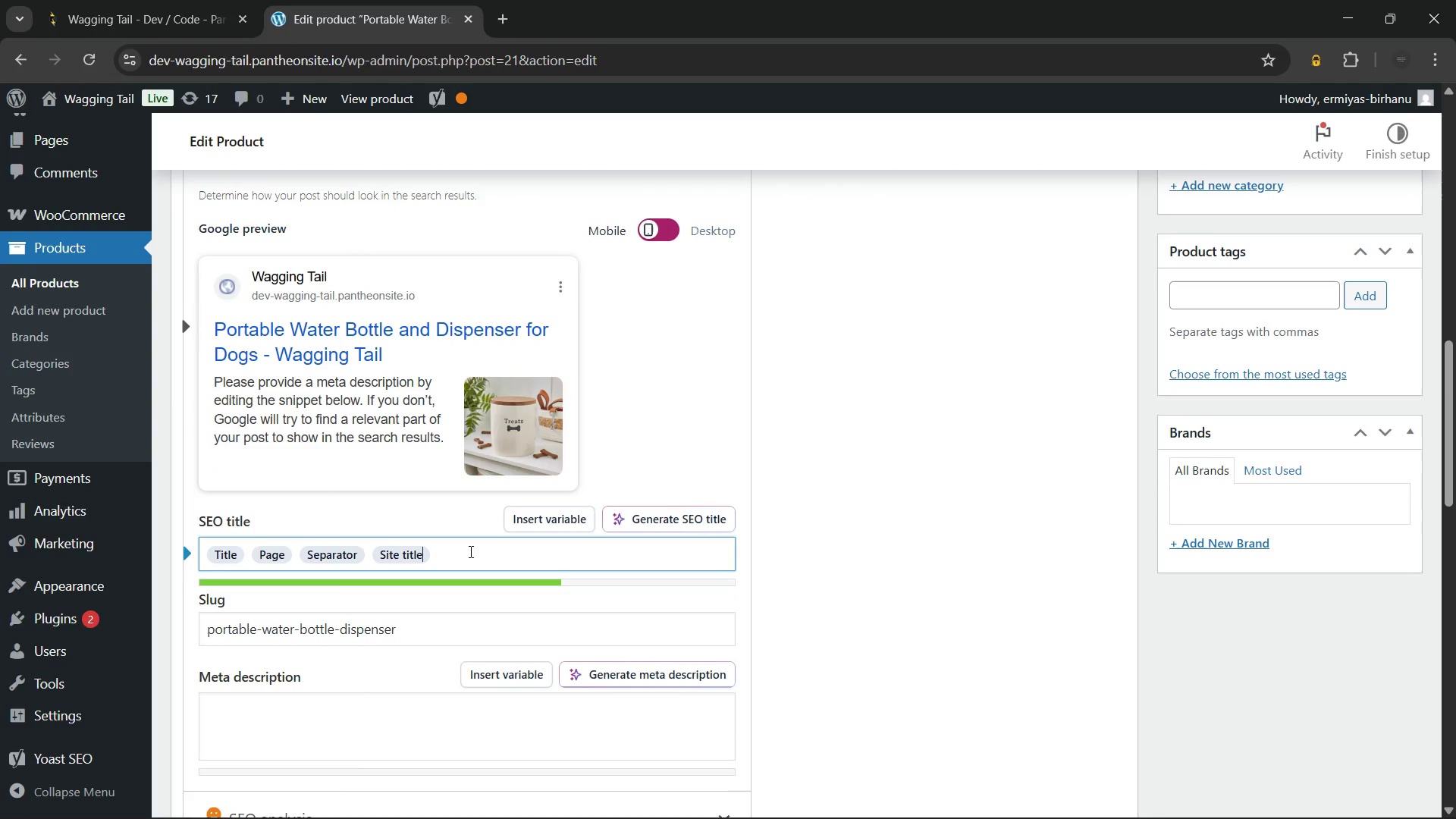 
key(Backspace)
key(Backspace)
key(Backspace)
key(Backspace)
key(Backspace)
key(Backspace)
key(Backspace)
key(Backspace)
type(Portable Dog Water Bottle and Dispenser - Leak-Proof)
 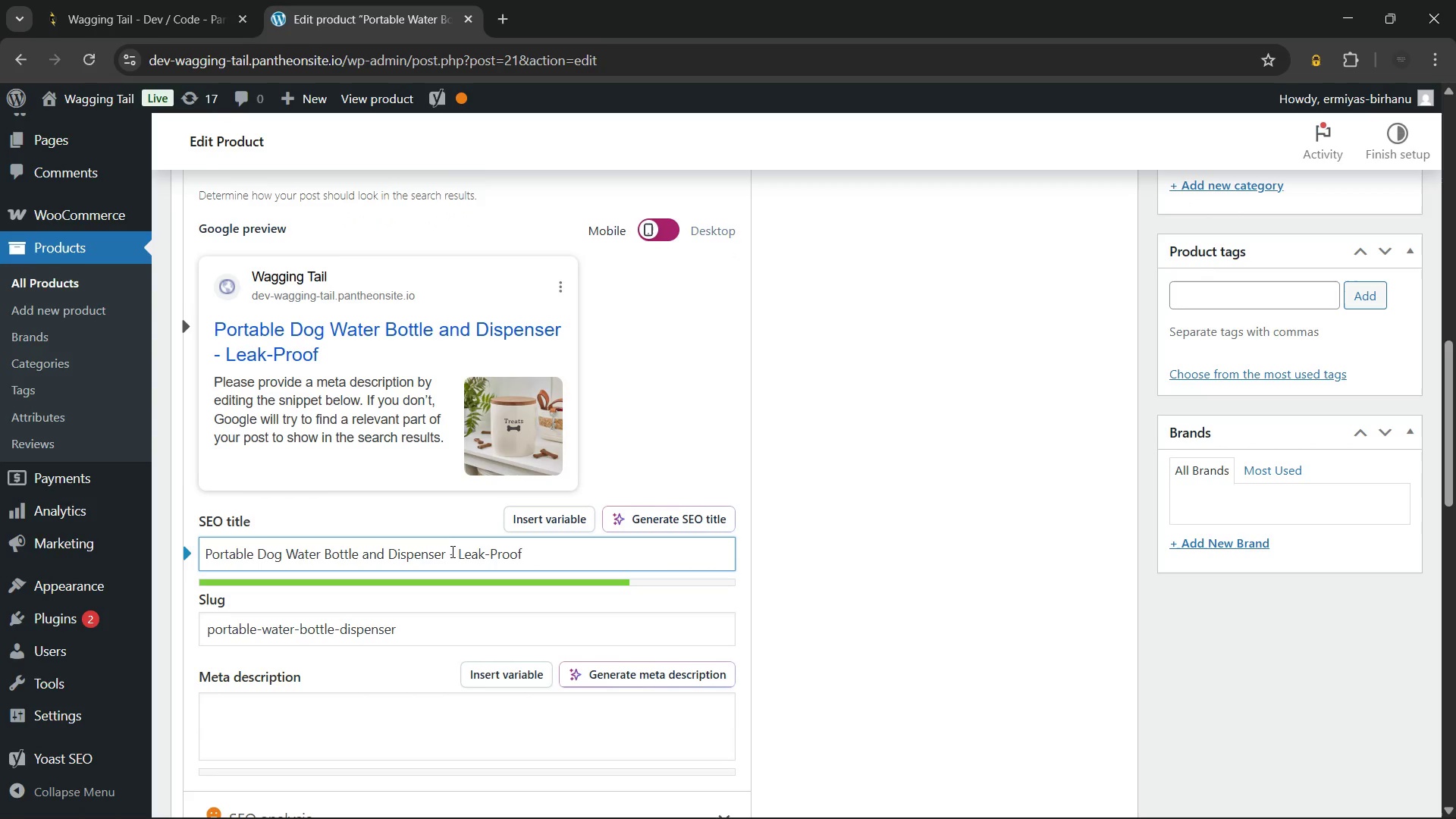 
left_click([455, 550])
 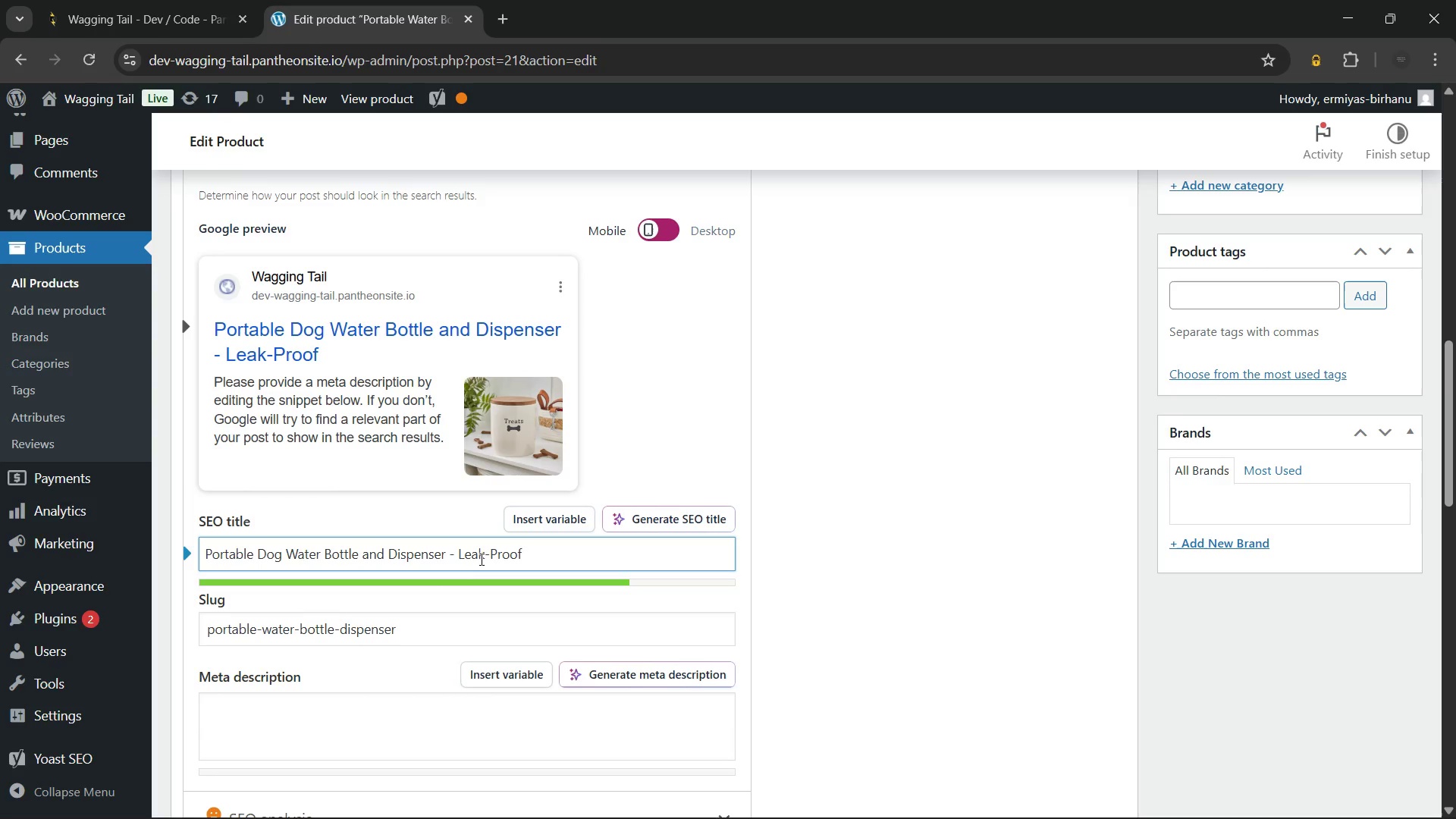 
wait(7.67)
 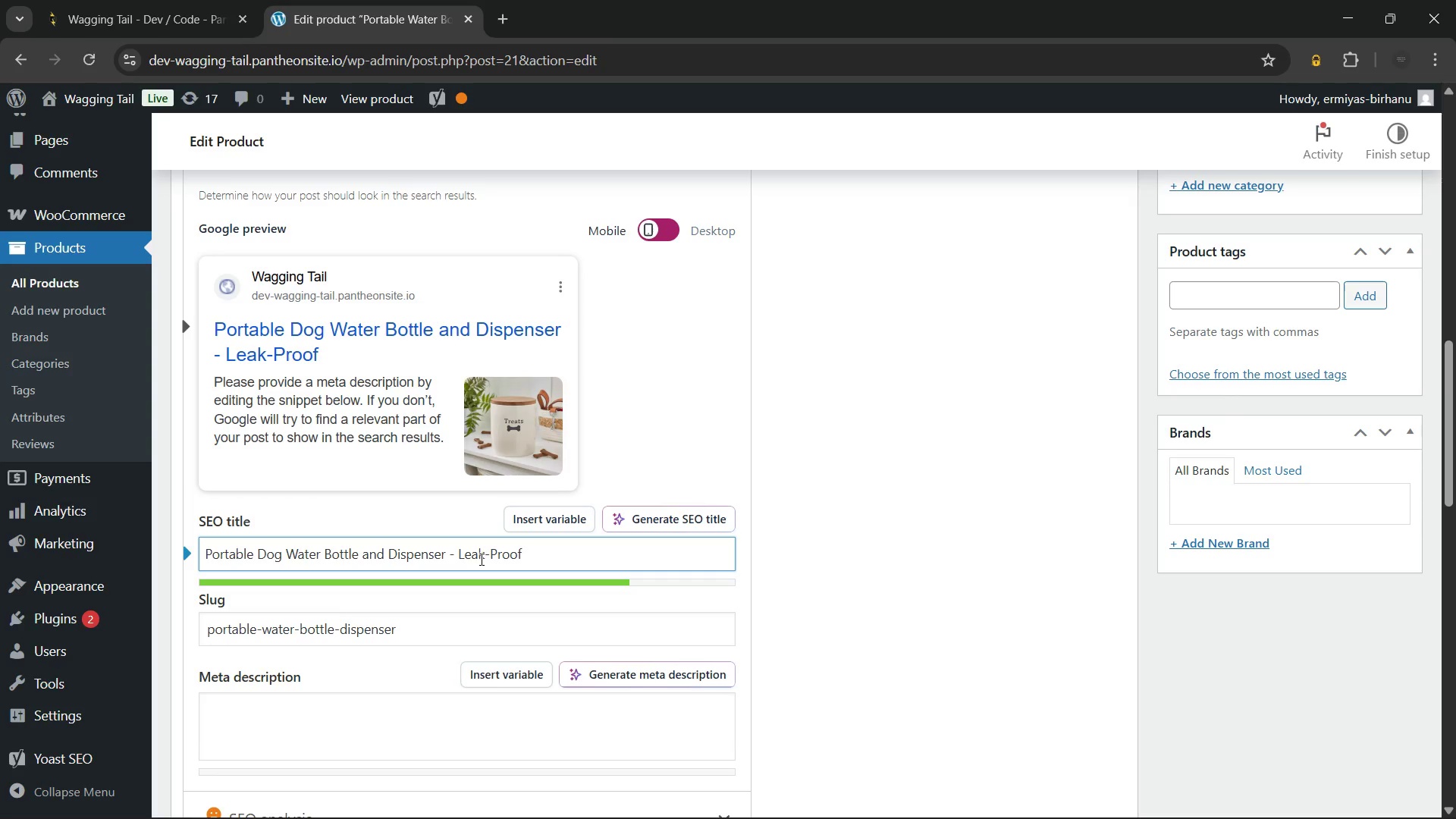 
left_click([403, 631])
 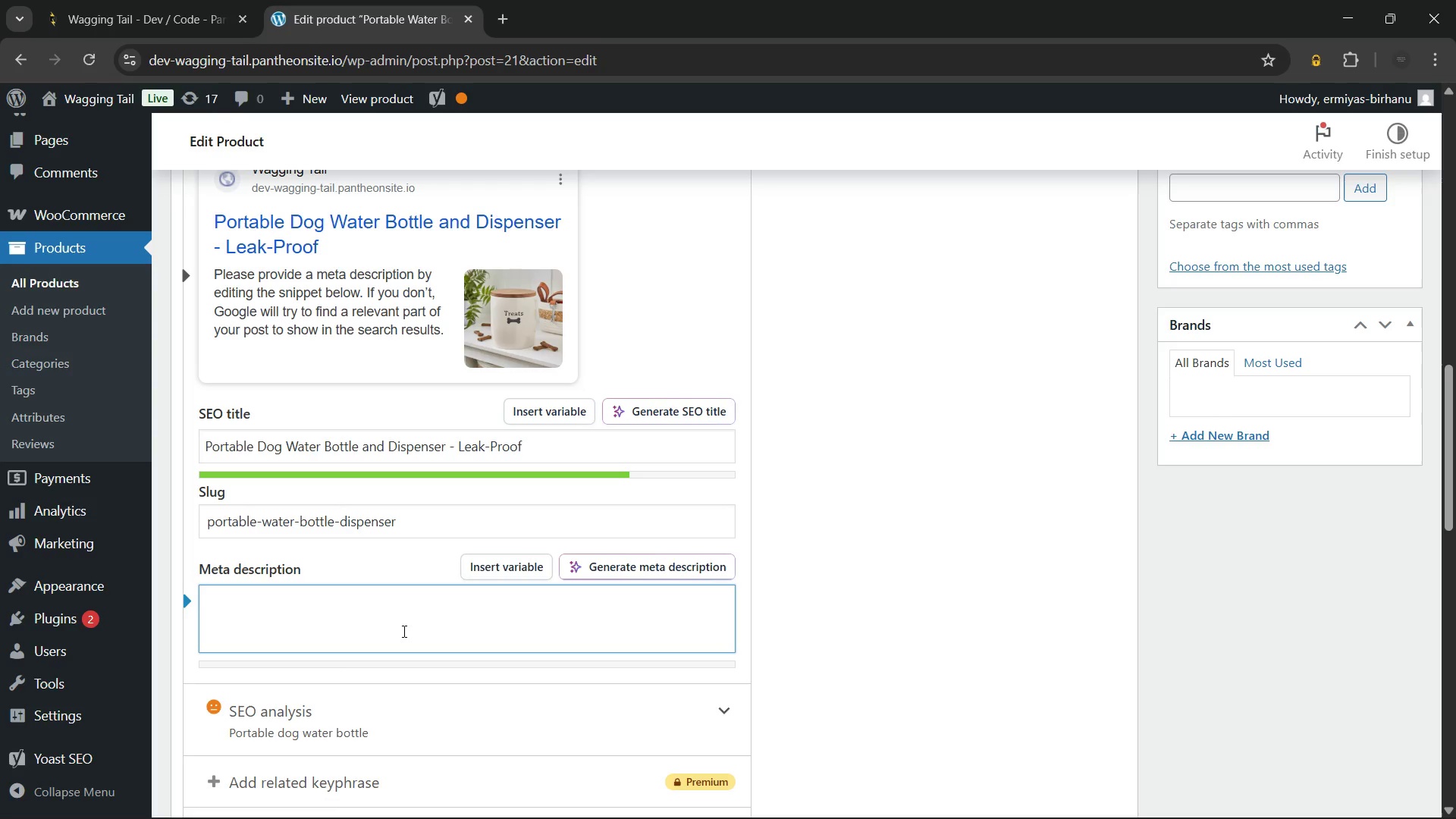 
wait(18.92)
 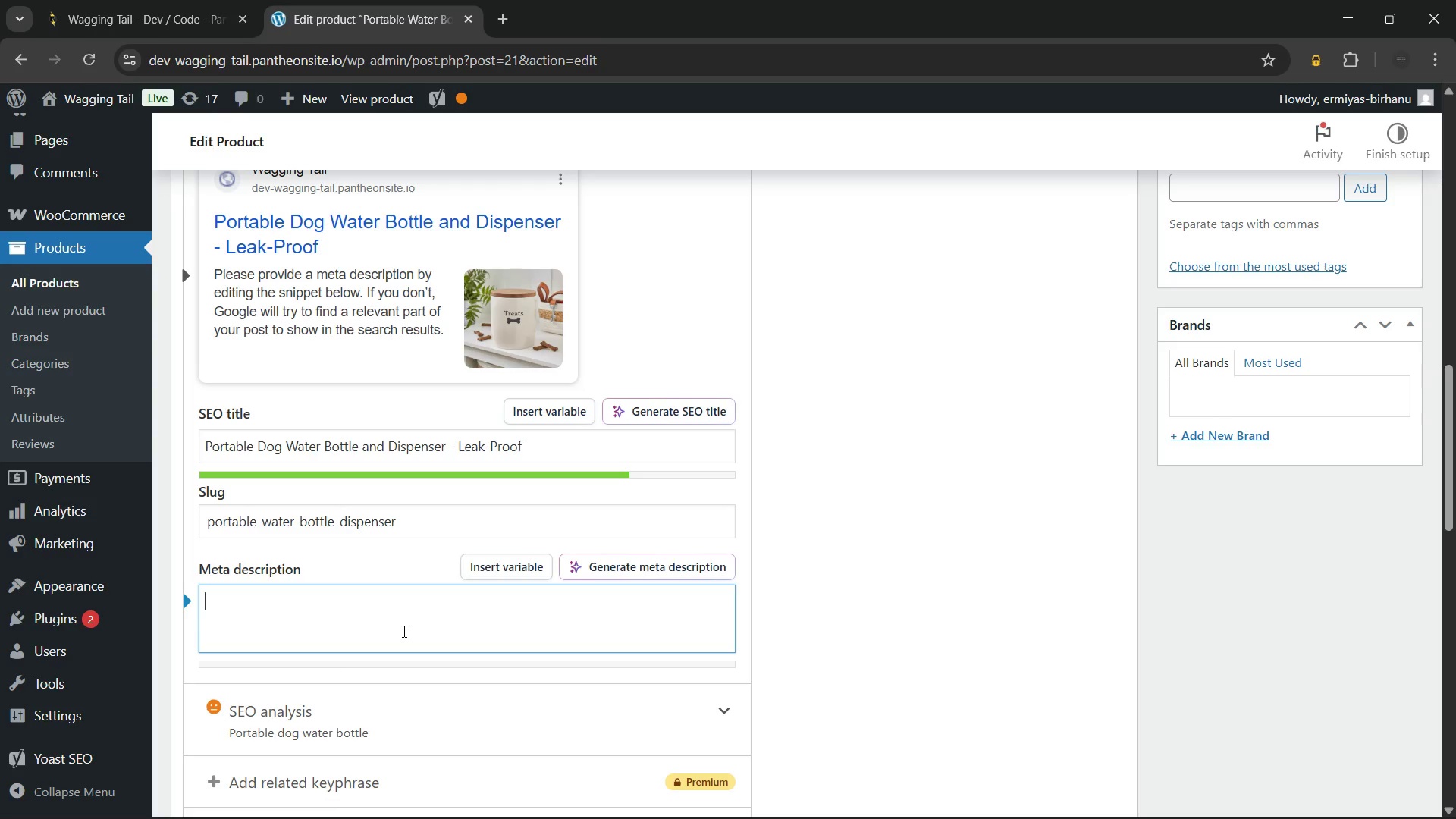 
type(Keep your dog hydrated with the Portable Dog Water Bottle and Dispenser. Built-in bowl, one-hand use. Order yours today. f)
key(Backspace)
key(Backspace)
 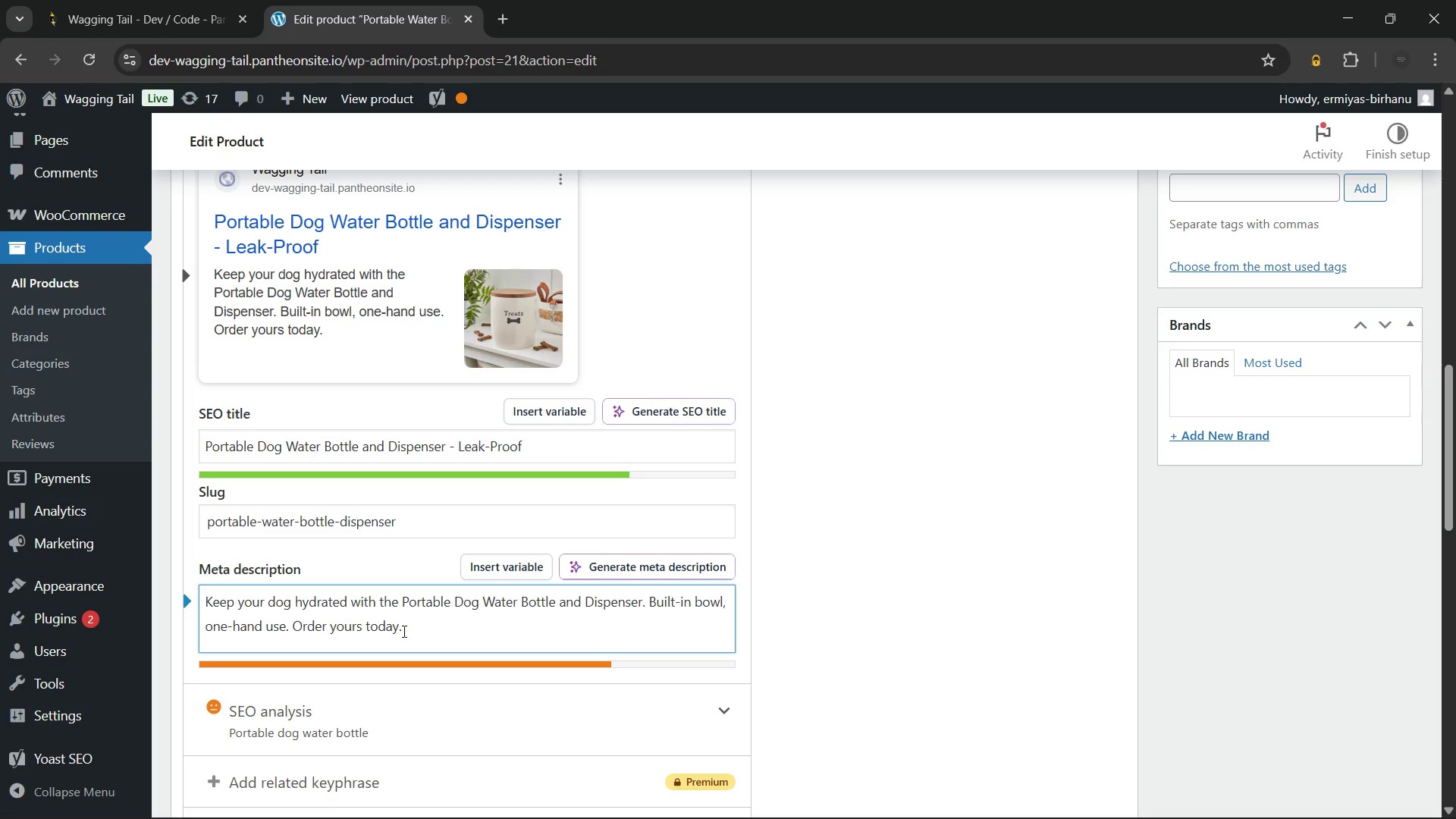 
wait(14.73)
 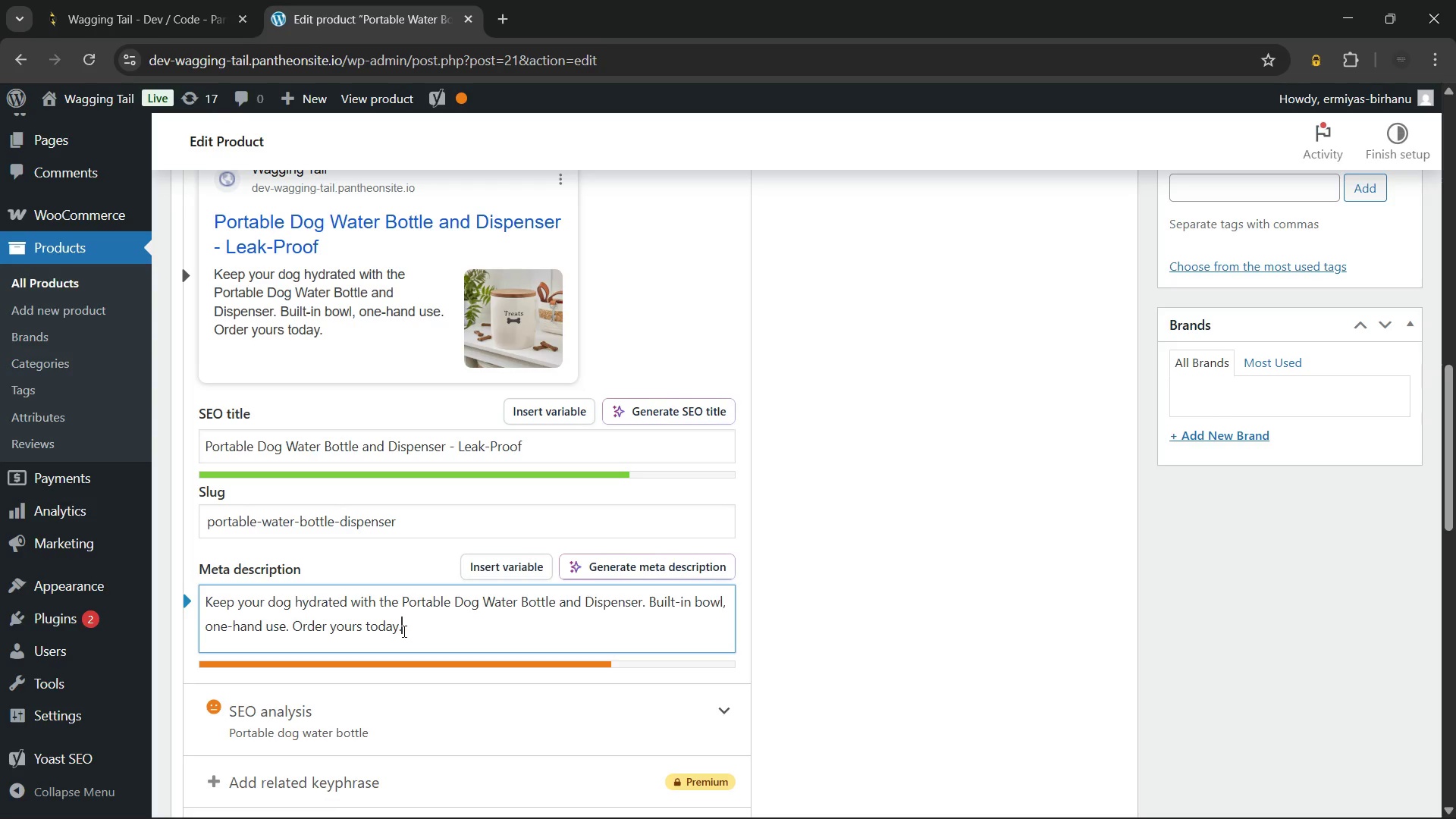 
left_click([286, 626])
 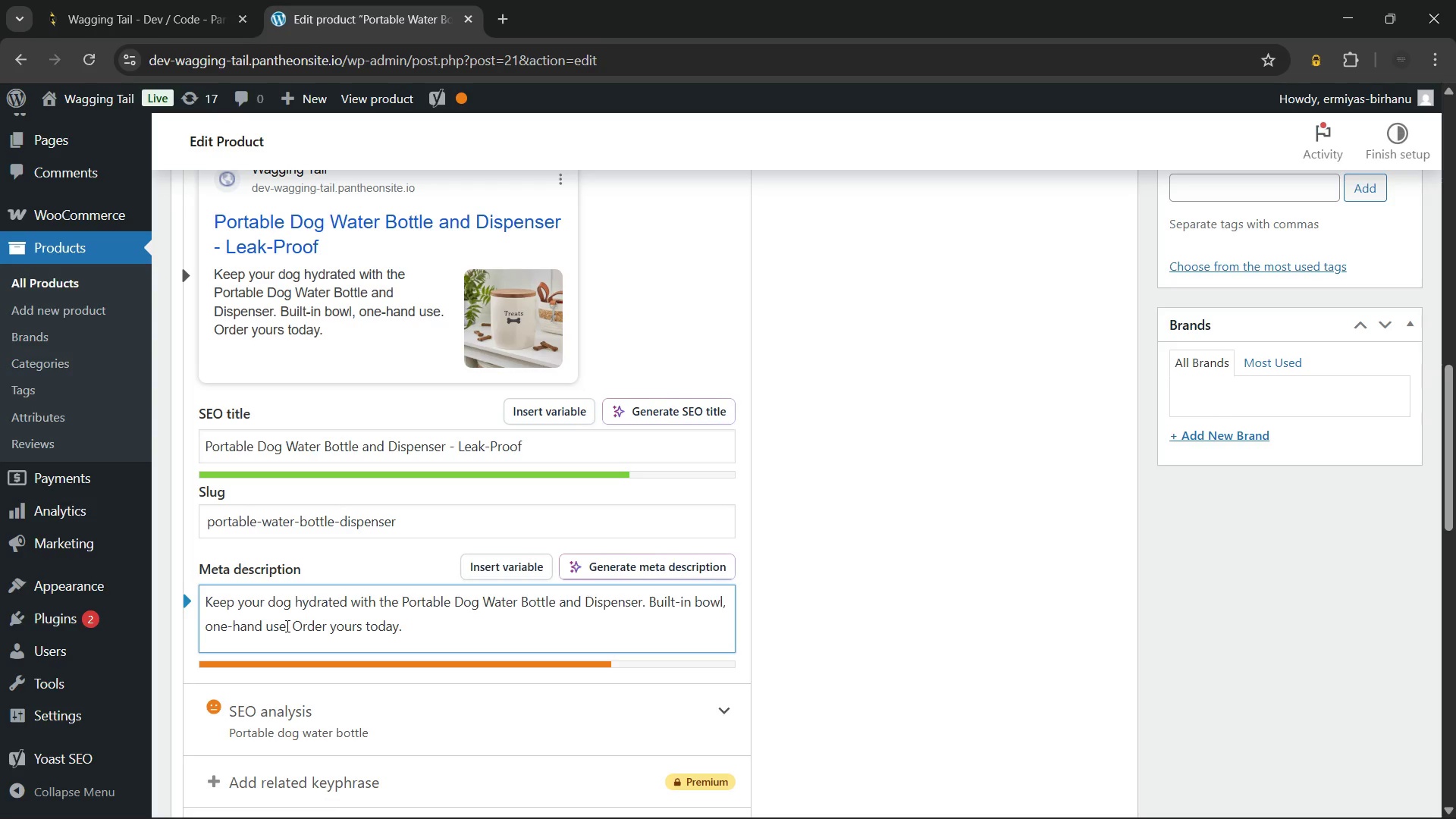 
type(, and leak-proof design)
 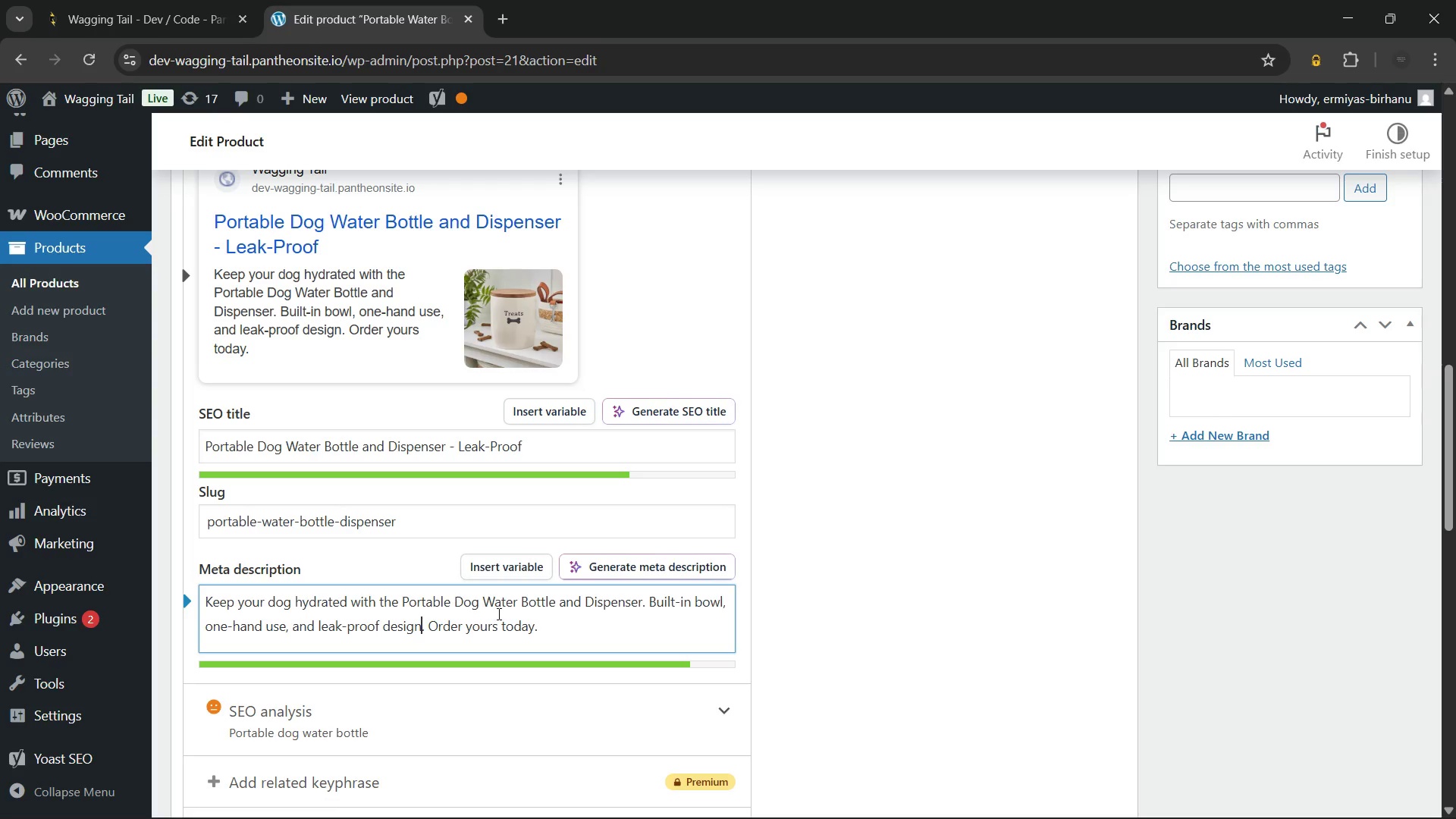 
left_click([583, 628])
 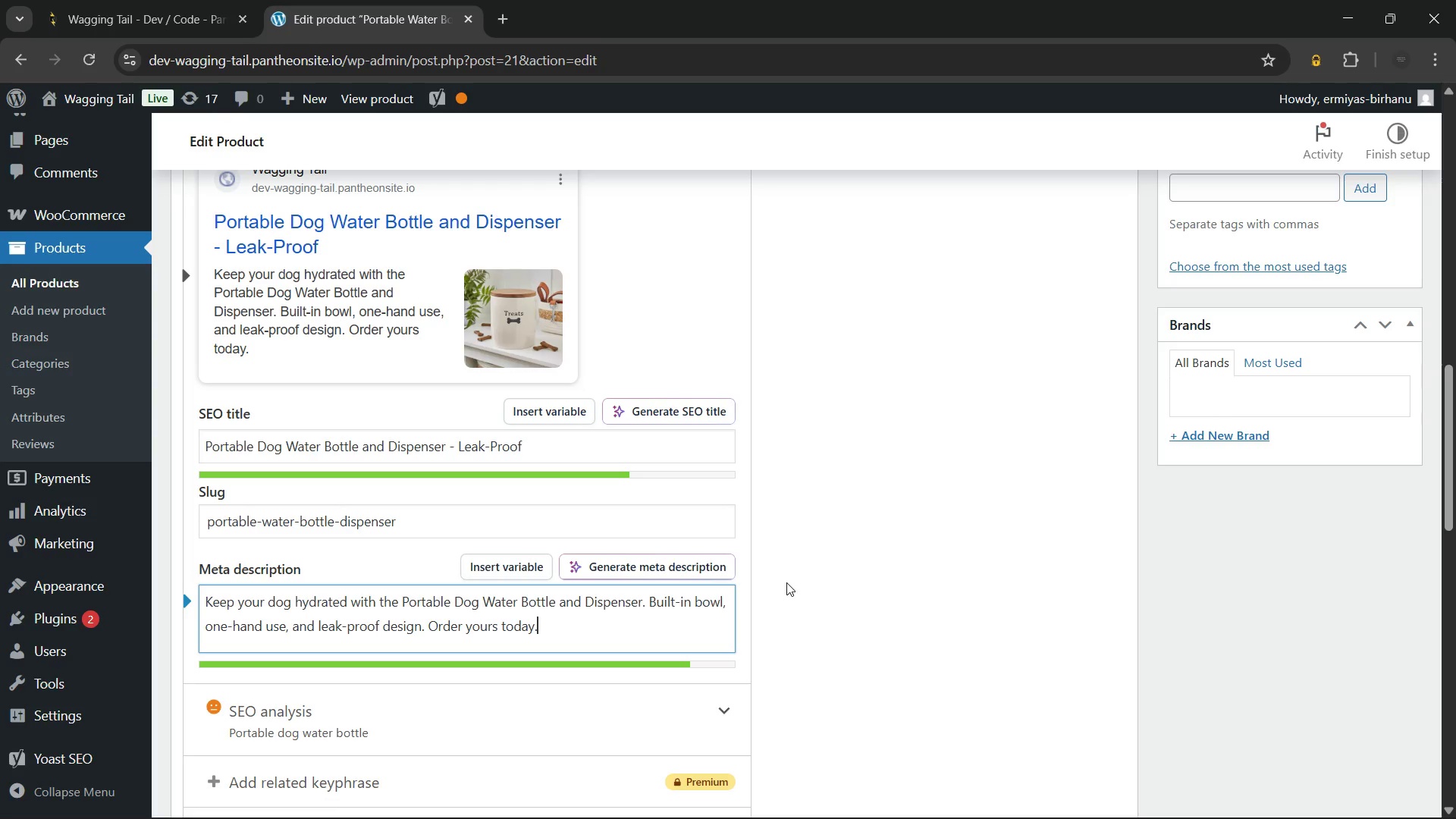 
left_click([786, 582])
 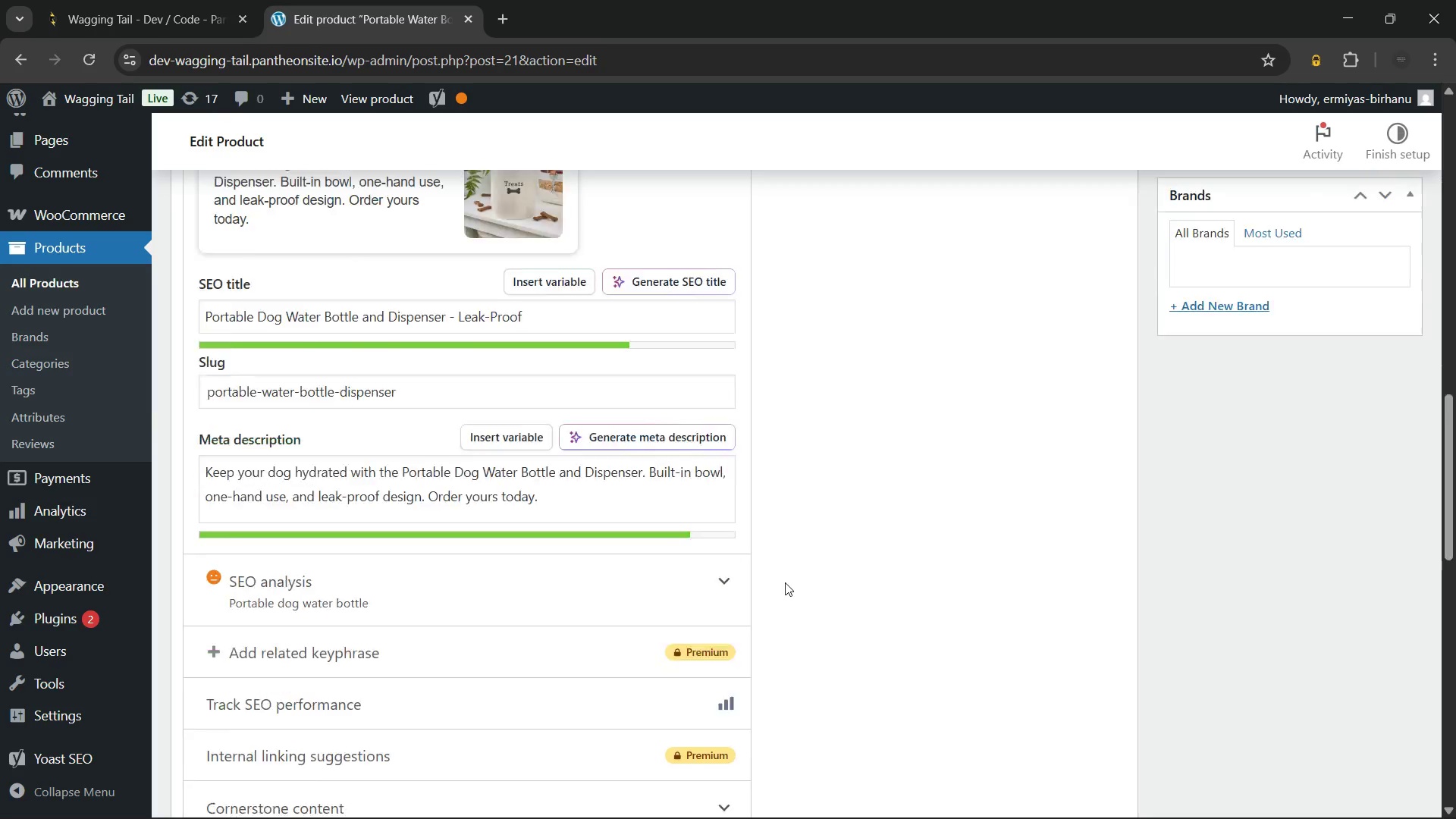 
scroll: coordinate [785, 582], scroll_direction: down, amount: 2.0
 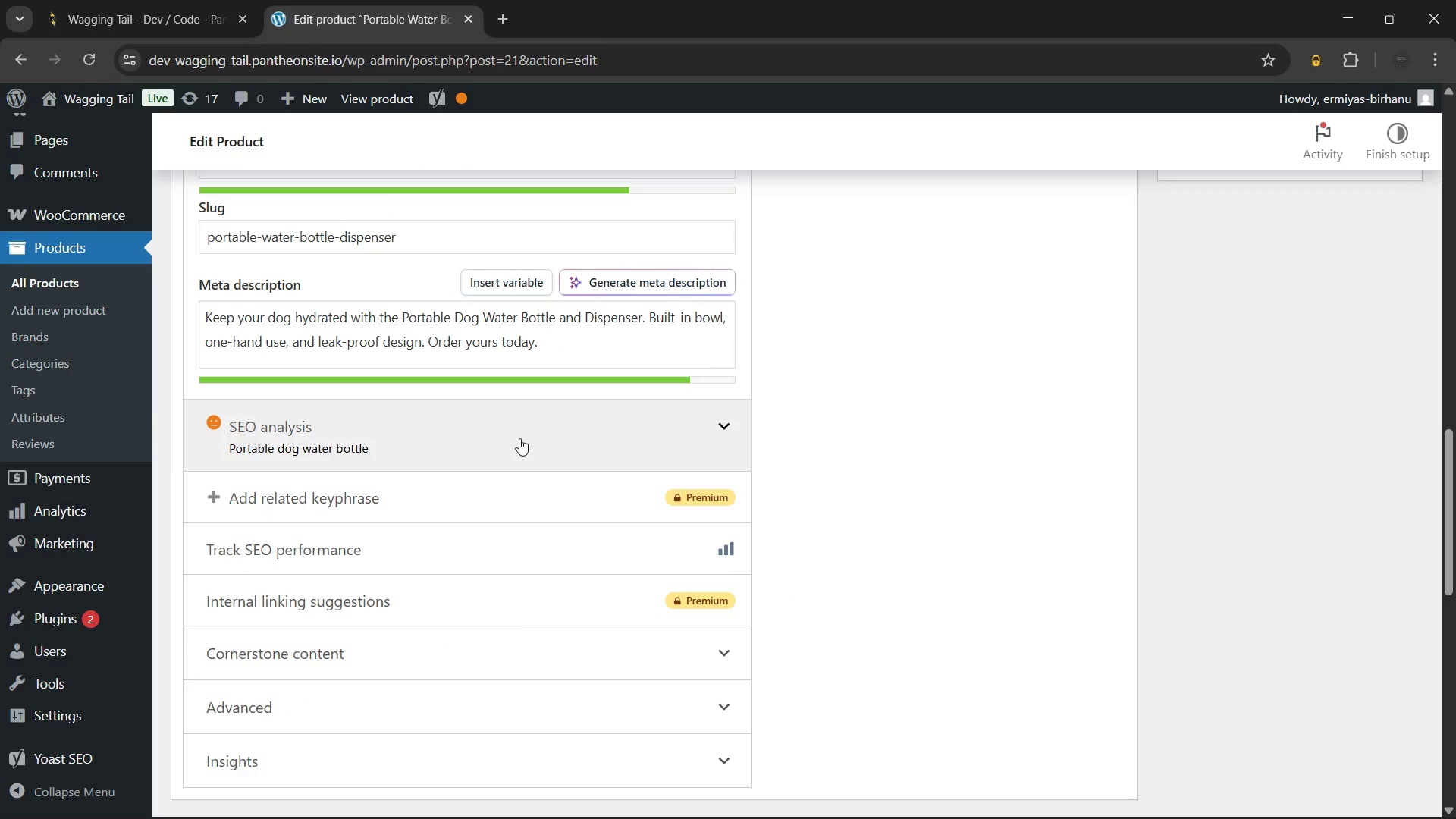 
left_click([519, 438])
 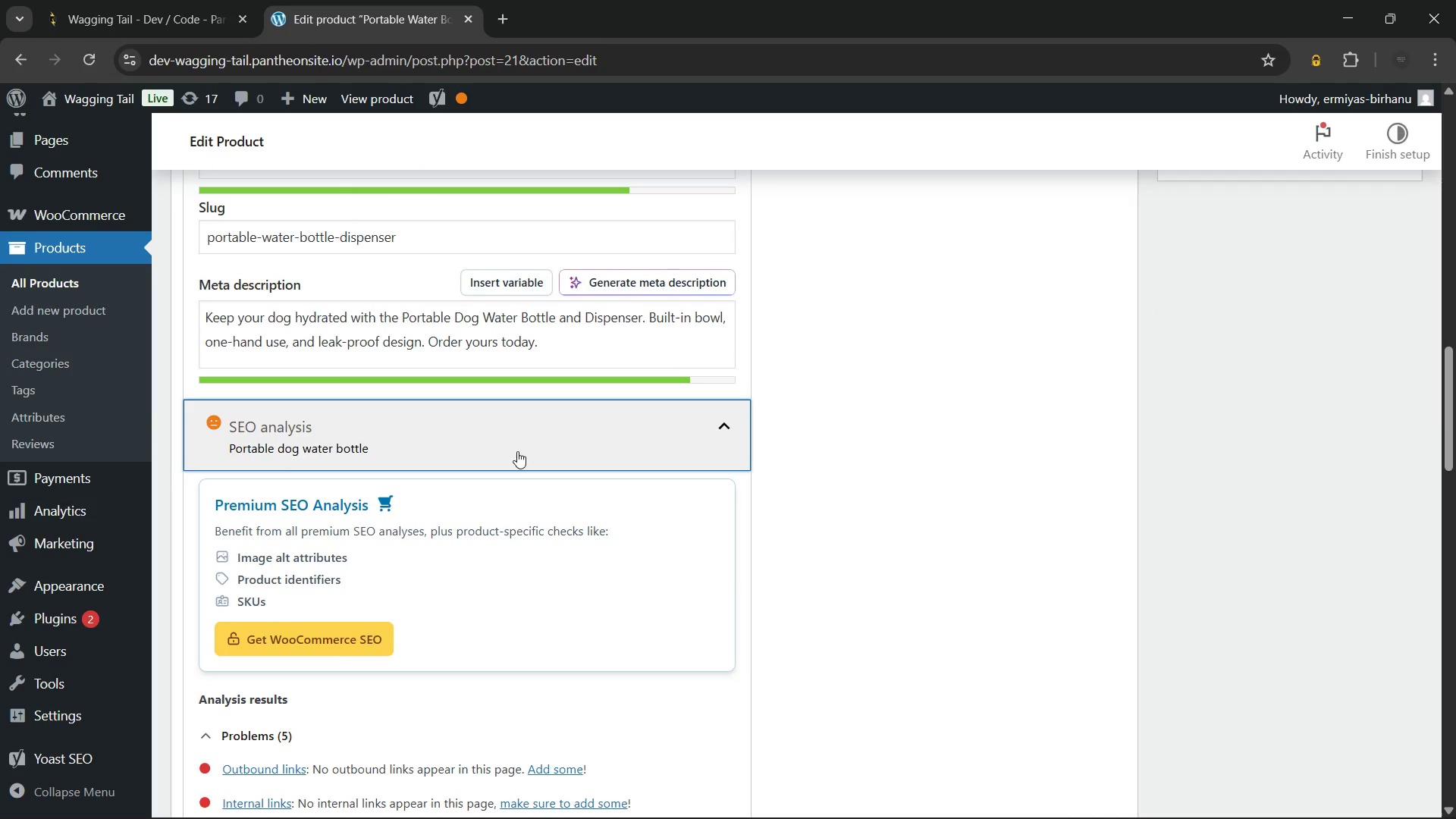 
scroll: coordinate [517, 453], scroll_direction: down, amount: 2.0
 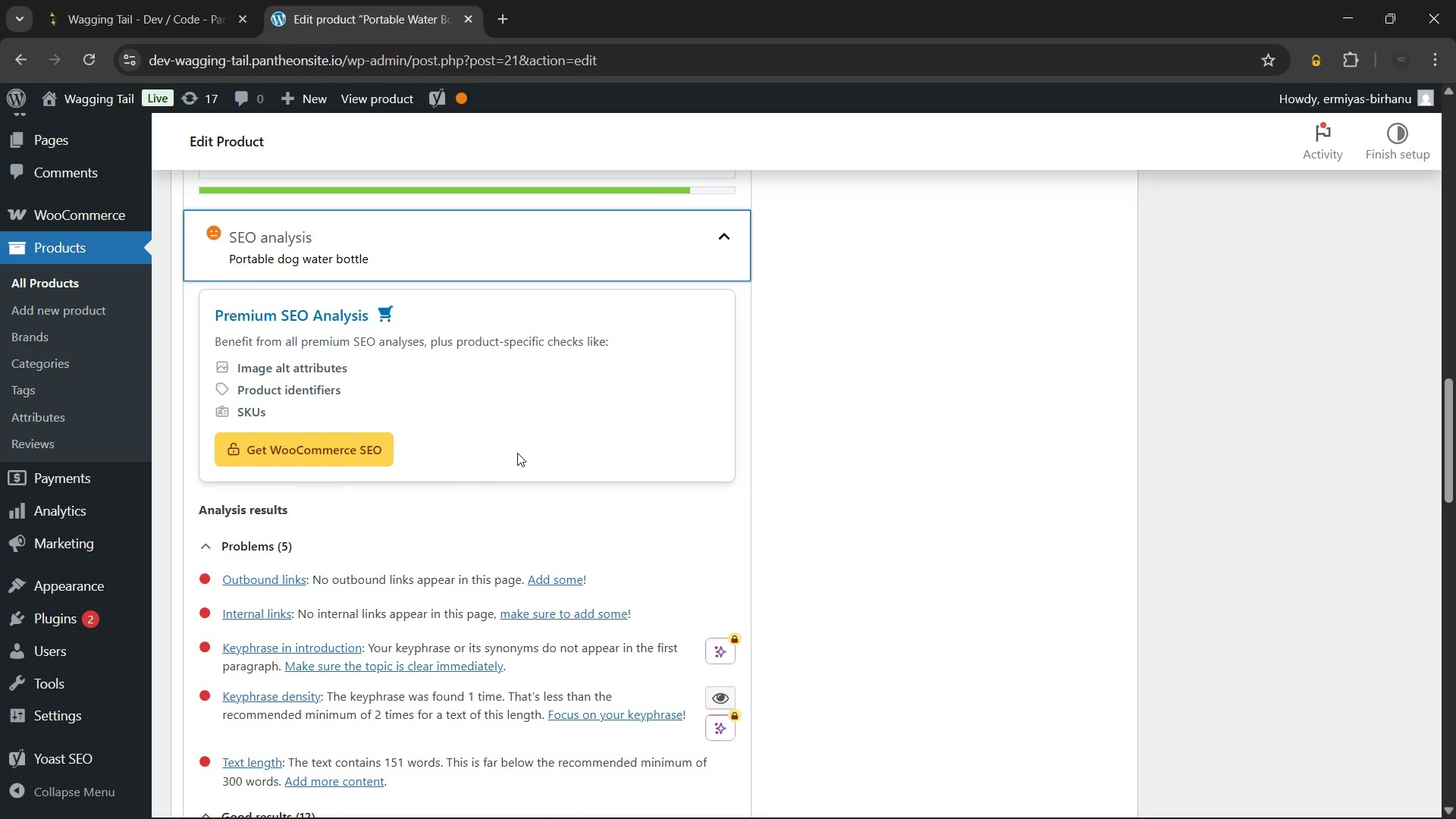 
scroll: coordinate [510, 534], scroll_direction: up, amount: 15.0
 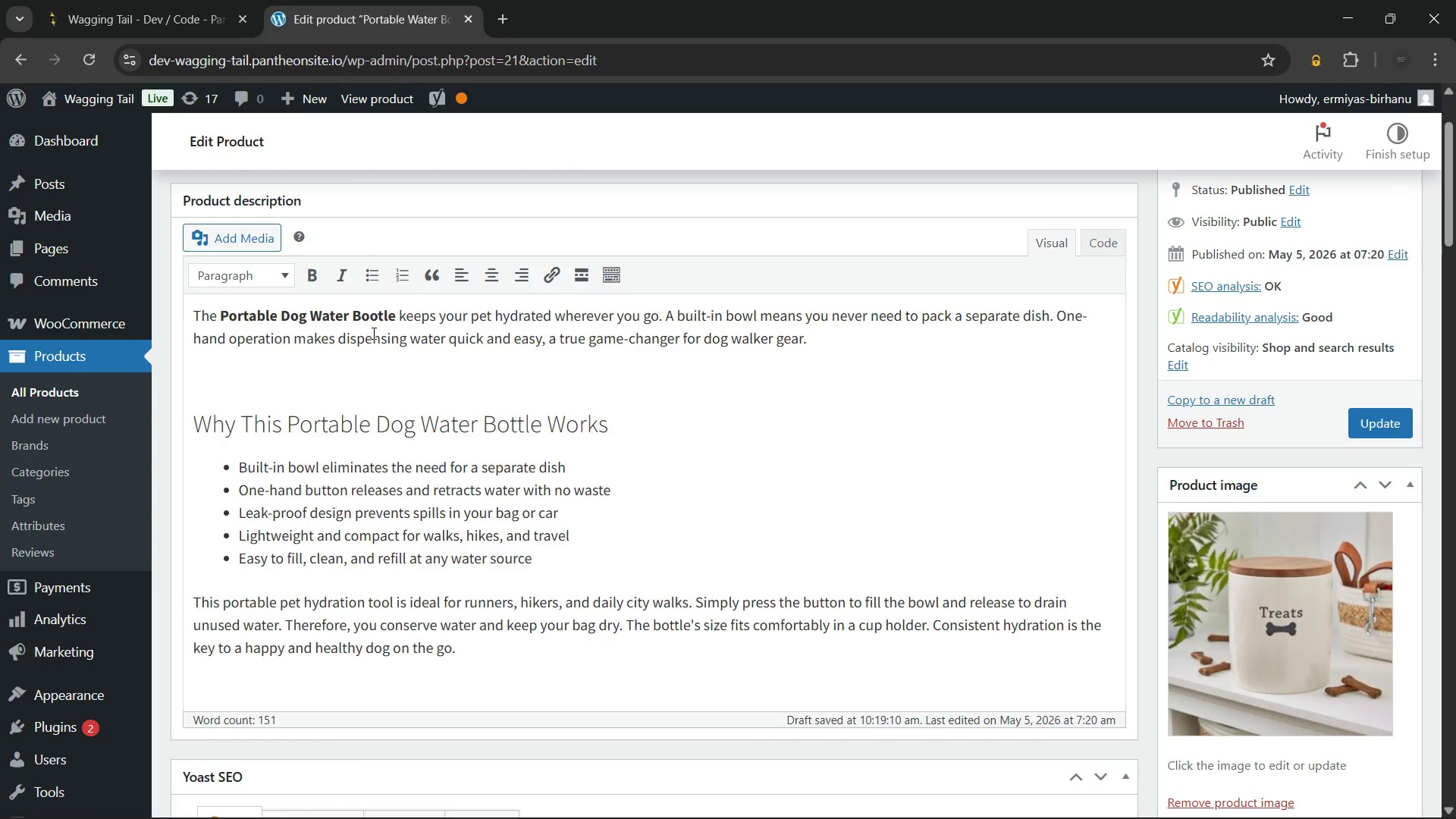 
scroll: coordinate [444, 500], scroll_direction: down, amount: 4.0
 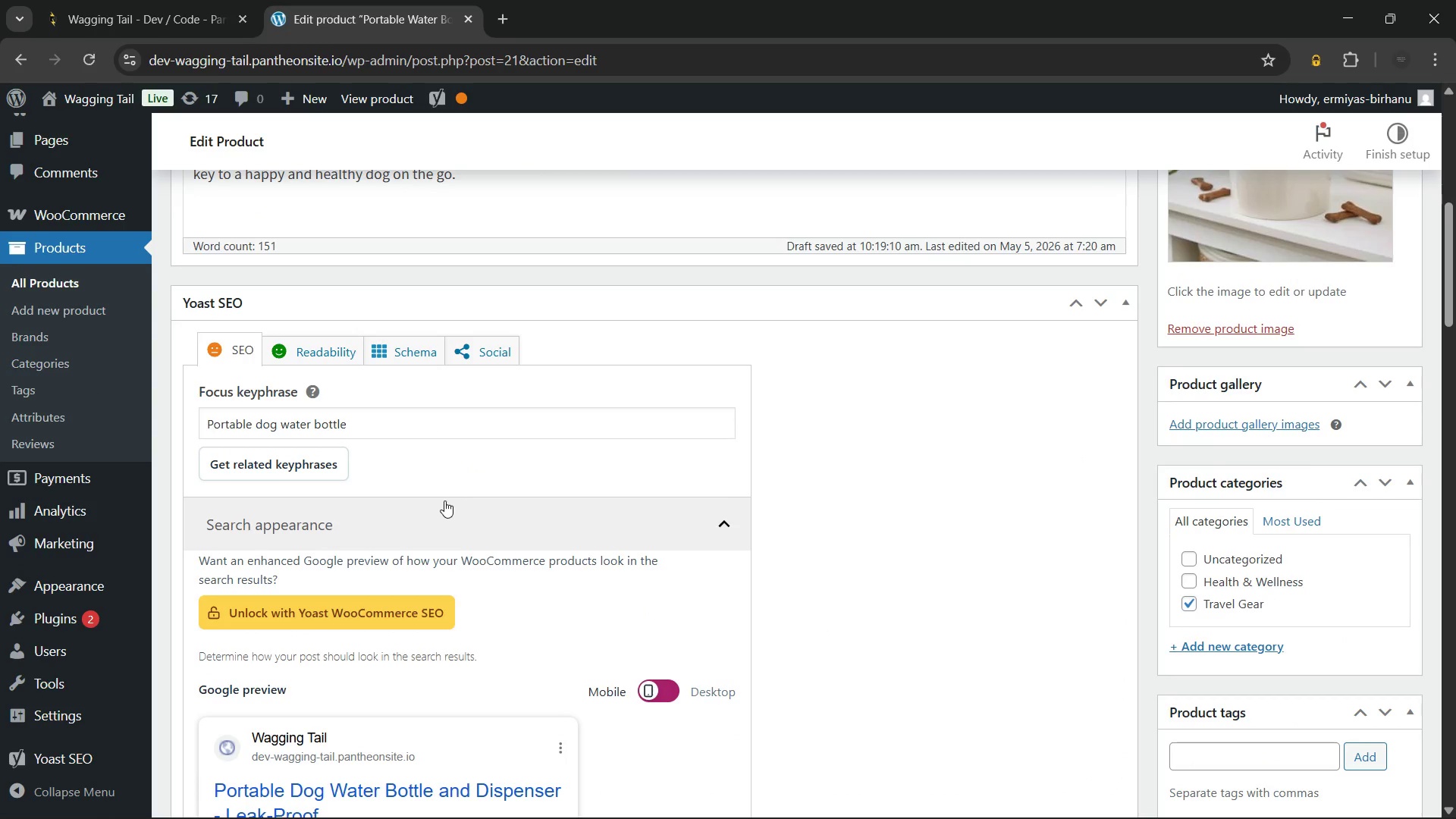 
scroll: coordinate [444, 500], scroll_direction: up, amount: 3.0
 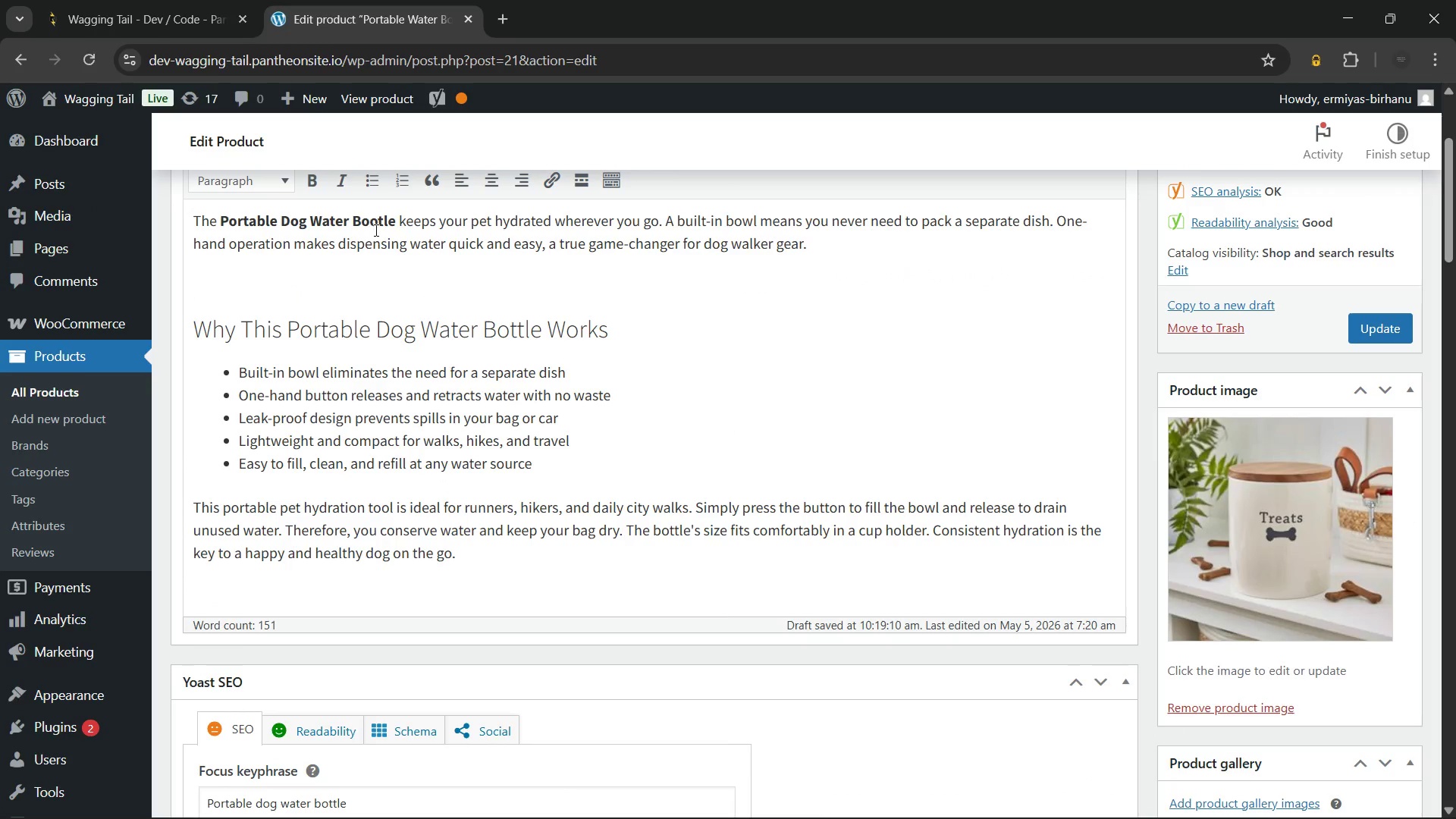 
left_click([380, 226])
 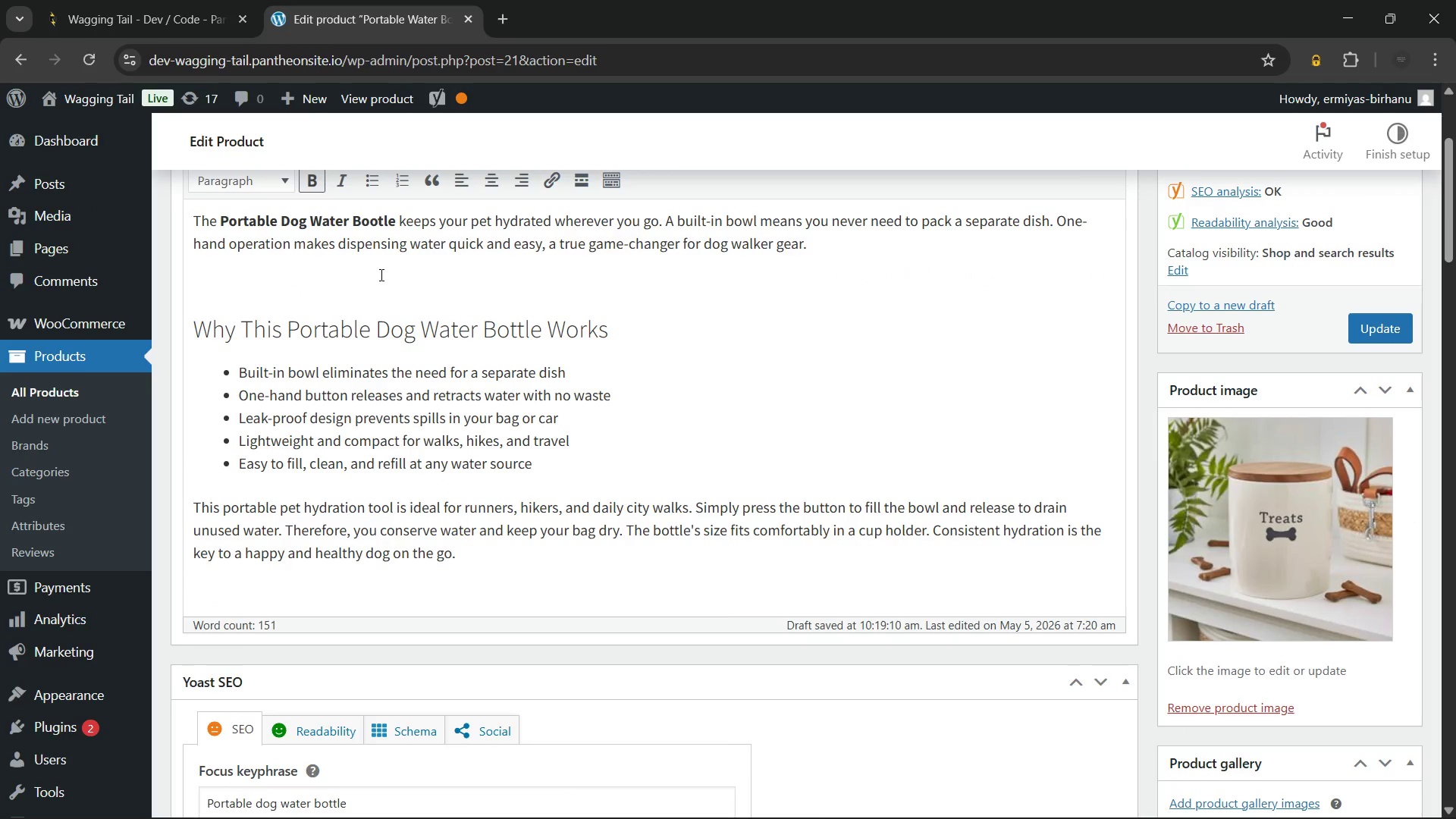 
key(Backspace)
 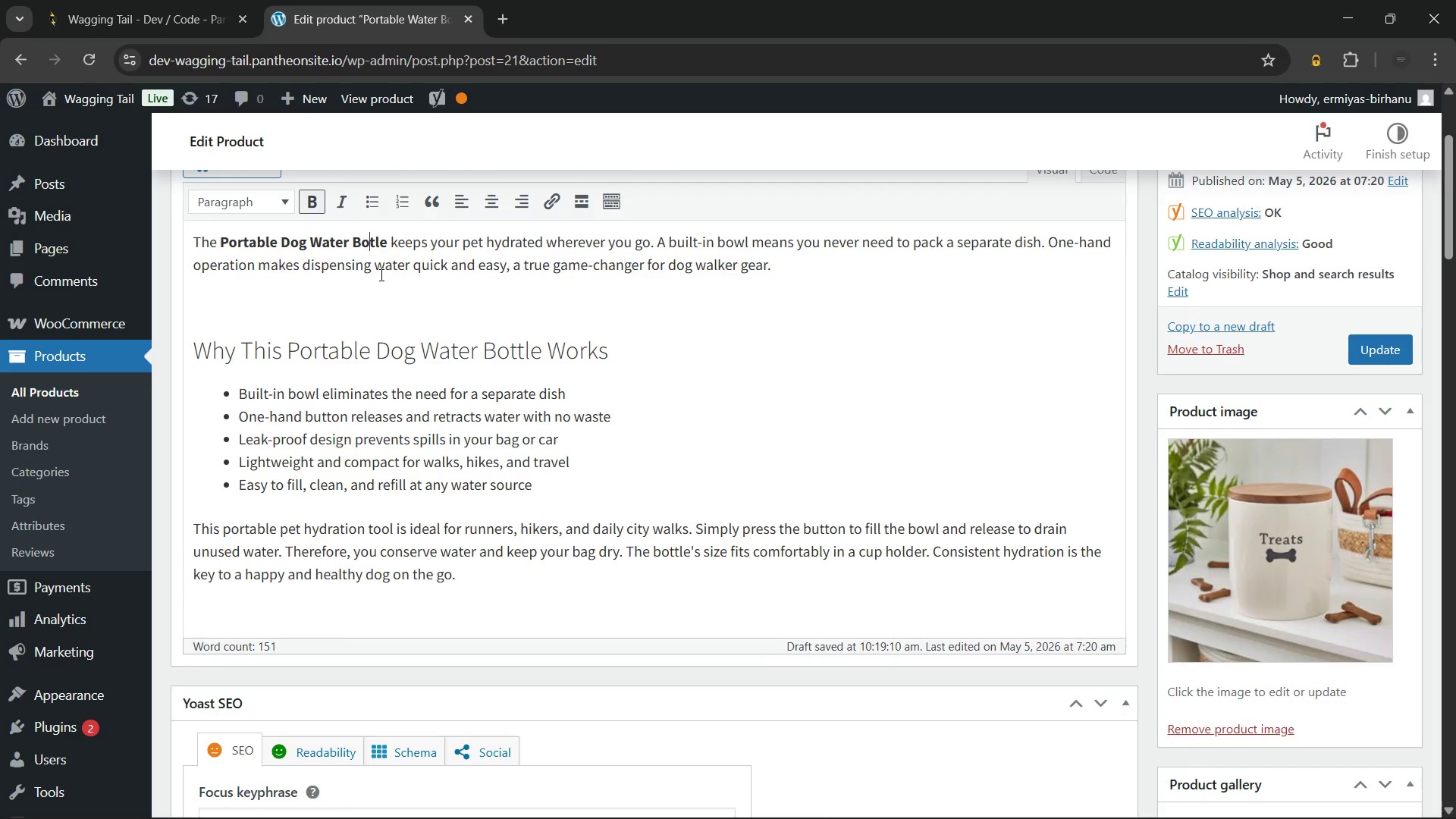 
key(T)
 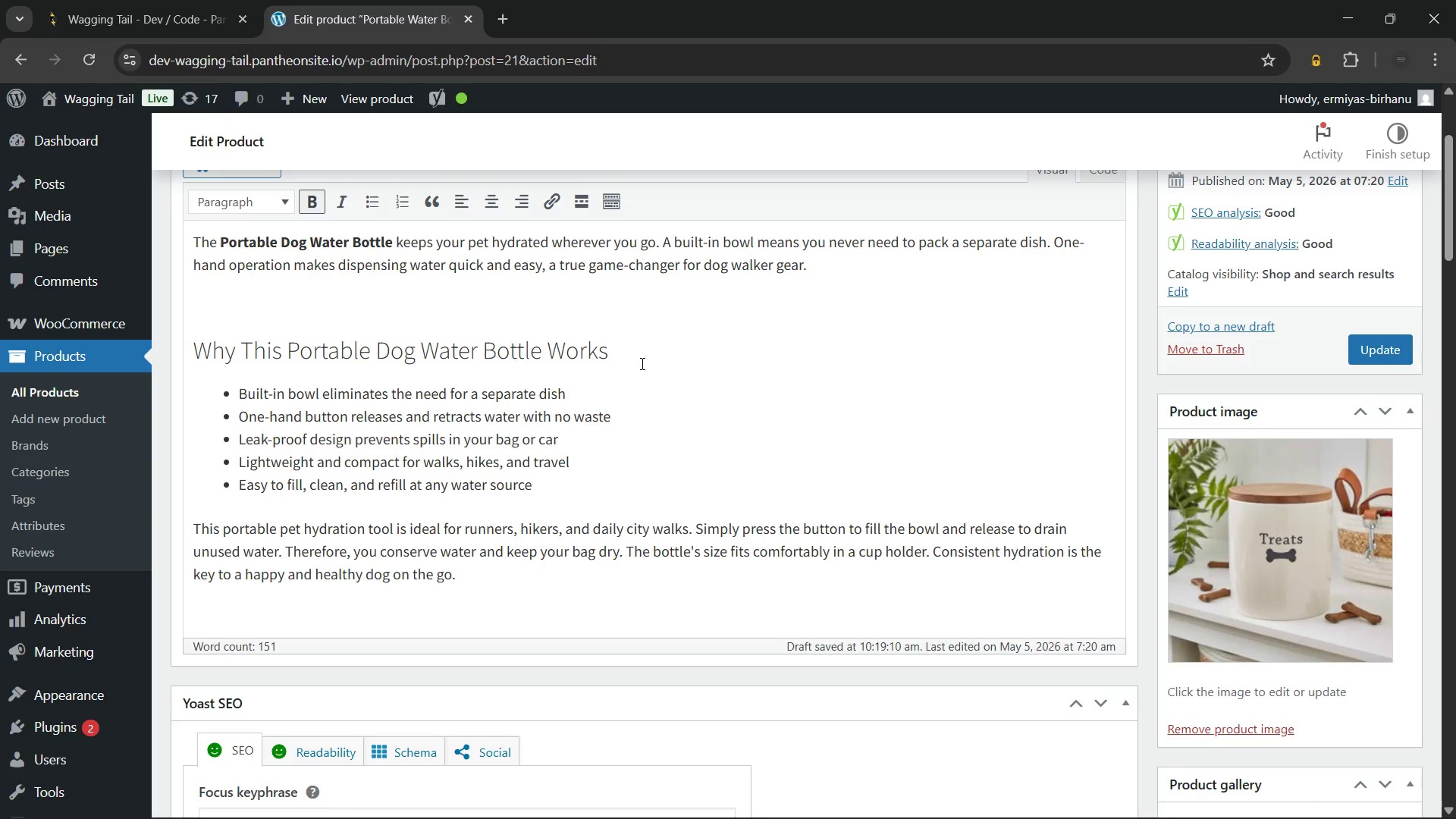 
scroll: coordinate [664, 359], scroll_direction: up, amount: 2.0
 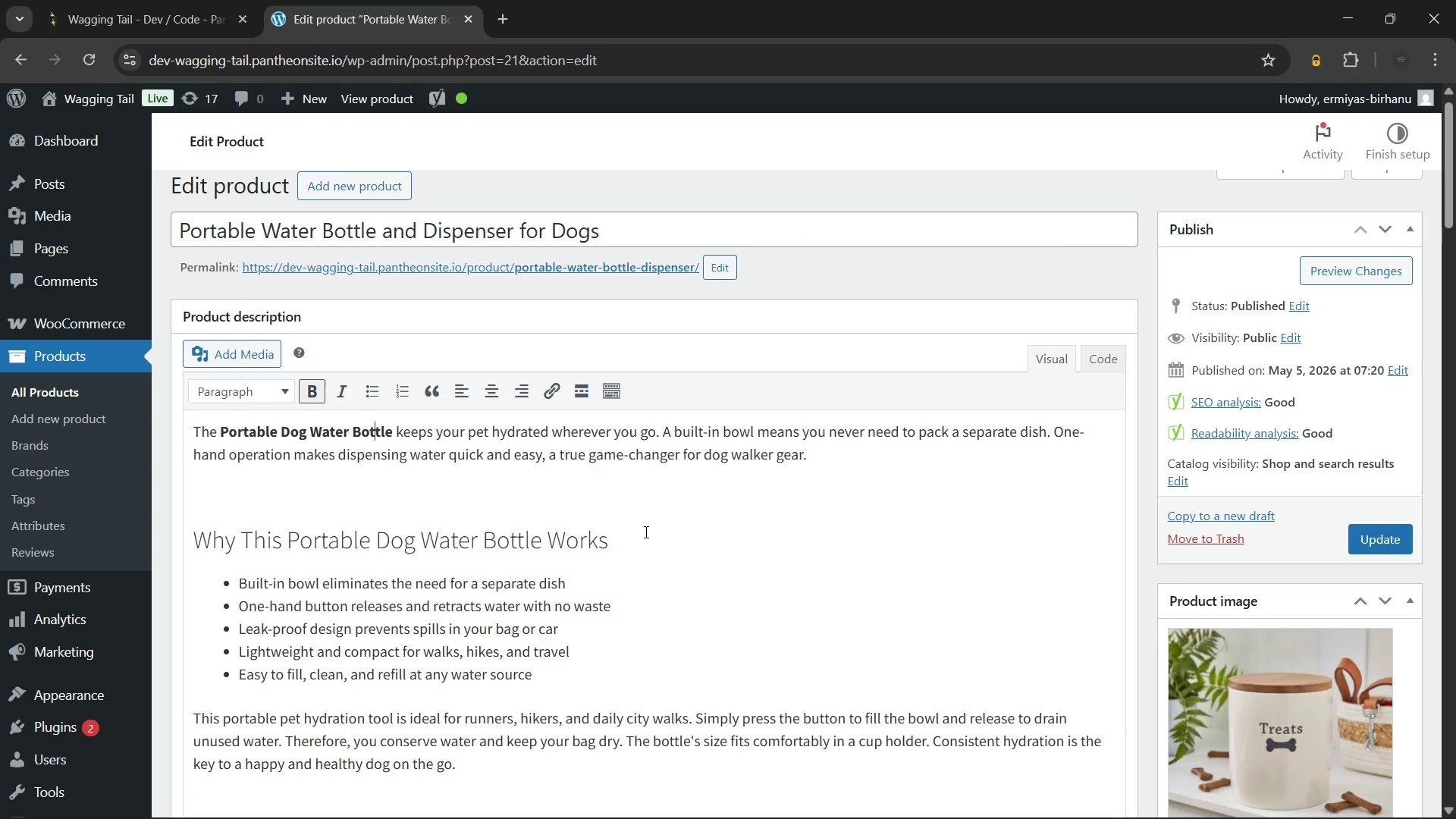 
scroll: coordinate [645, 532], scroll_direction: down, amount: 17.0
 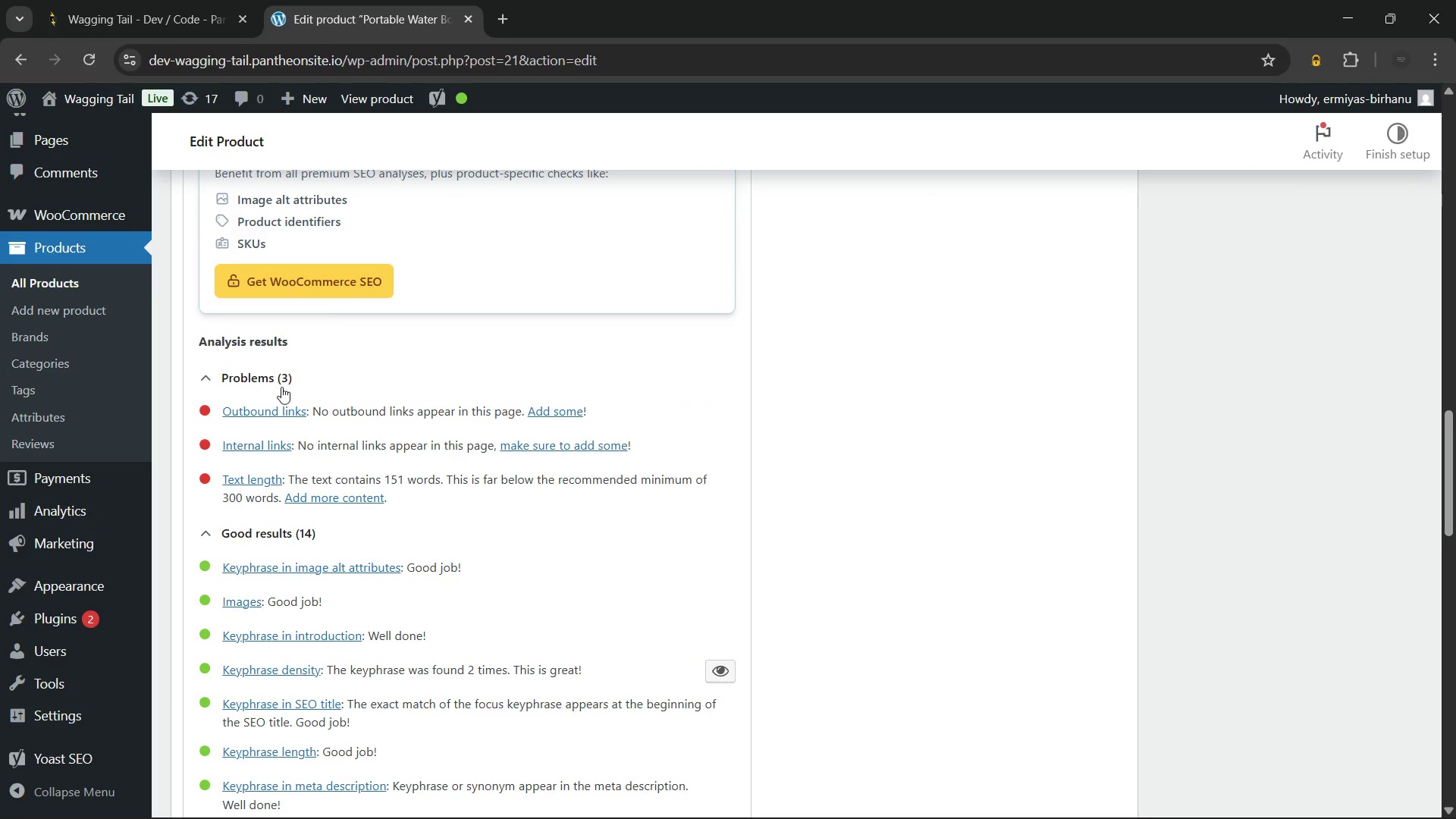 
left_click([268, 372])
 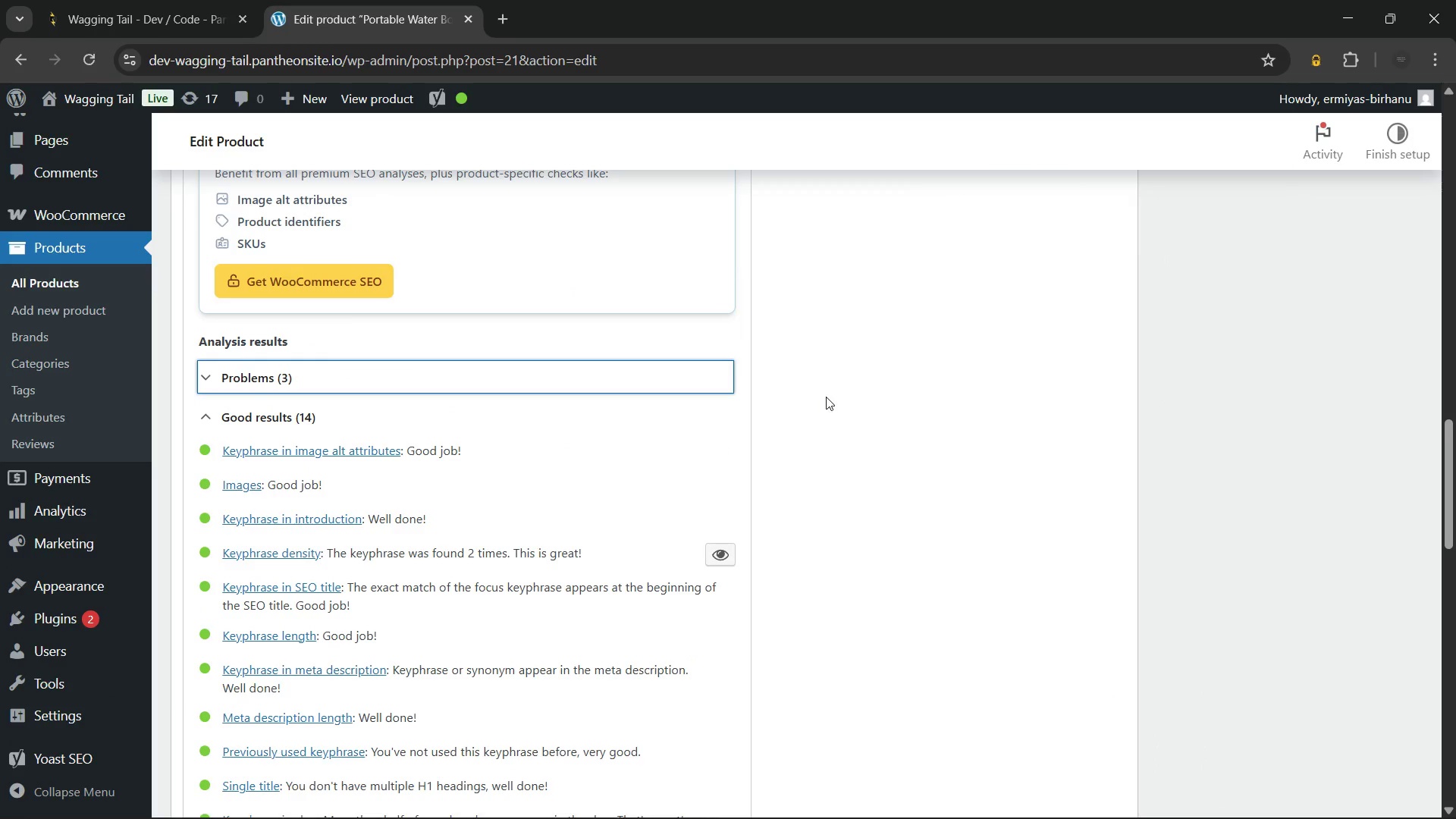 
scroll: coordinate [827, 396], scroll_direction: up, amount: 12.0
 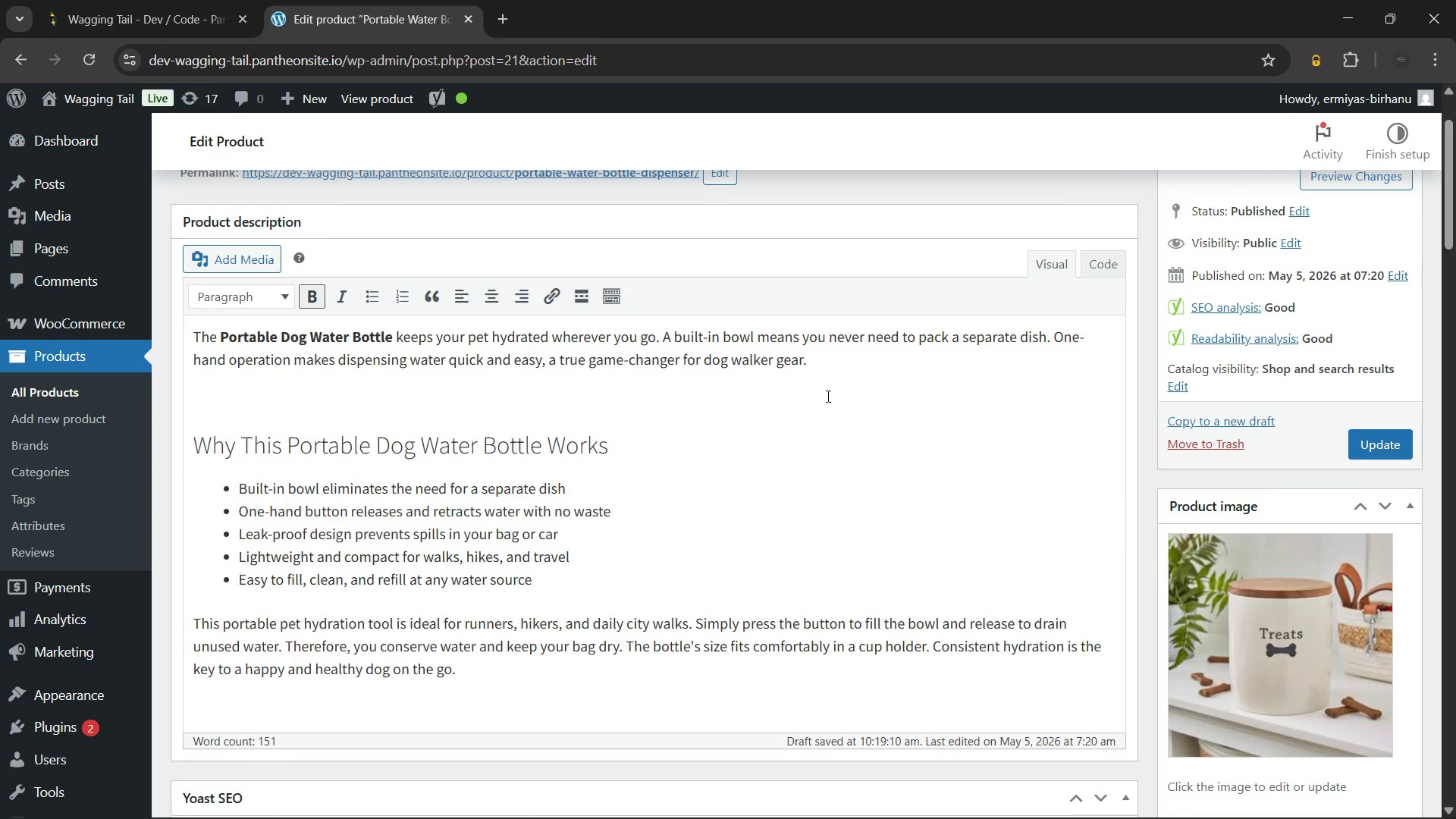 
wait(14.06)
 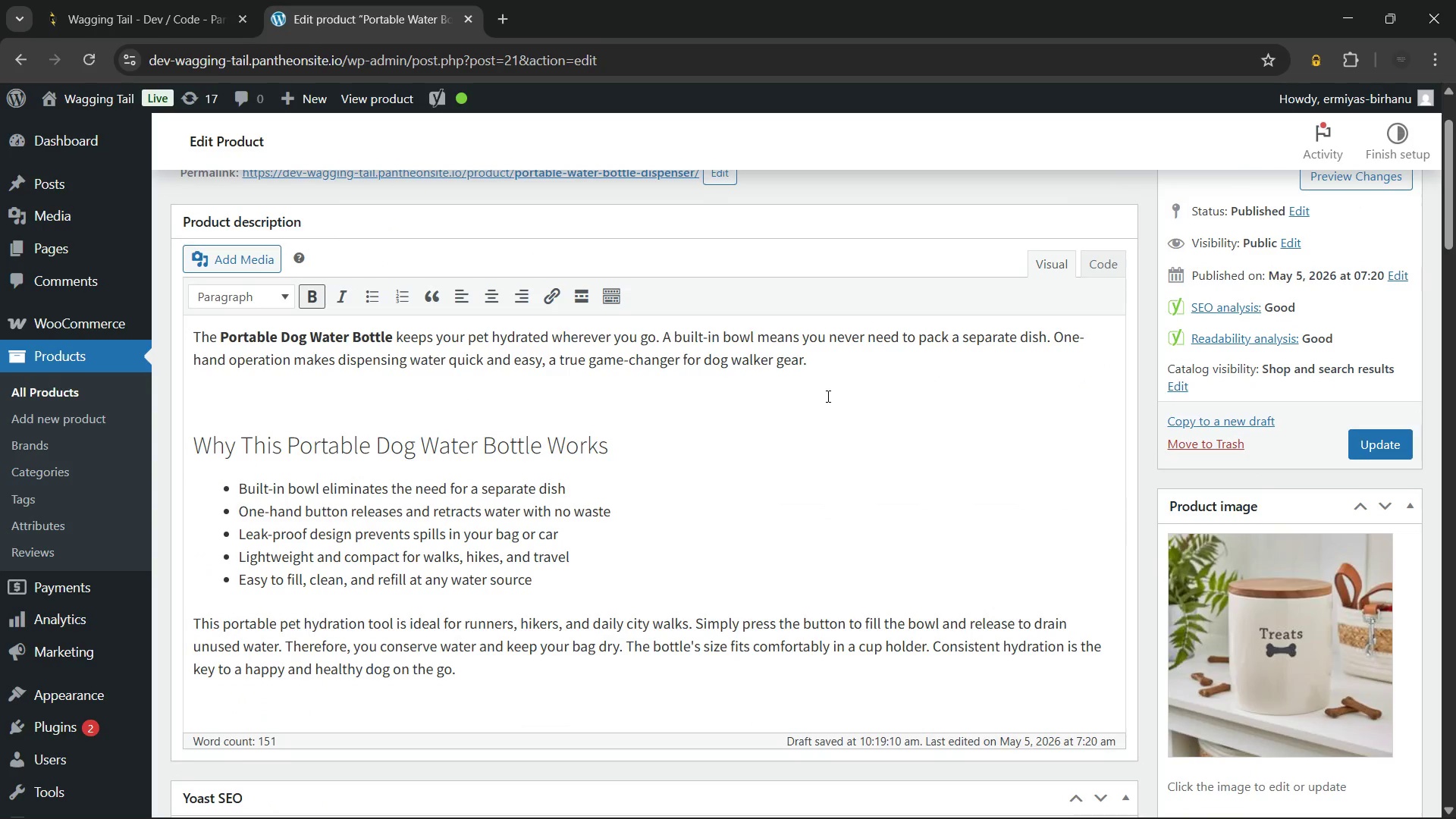 
scroll: coordinate [796, 468], scroll_direction: up, amount: 4.0
 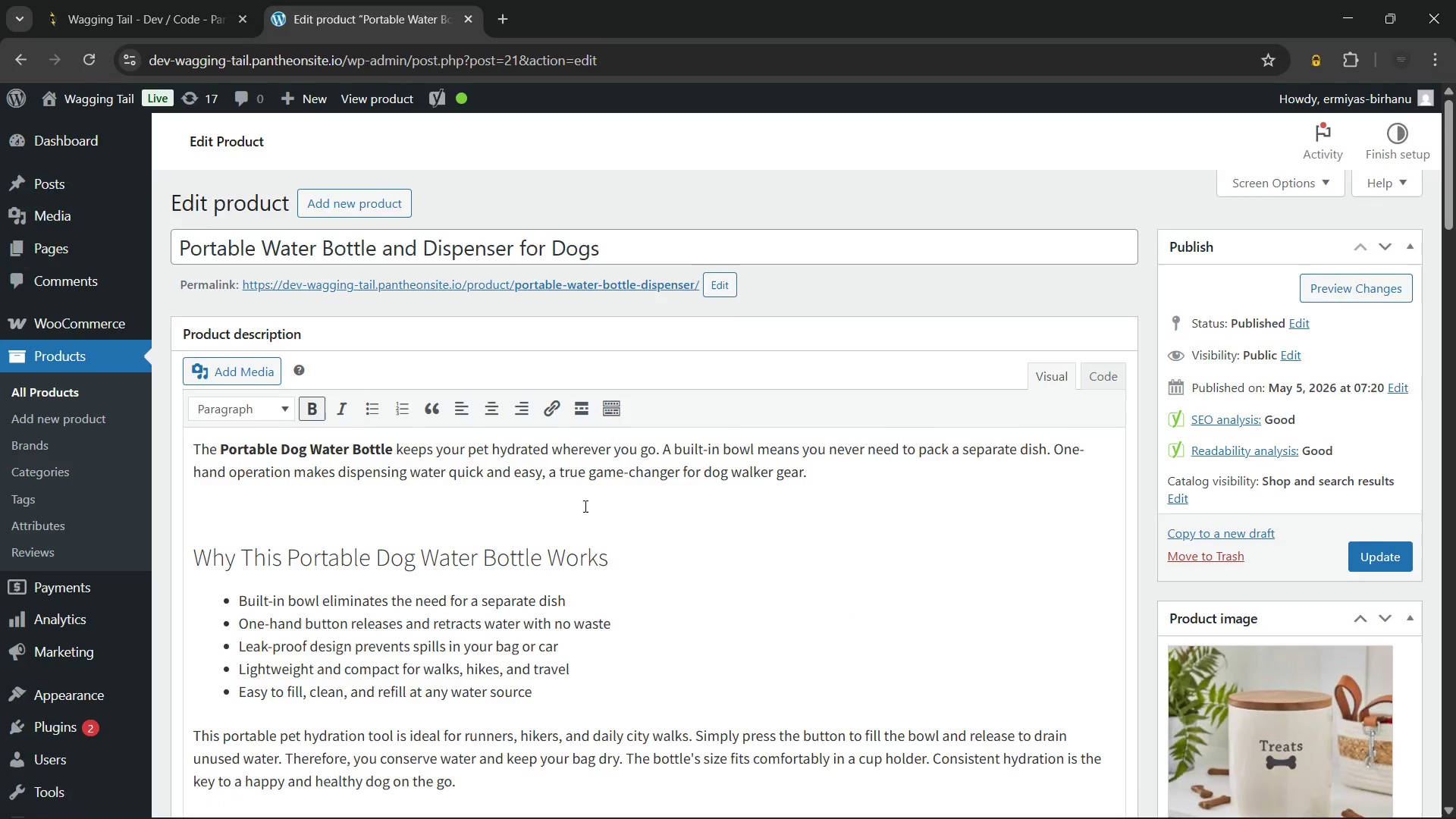 
scroll: coordinate [584, 506], scroll_direction: down, amount: 2.0
 